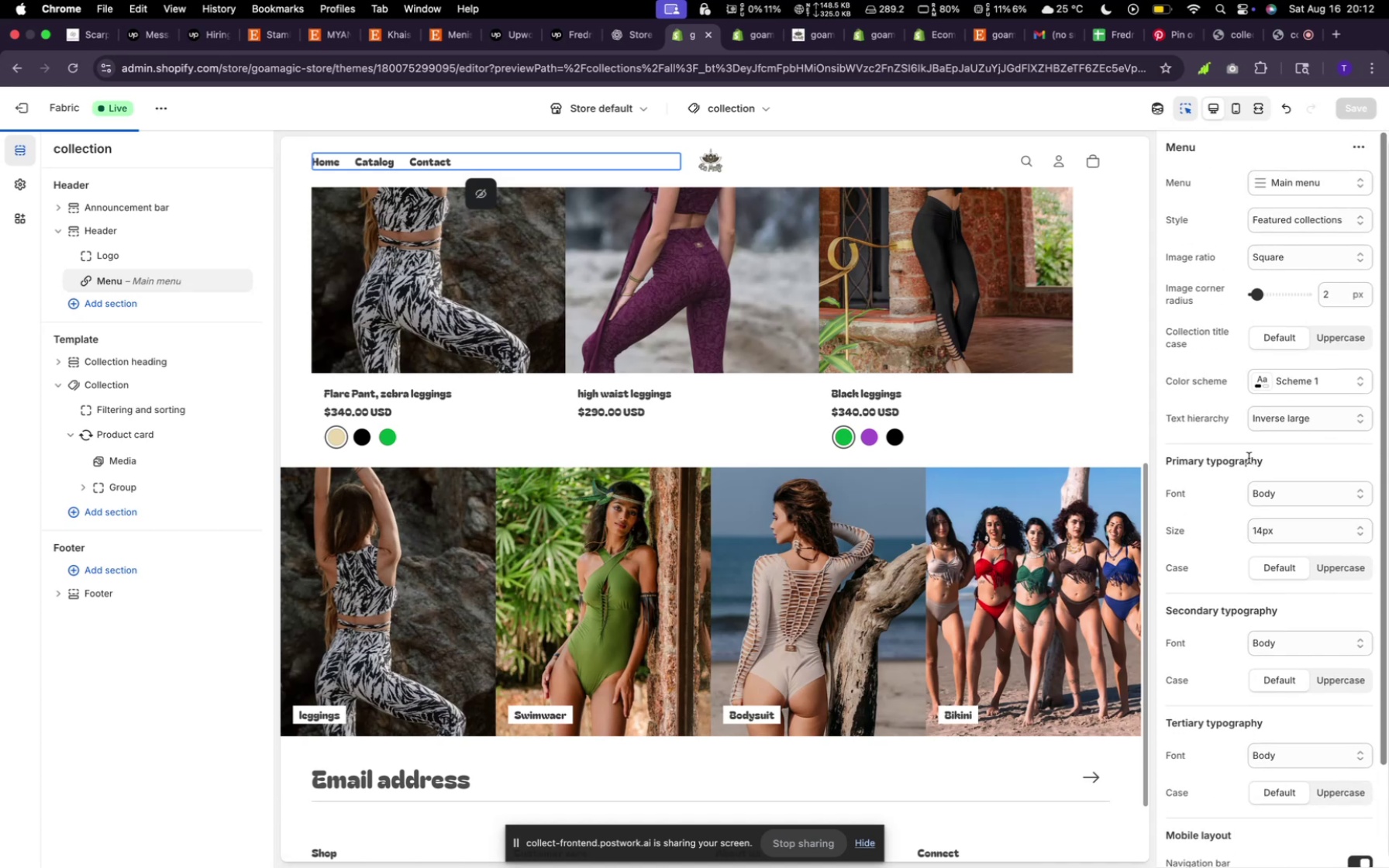 
scroll: coordinate [878, 567], scroll_direction: up, amount: 60.0
 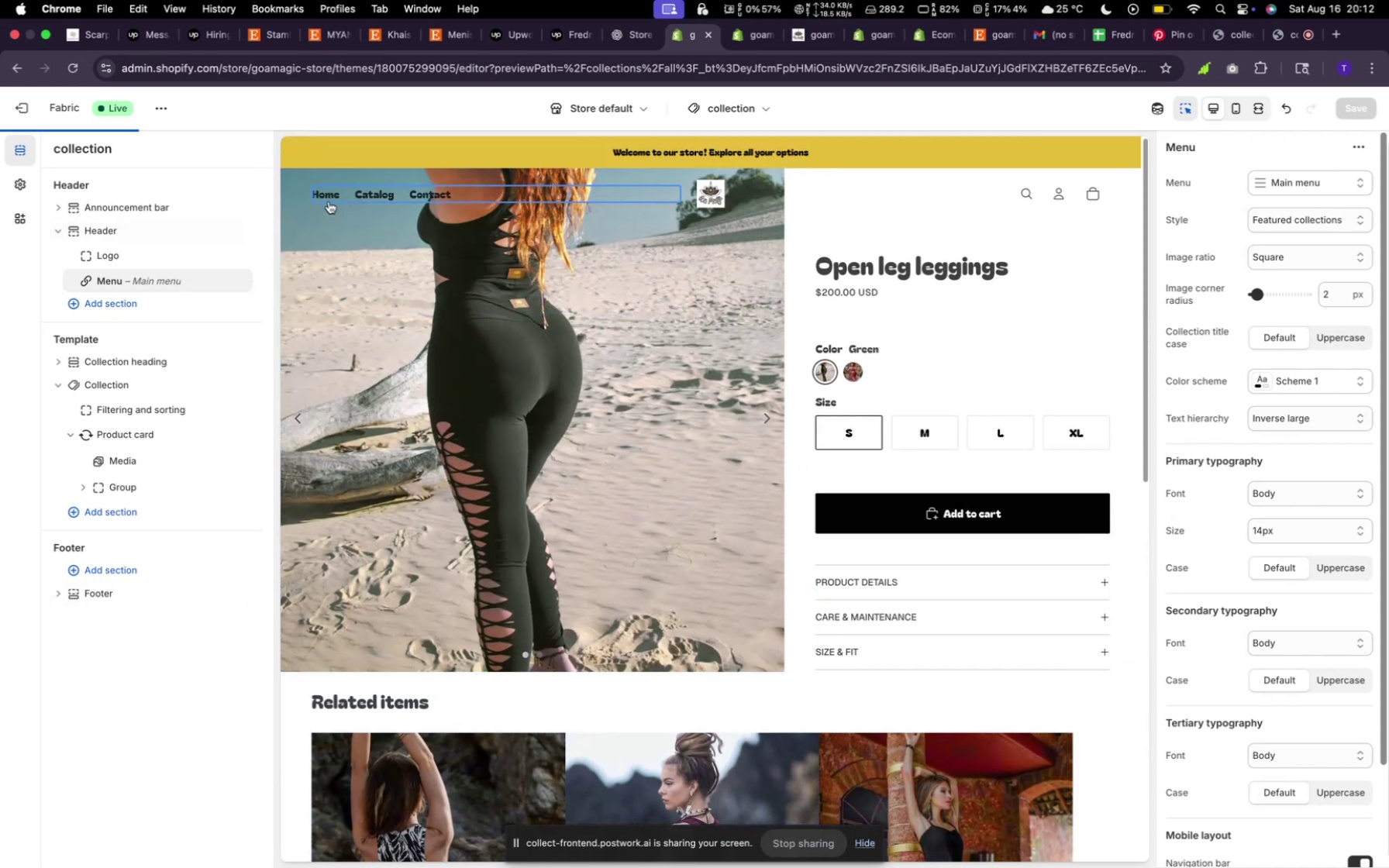 
left_click([345, 200])
 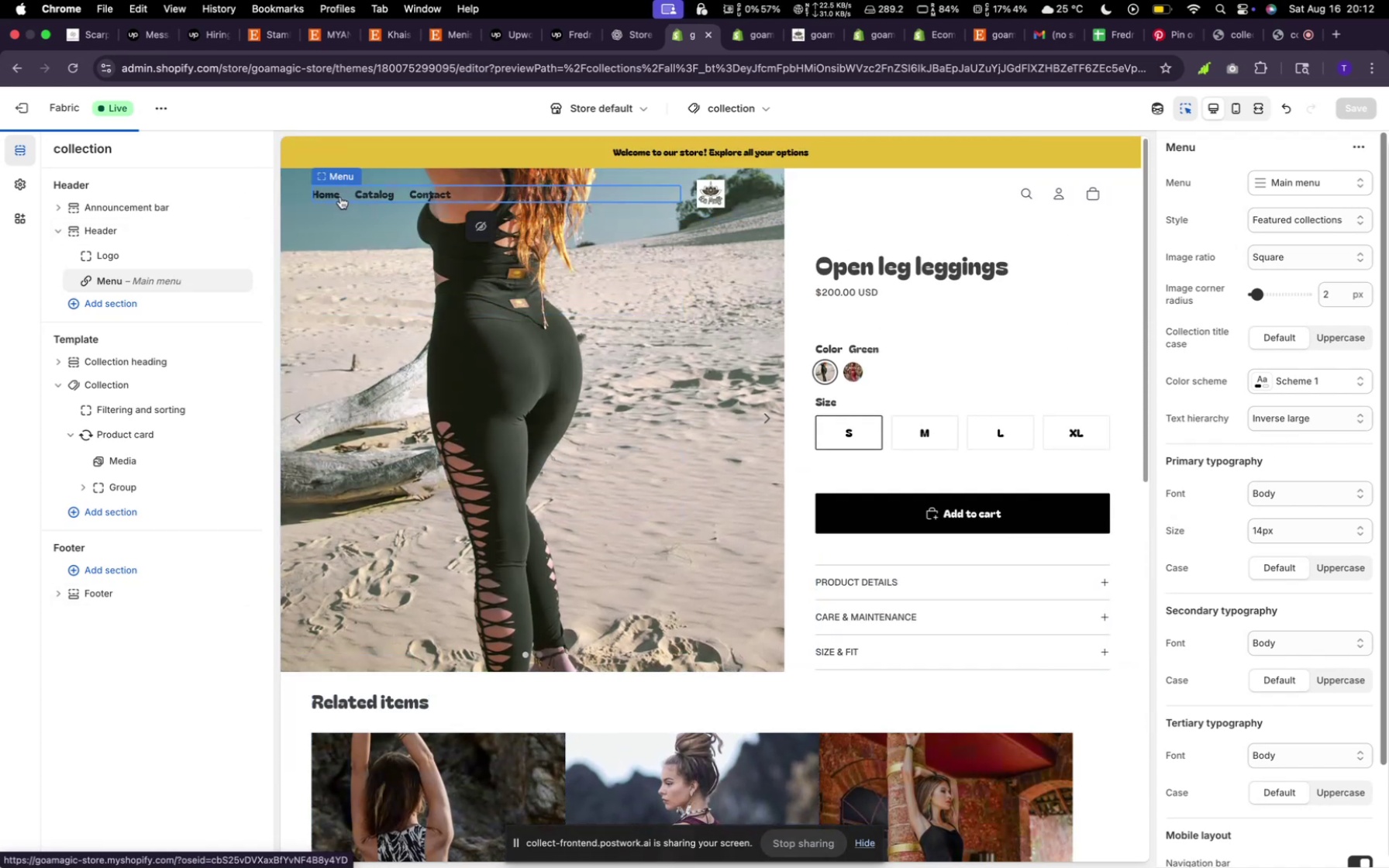 
left_click([335, 195])
 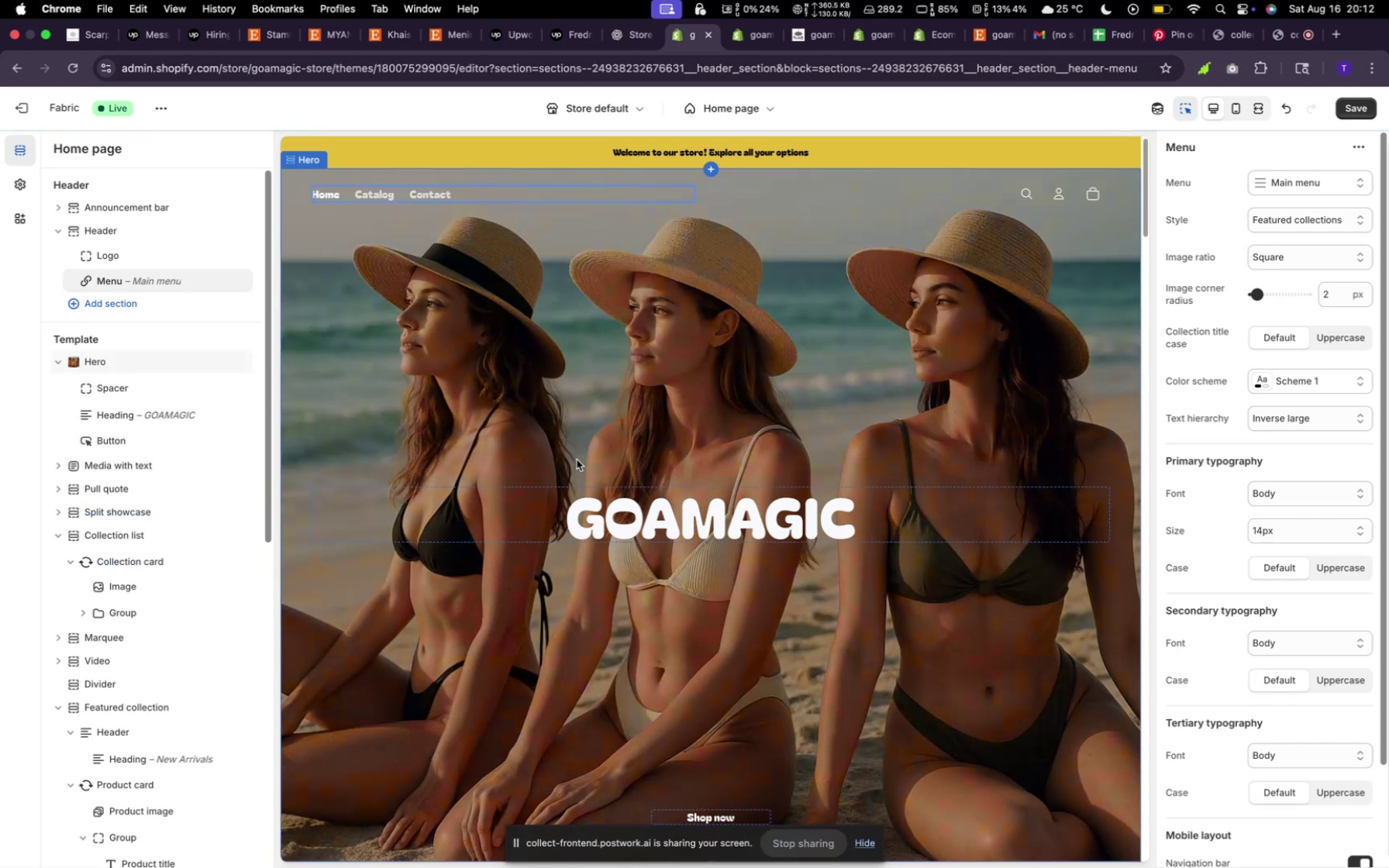 
wait(10.17)
 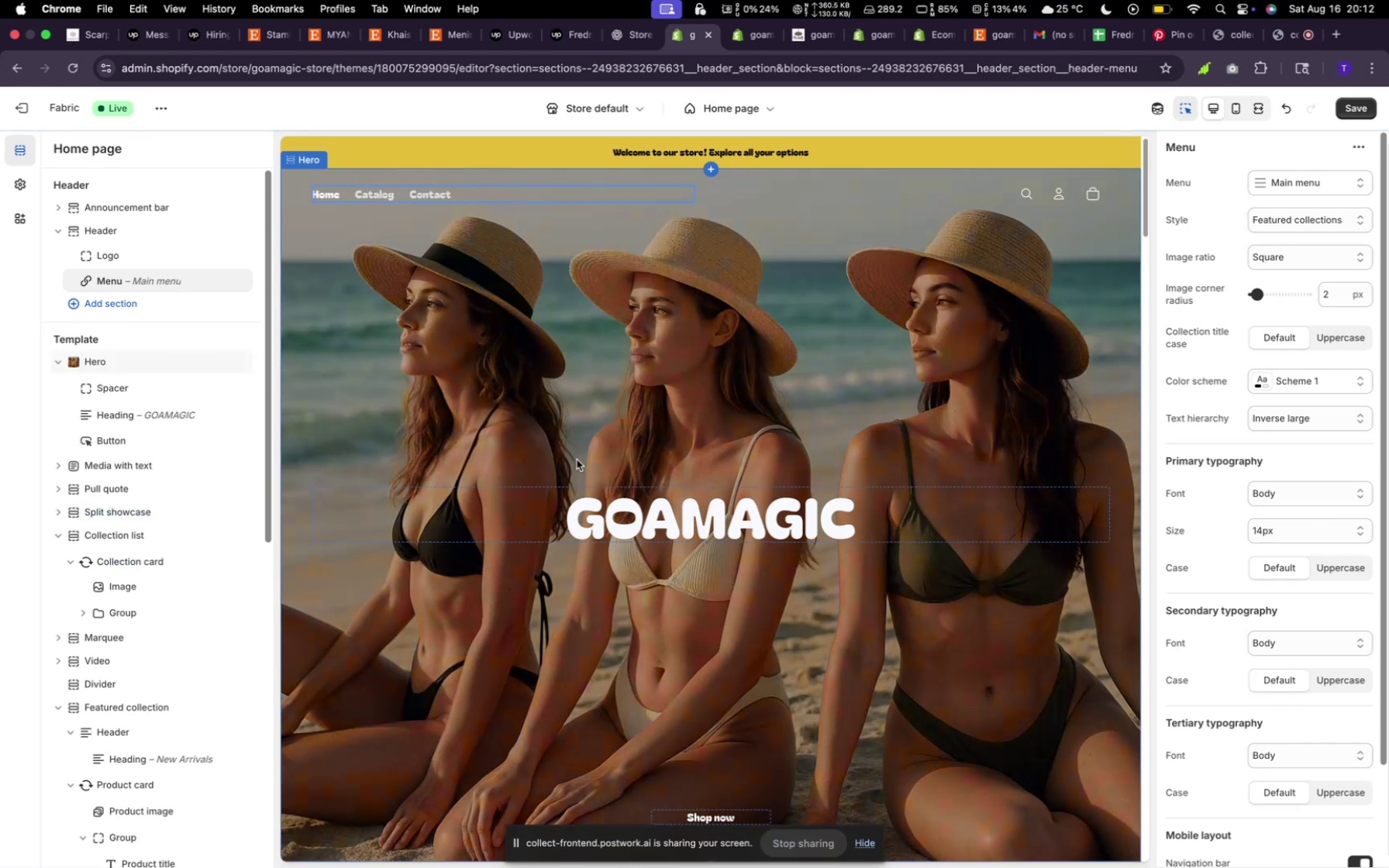 
scroll: coordinate [698, 504], scroll_direction: down, amount: 11.0
 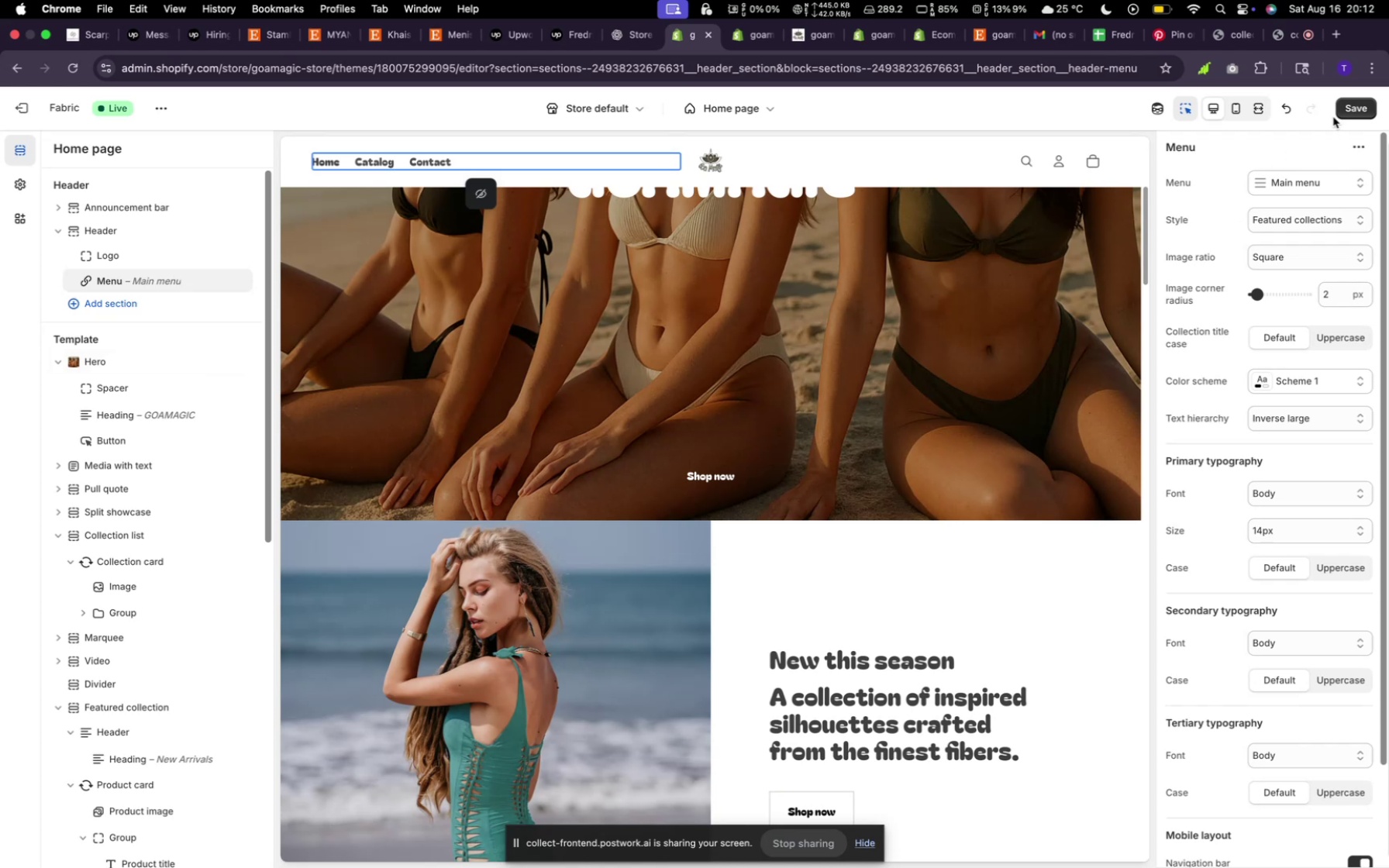 
left_click([1337, 113])
 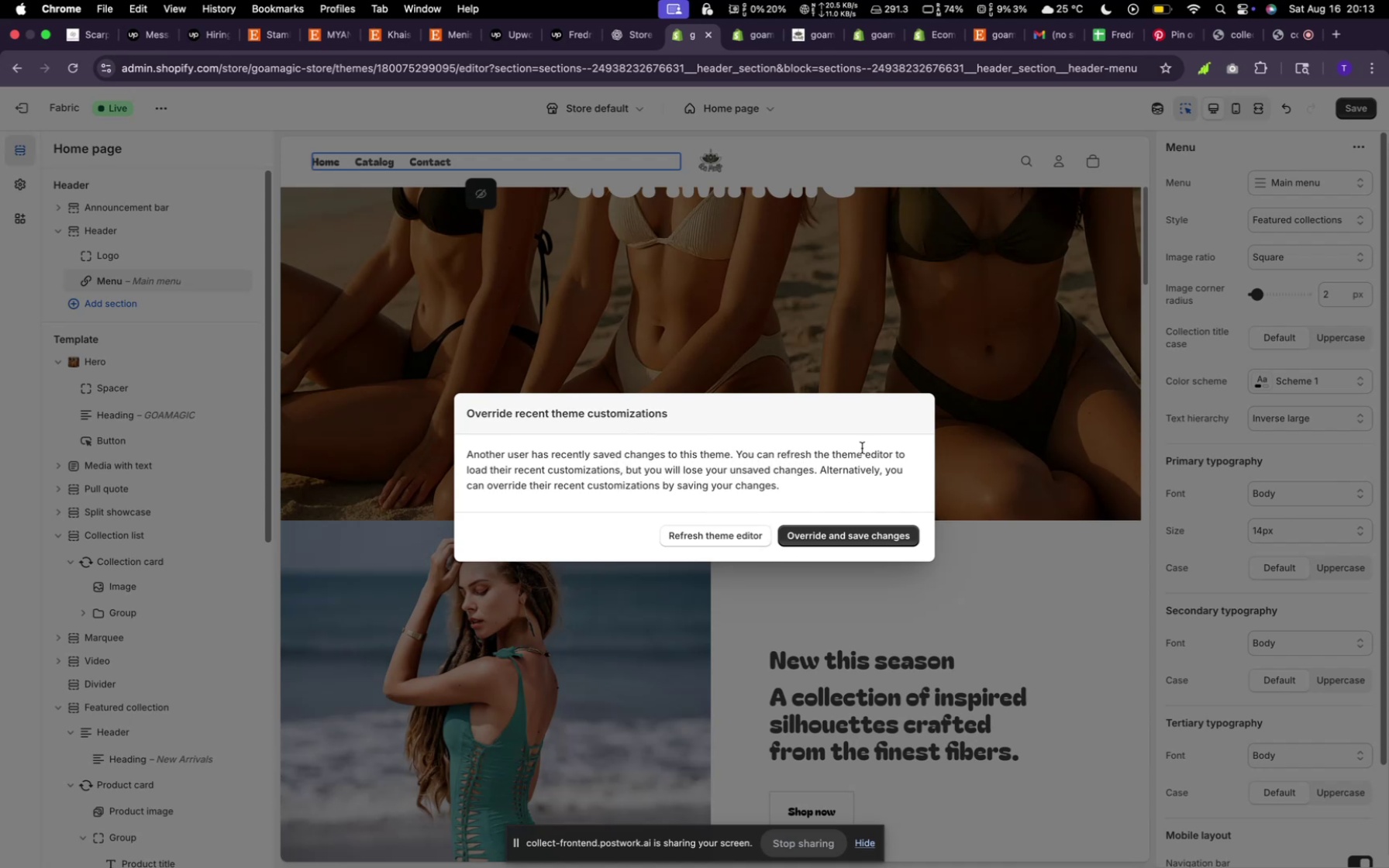 
wait(24.07)
 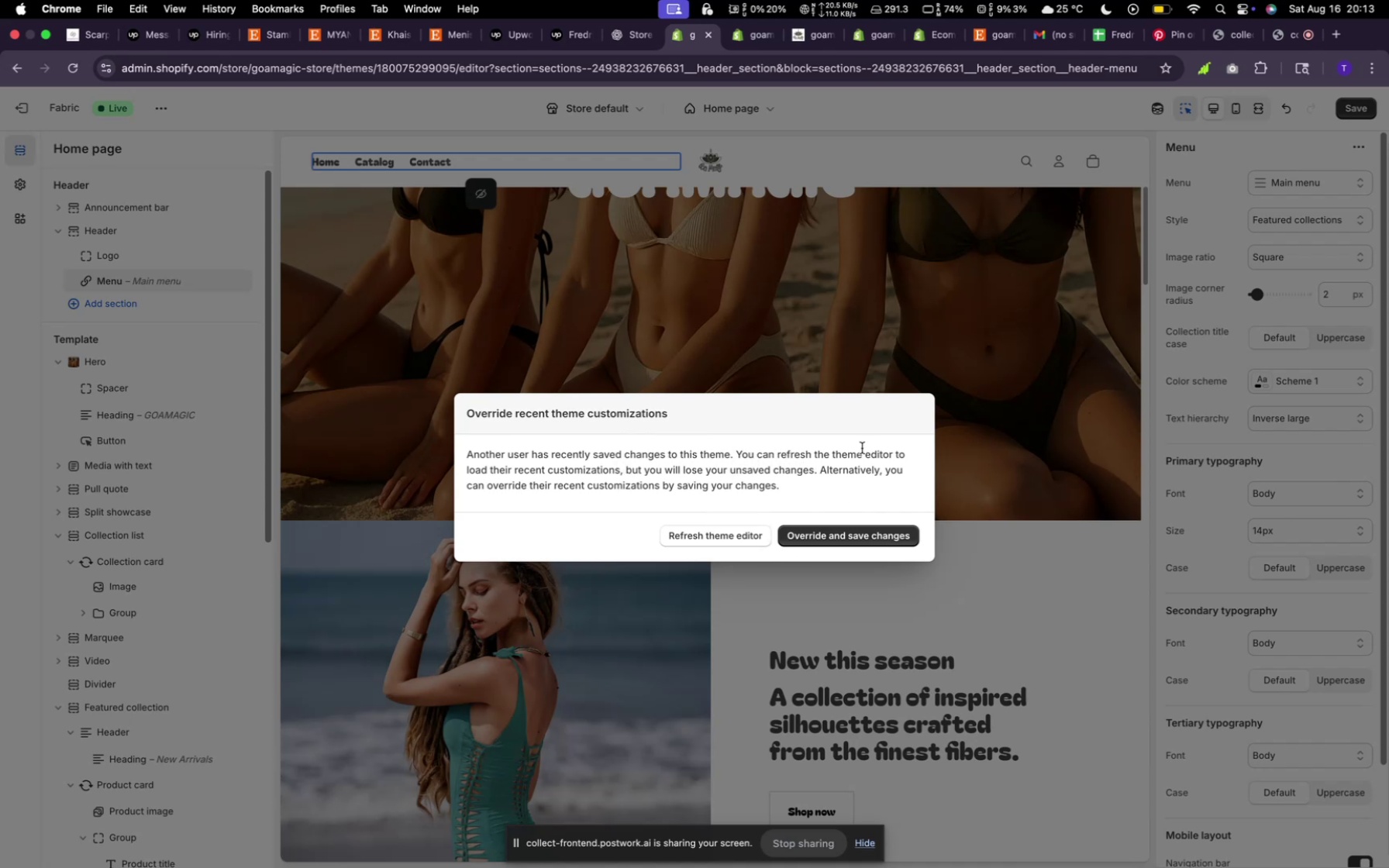 
left_click([1011, 336])
 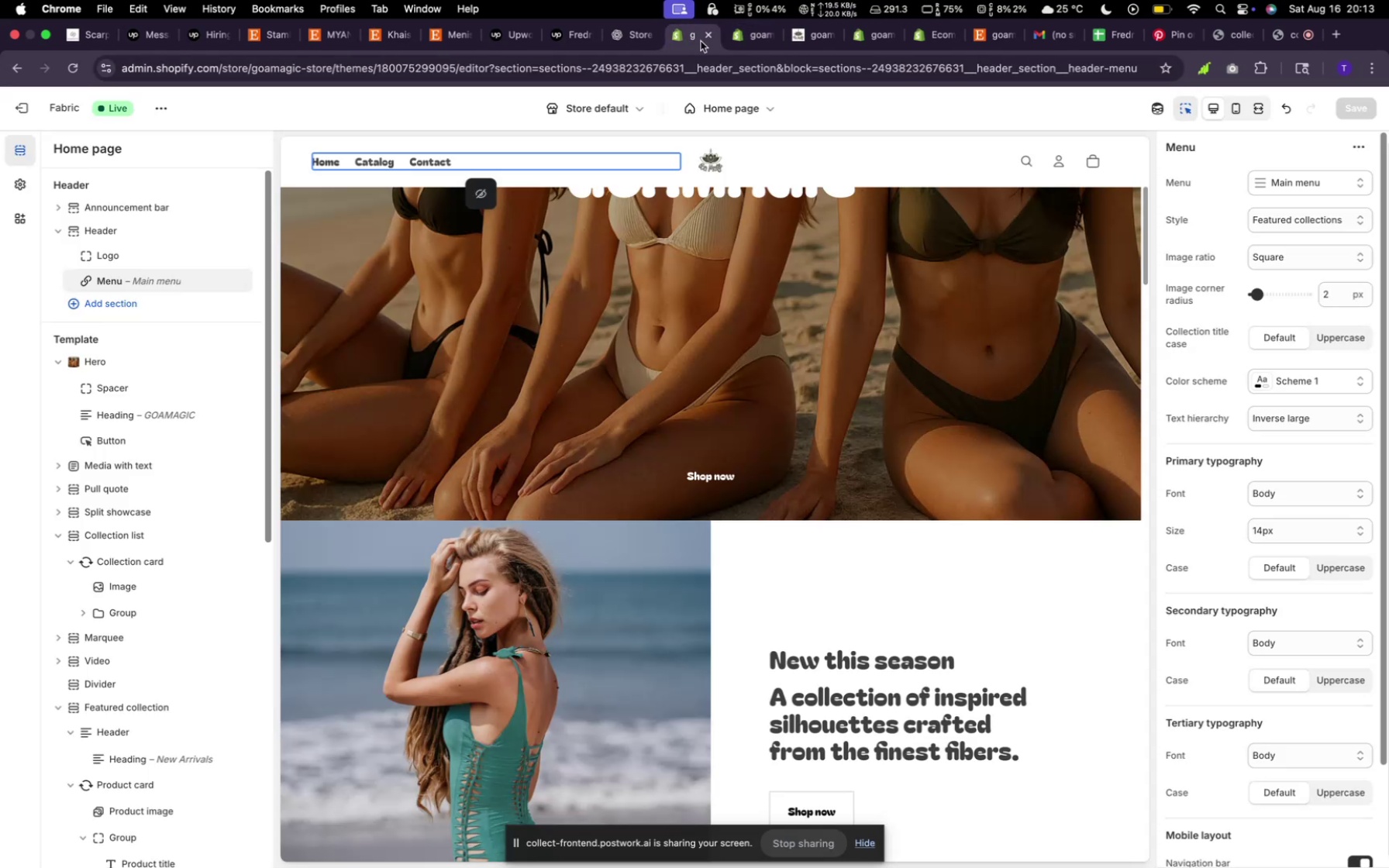 
left_click([867, 36])
 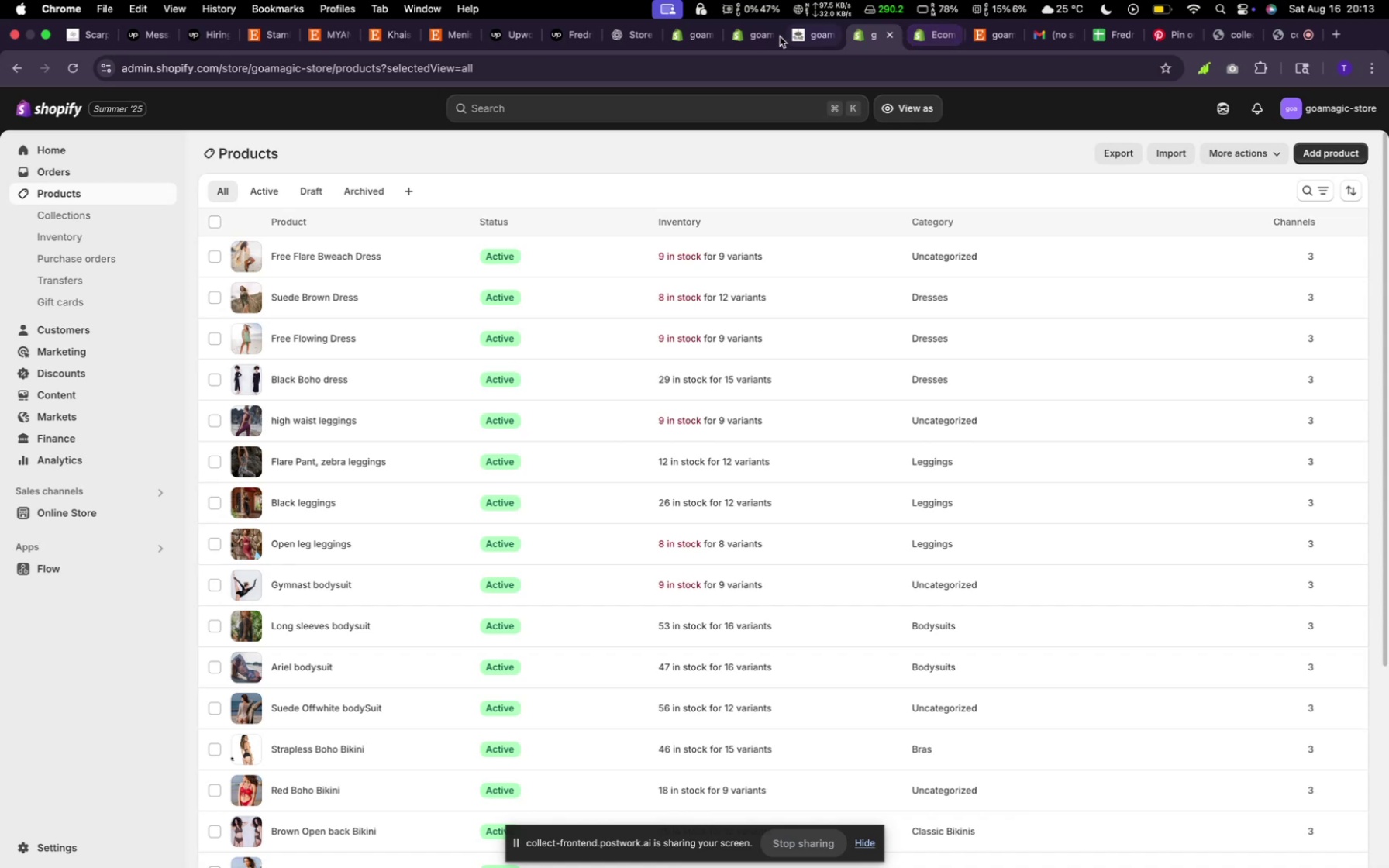 
left_click([691, 36])
 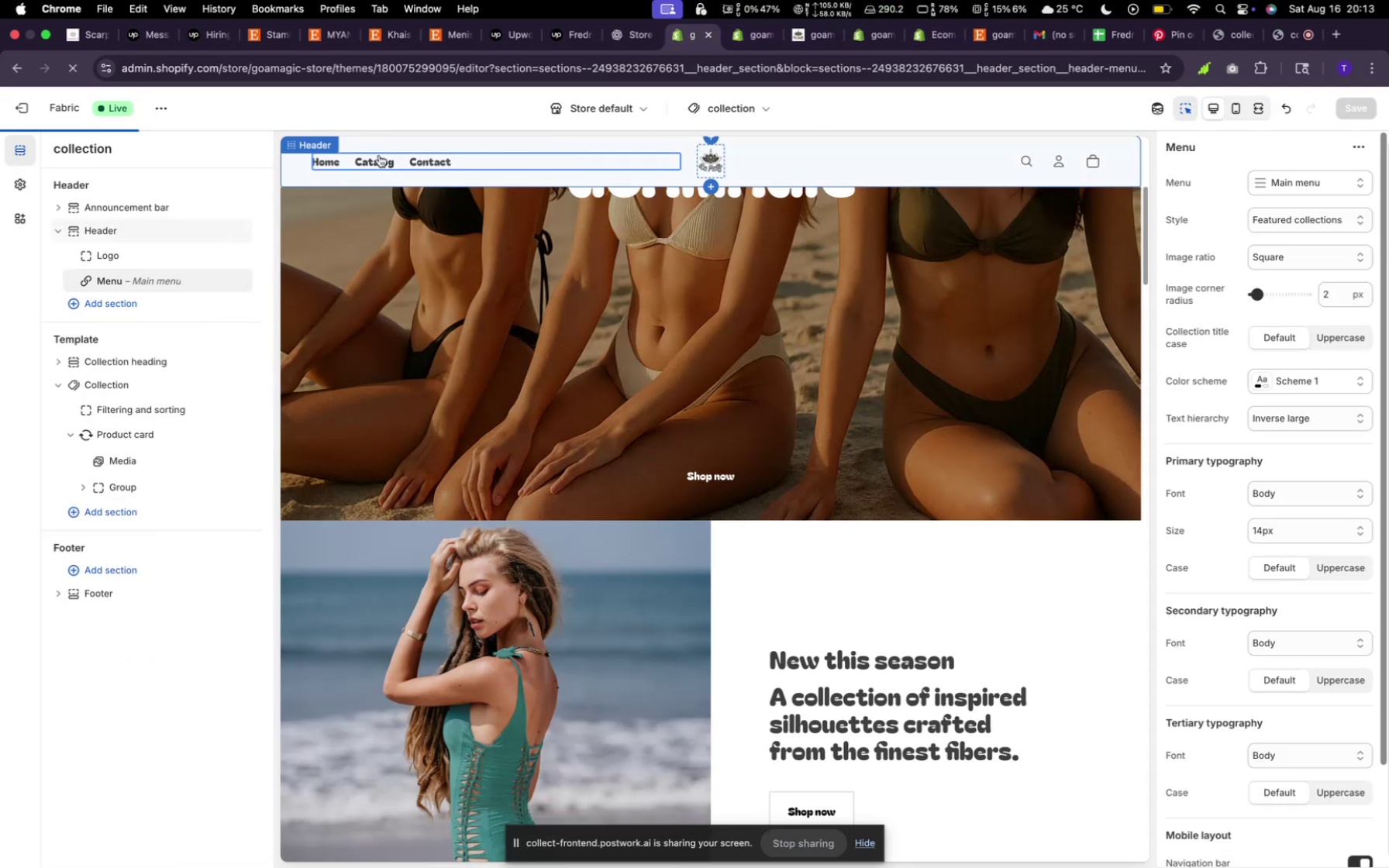 
left_click([375, 154])
 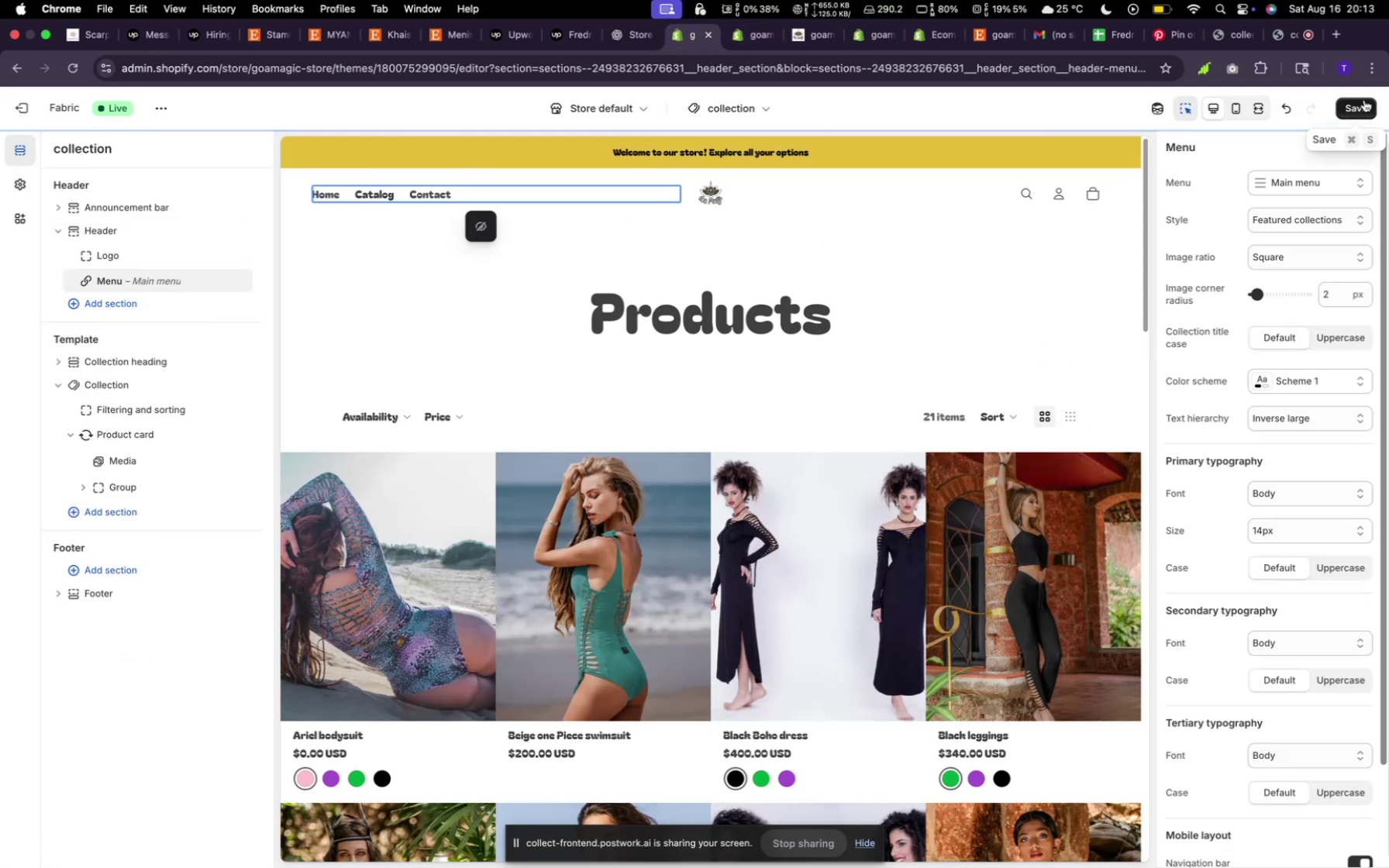 
left_click([1352, 112])
 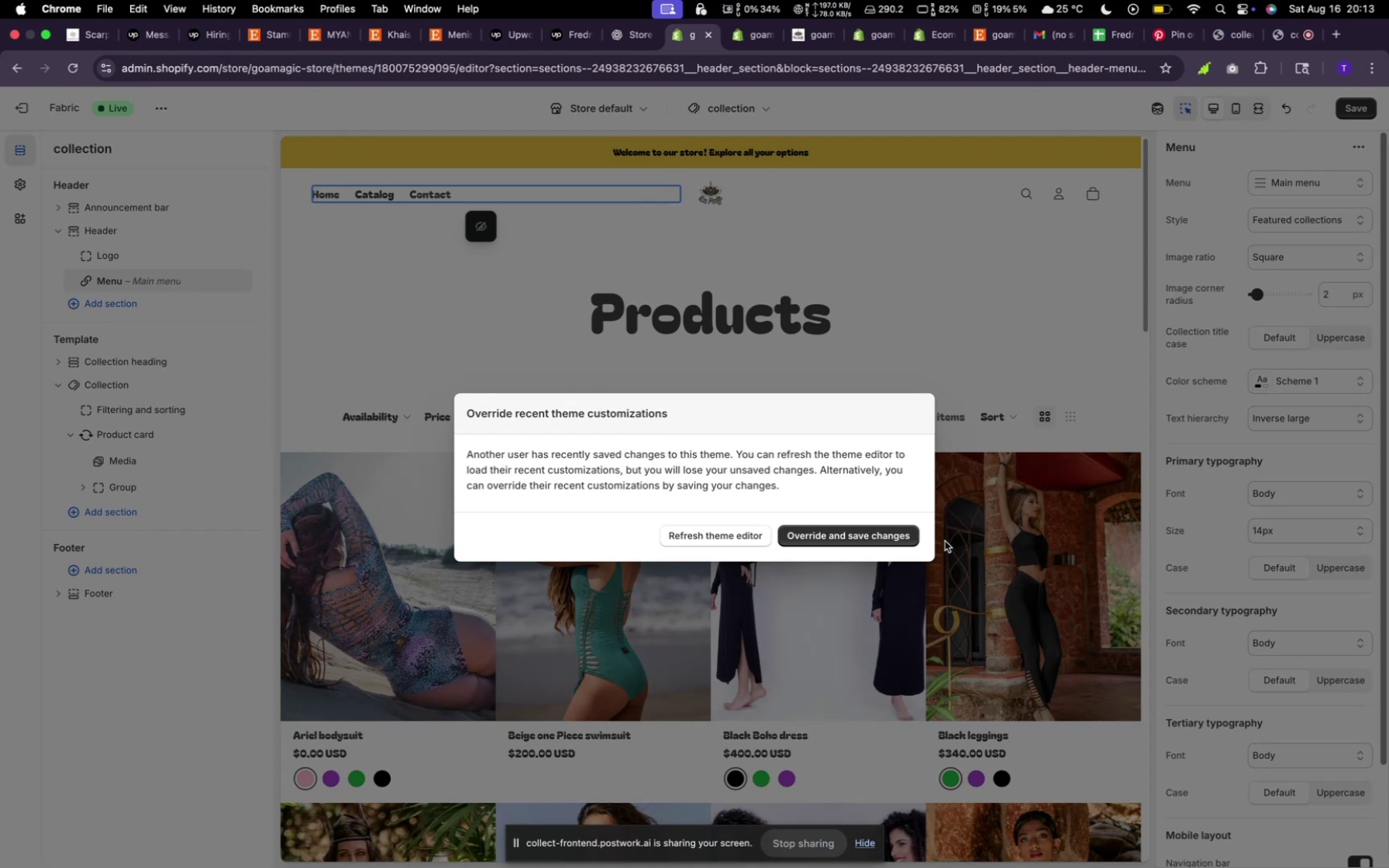 
left_click([874, 545])
 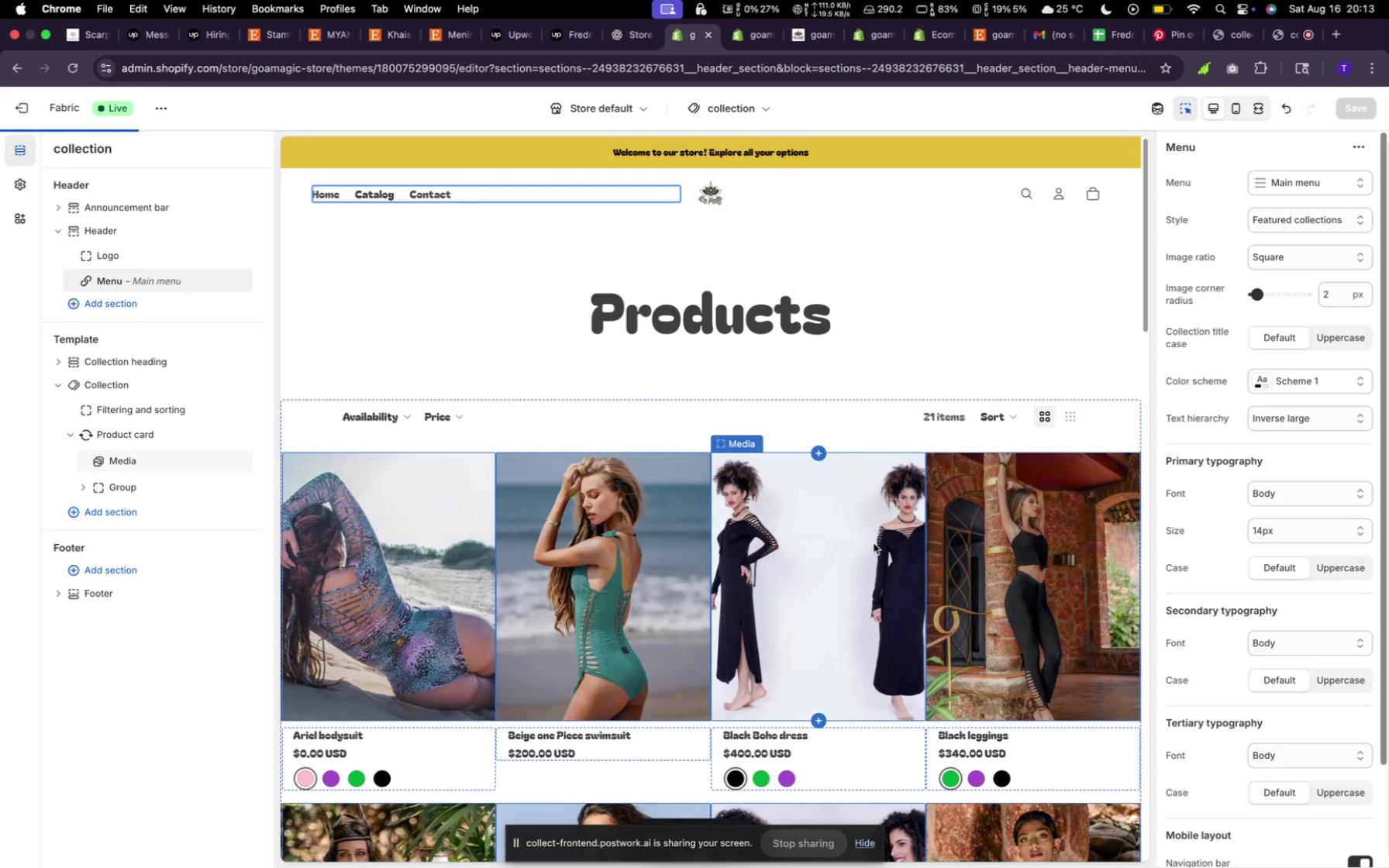 
scroll: coordinate [622, 546], scroll_direction: down, amount: 22.0
 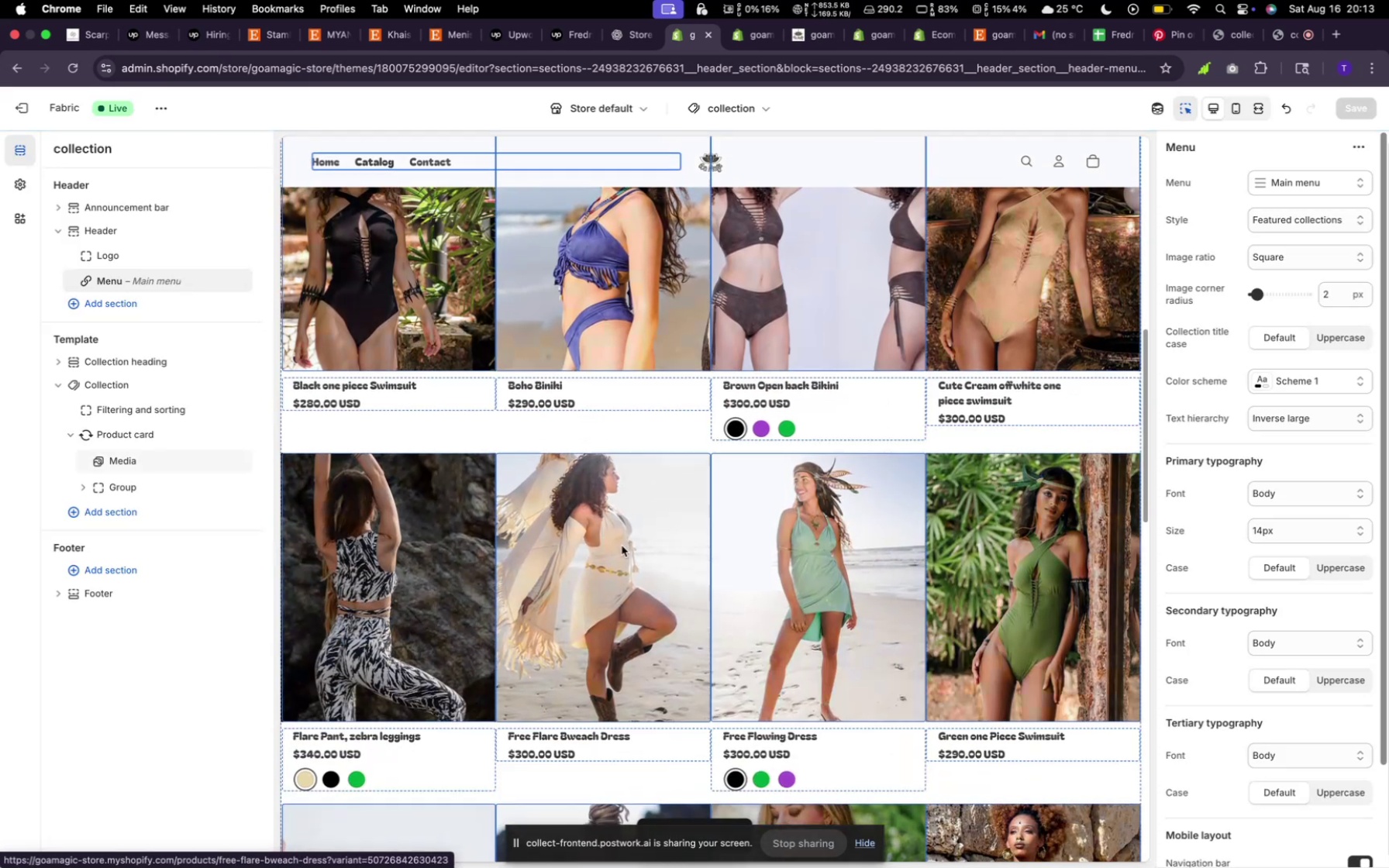 
scroll: coordinate [627, 538], scroll_direction: up, amount: 20.0
 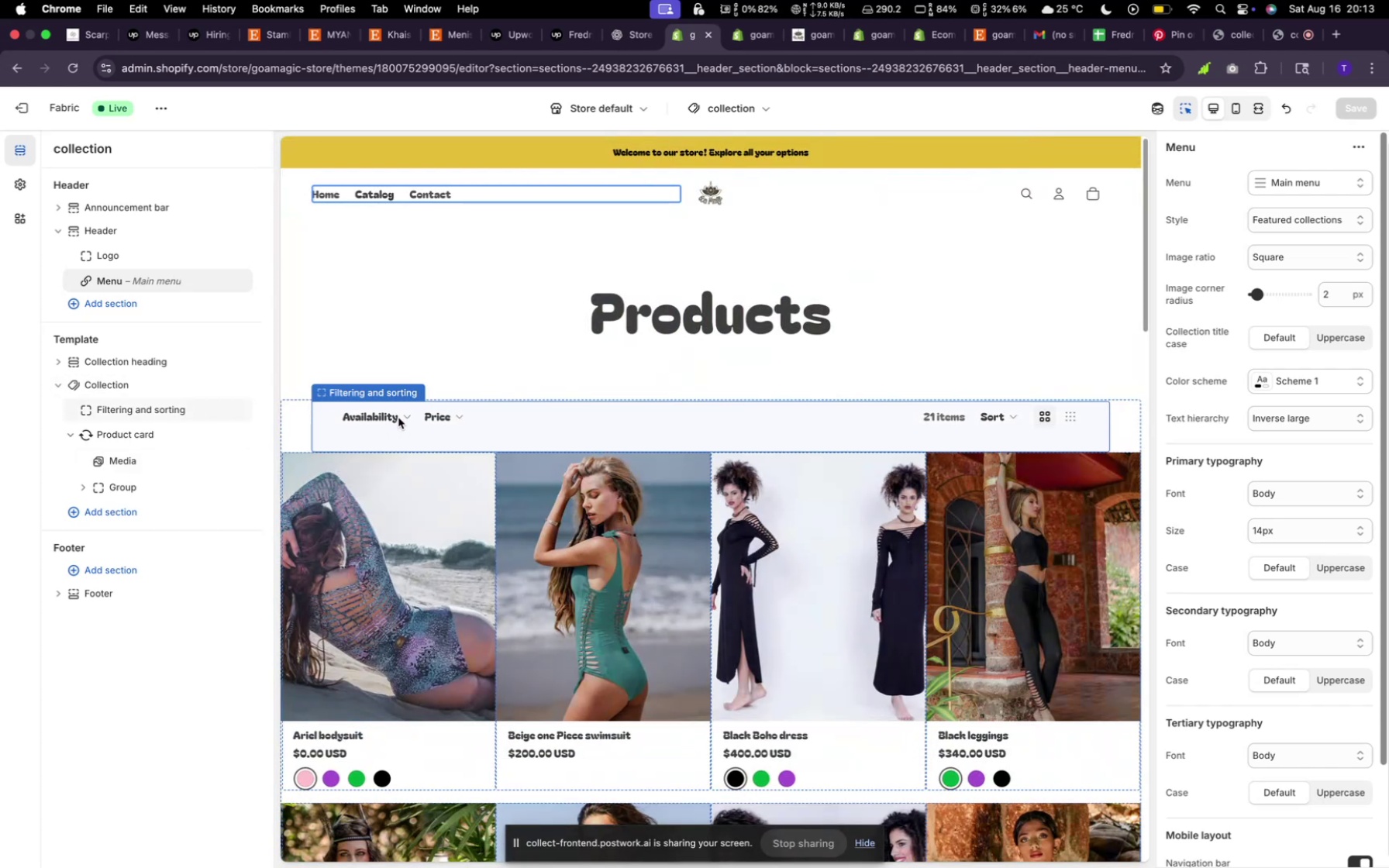 
scroll: coordinate [540, 528], scroll_direction: down, amount: 53.0
 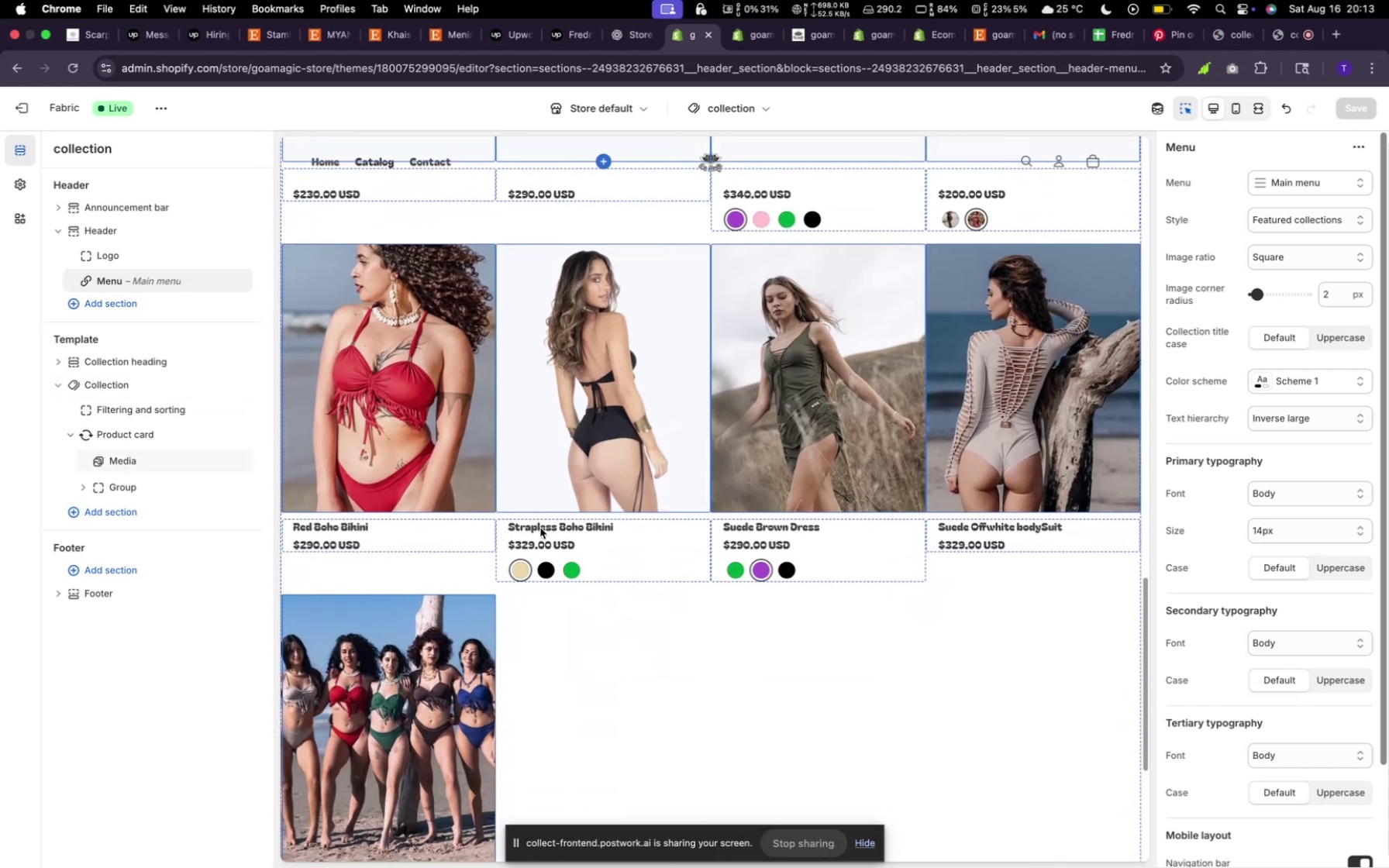 
scroll: coordinate [540, 527], scroll_direction: up, amount: 52.0
 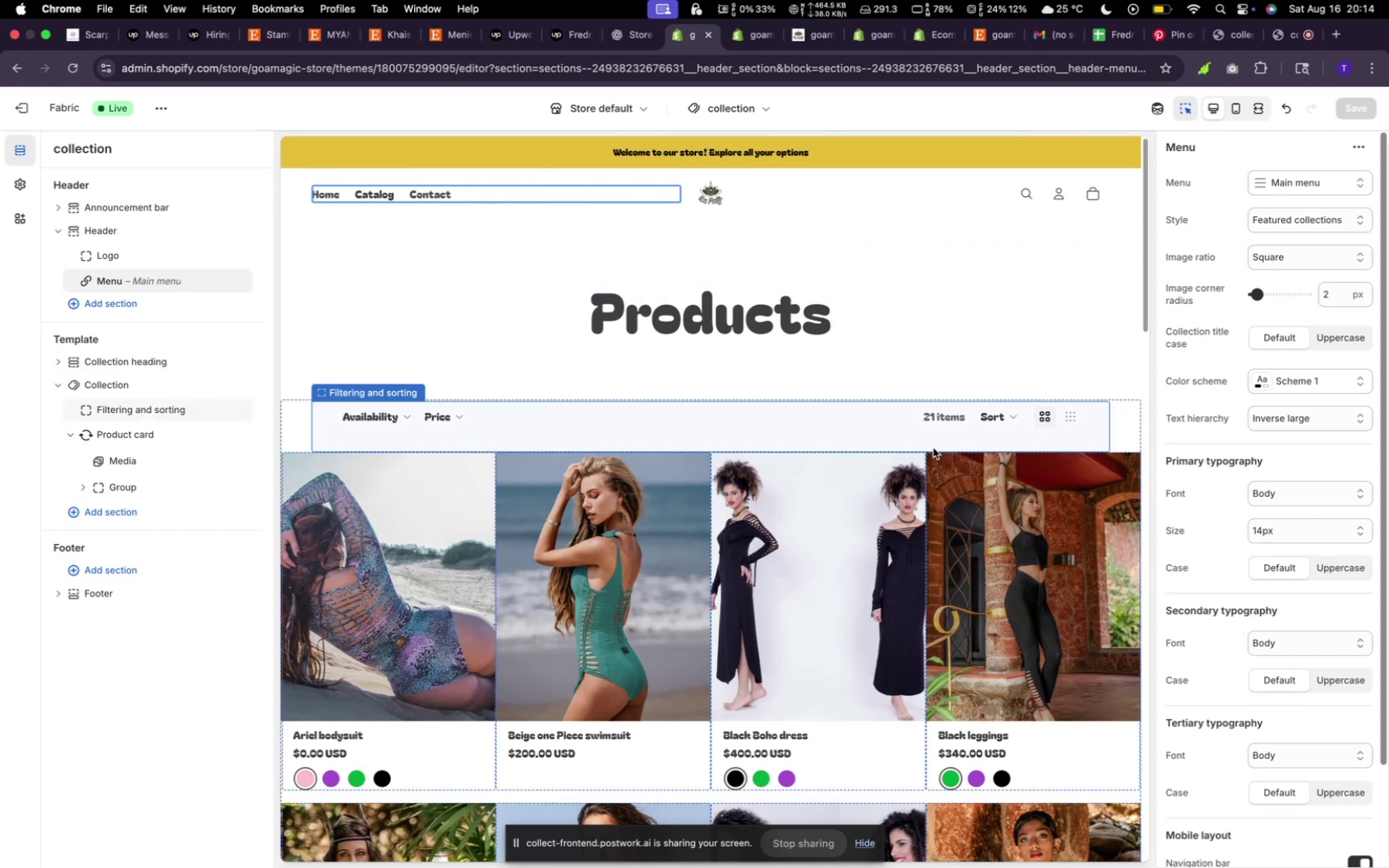 
wait(10.65)
 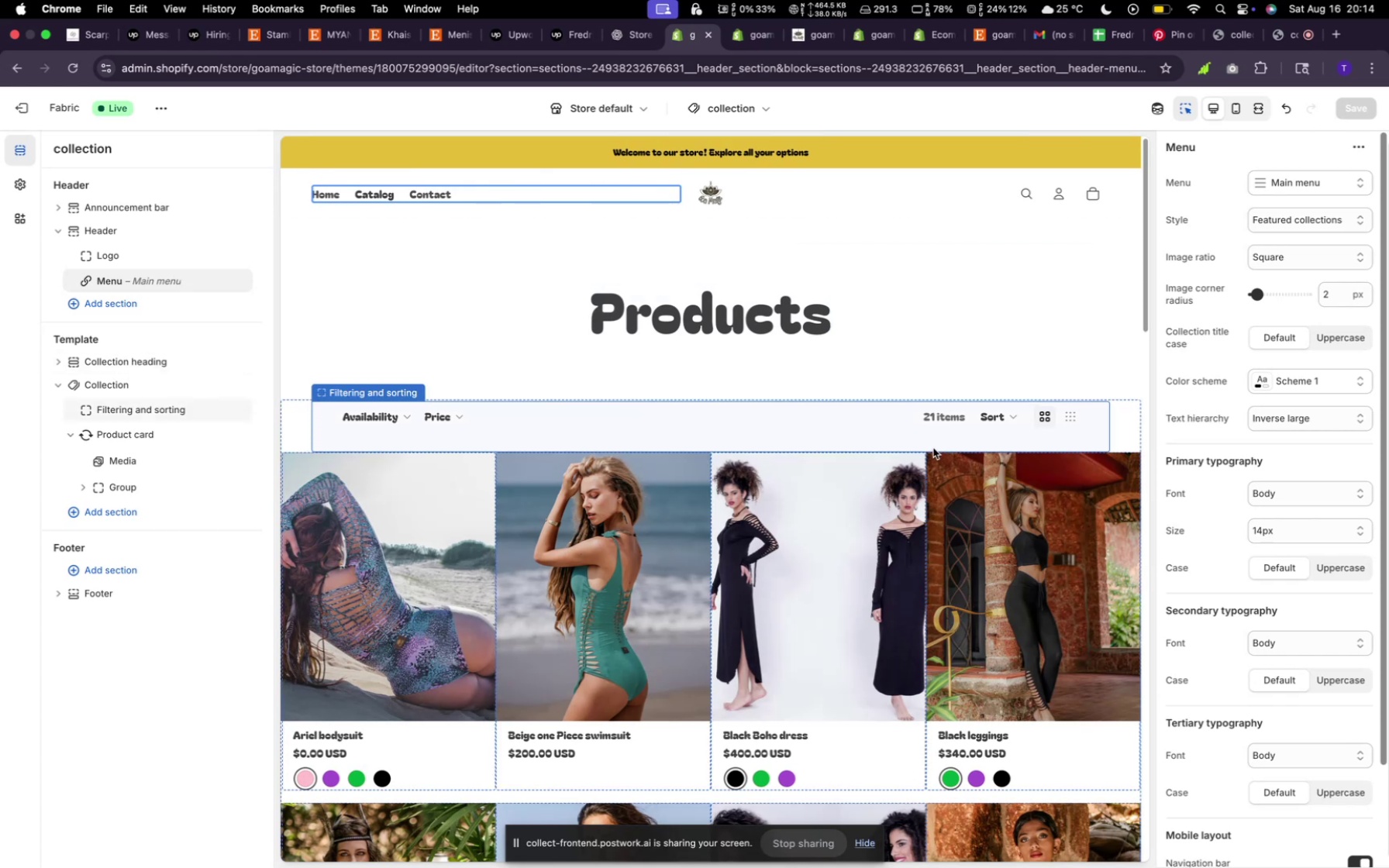 
mouse_move([1054, 546])
 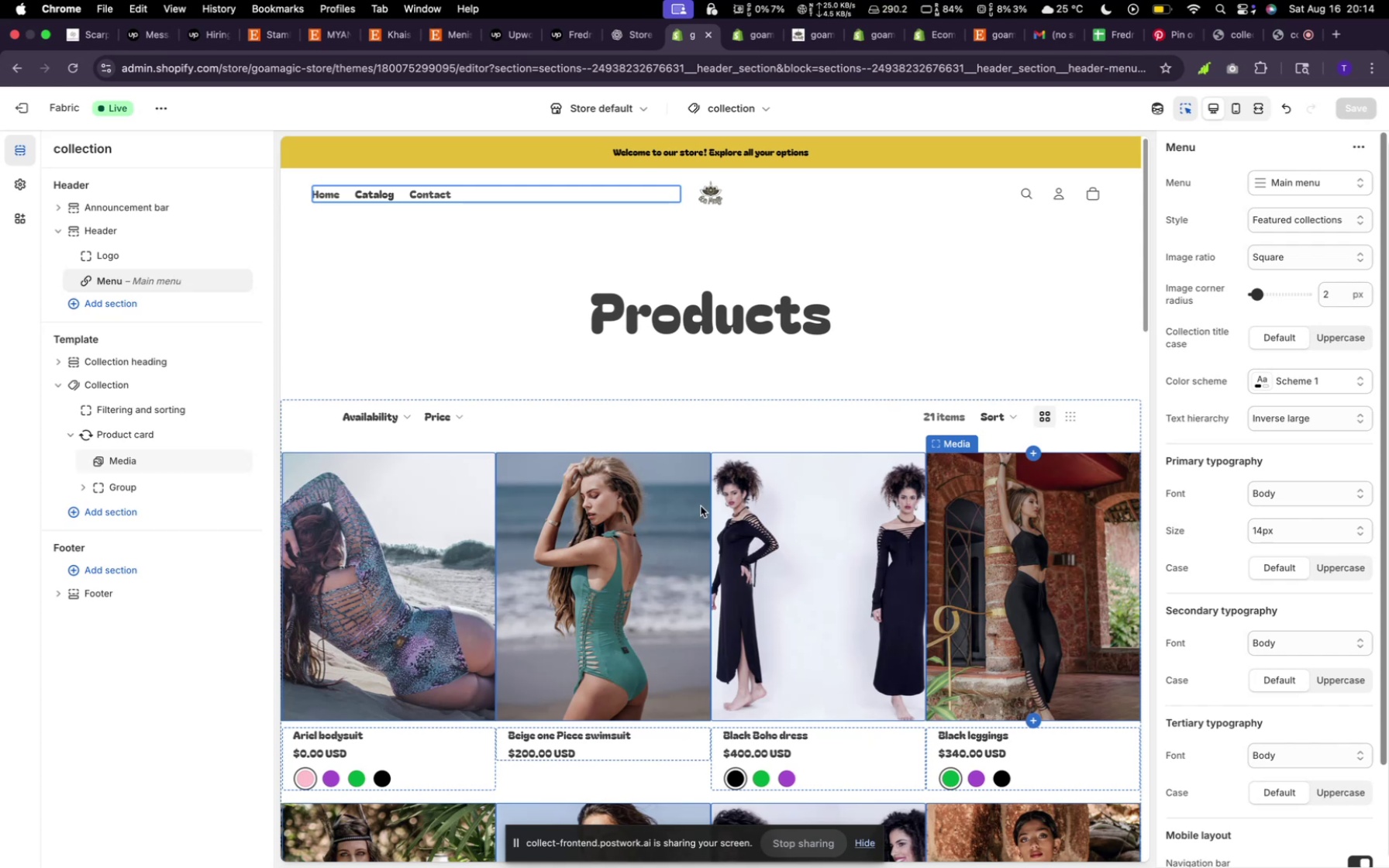 
mouse_move([702, 518])
 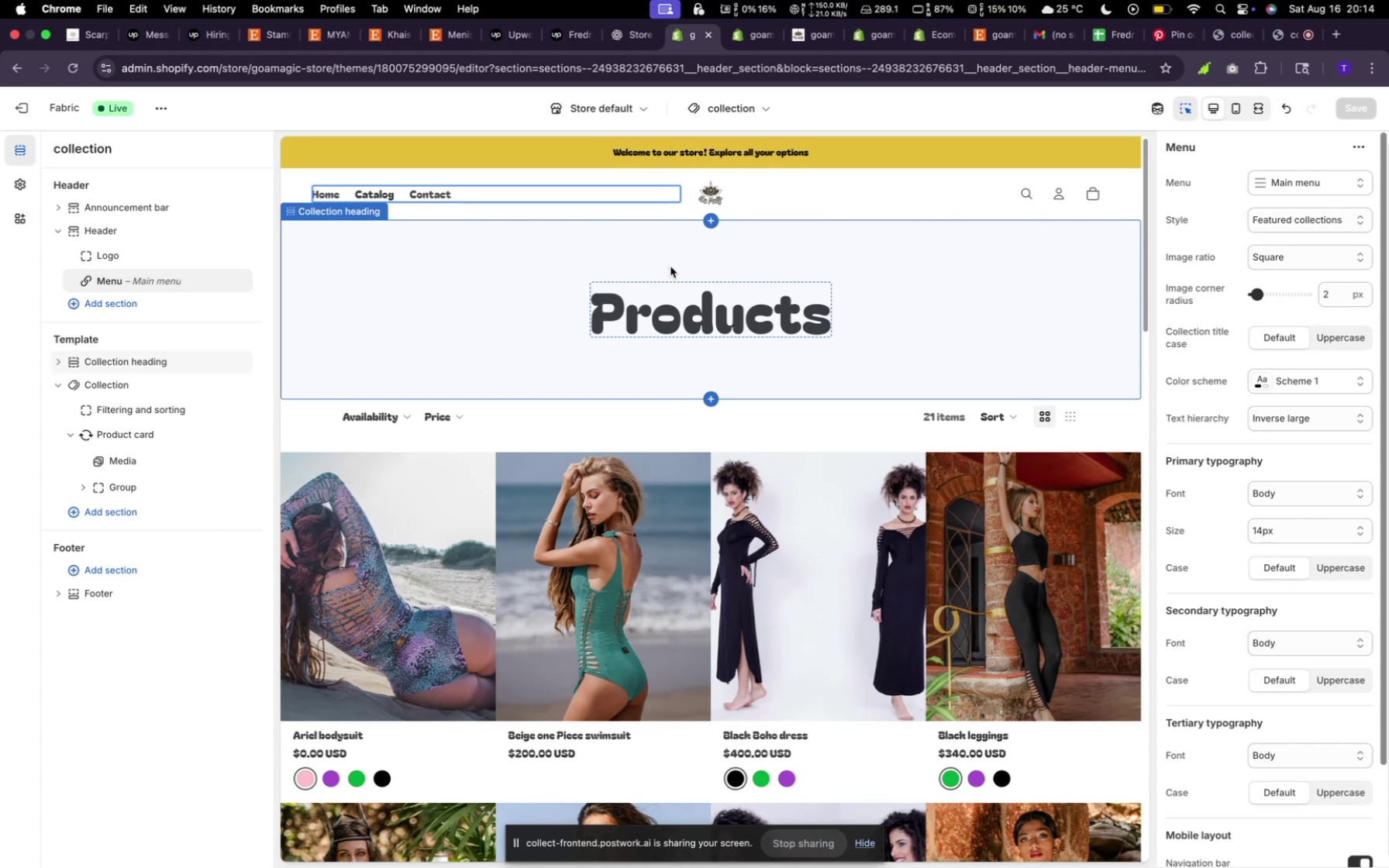 
key(PlayPause)
 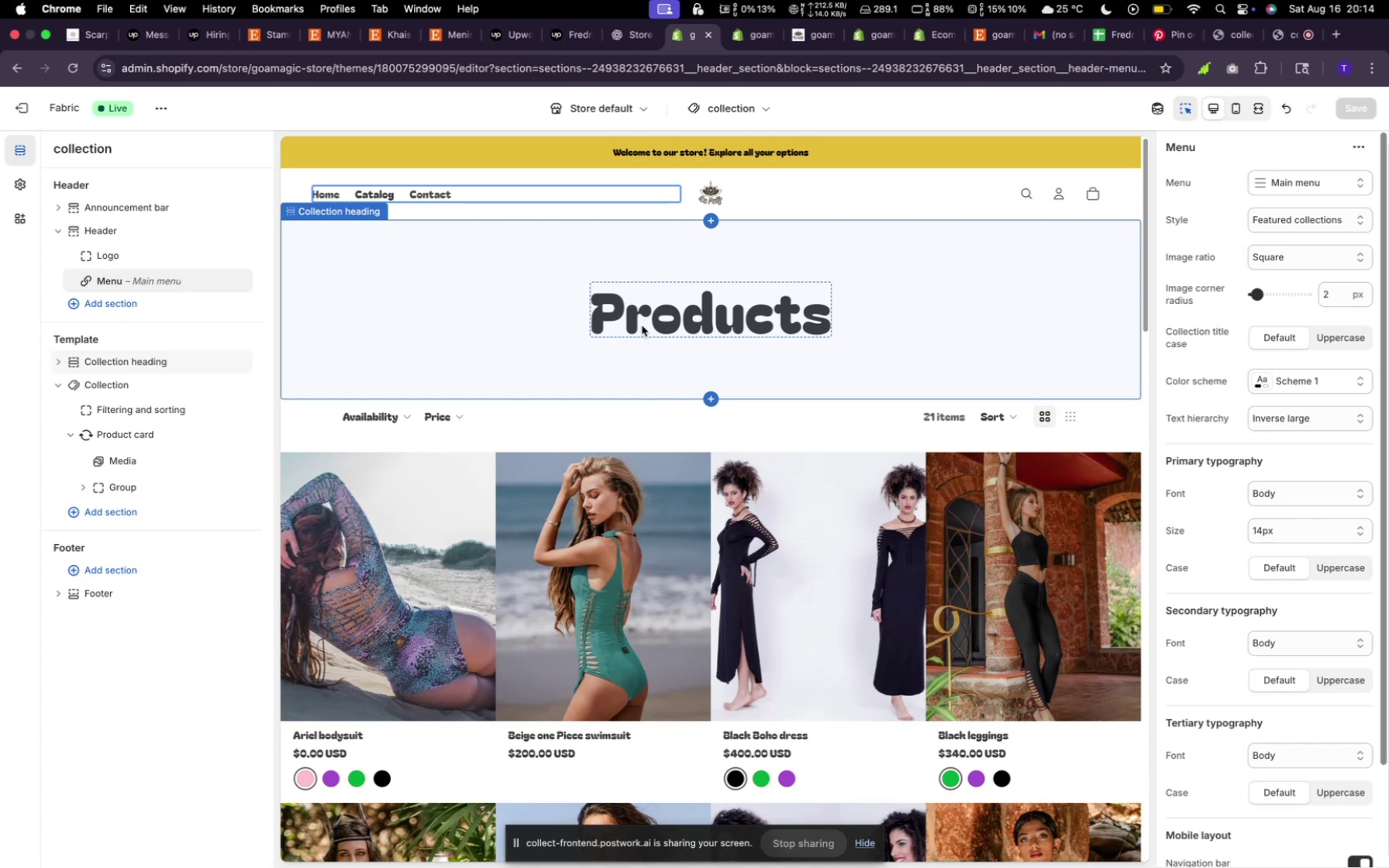 
scroll: coordinate [747, 487], scroll_direction: up, amount: 29.0
 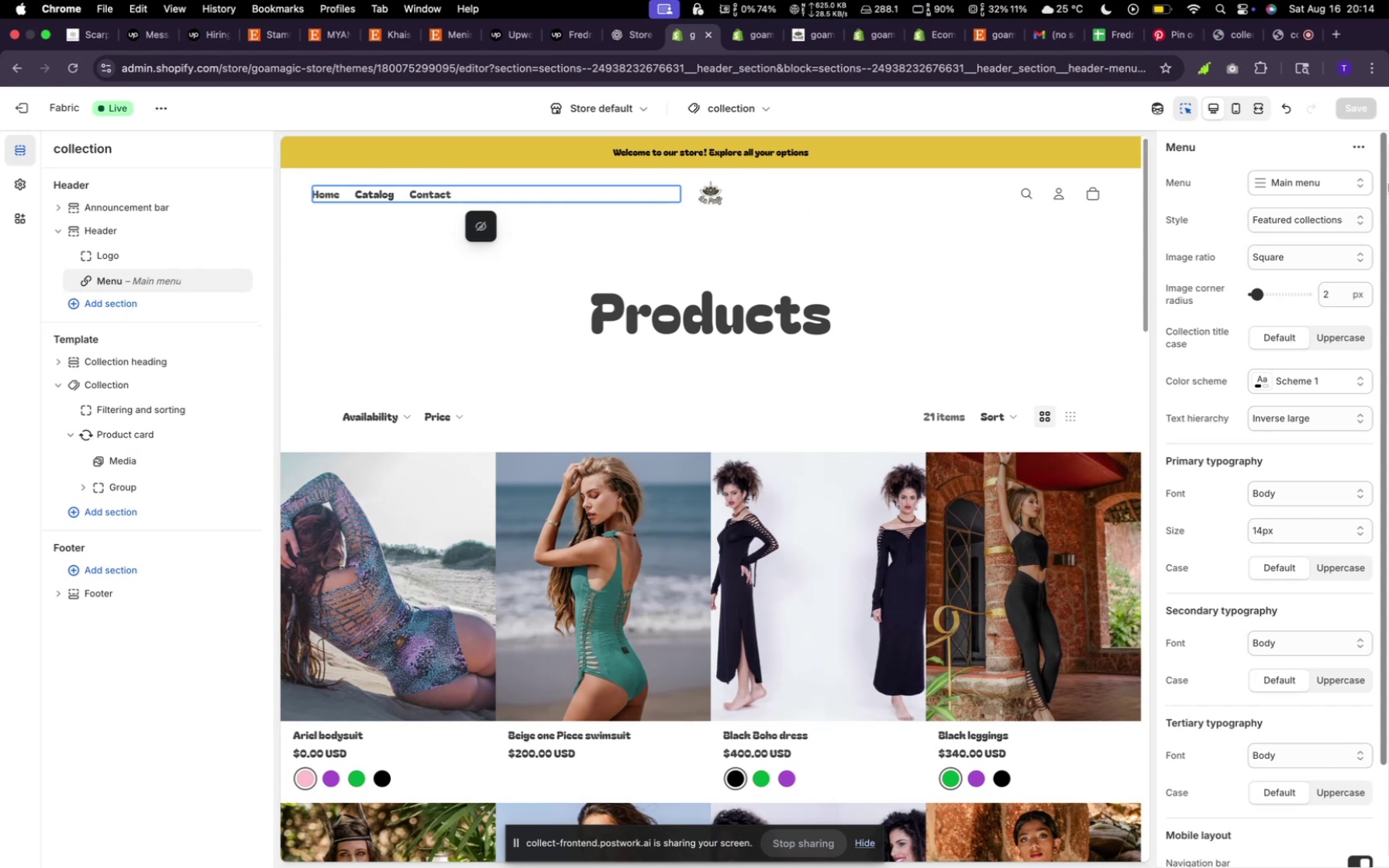 
left_click([1337, 191])
 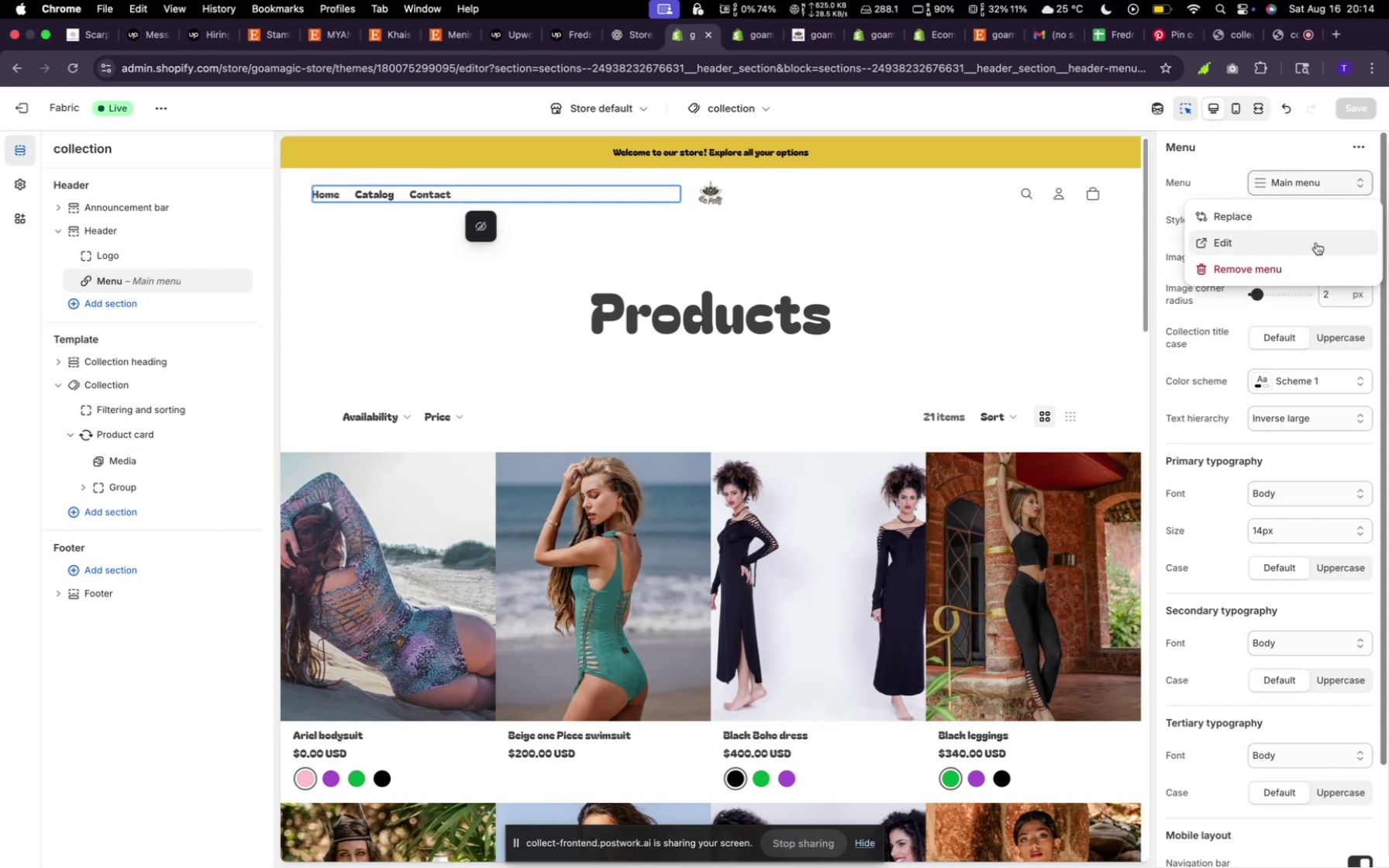 
left_click([1316, 242])
 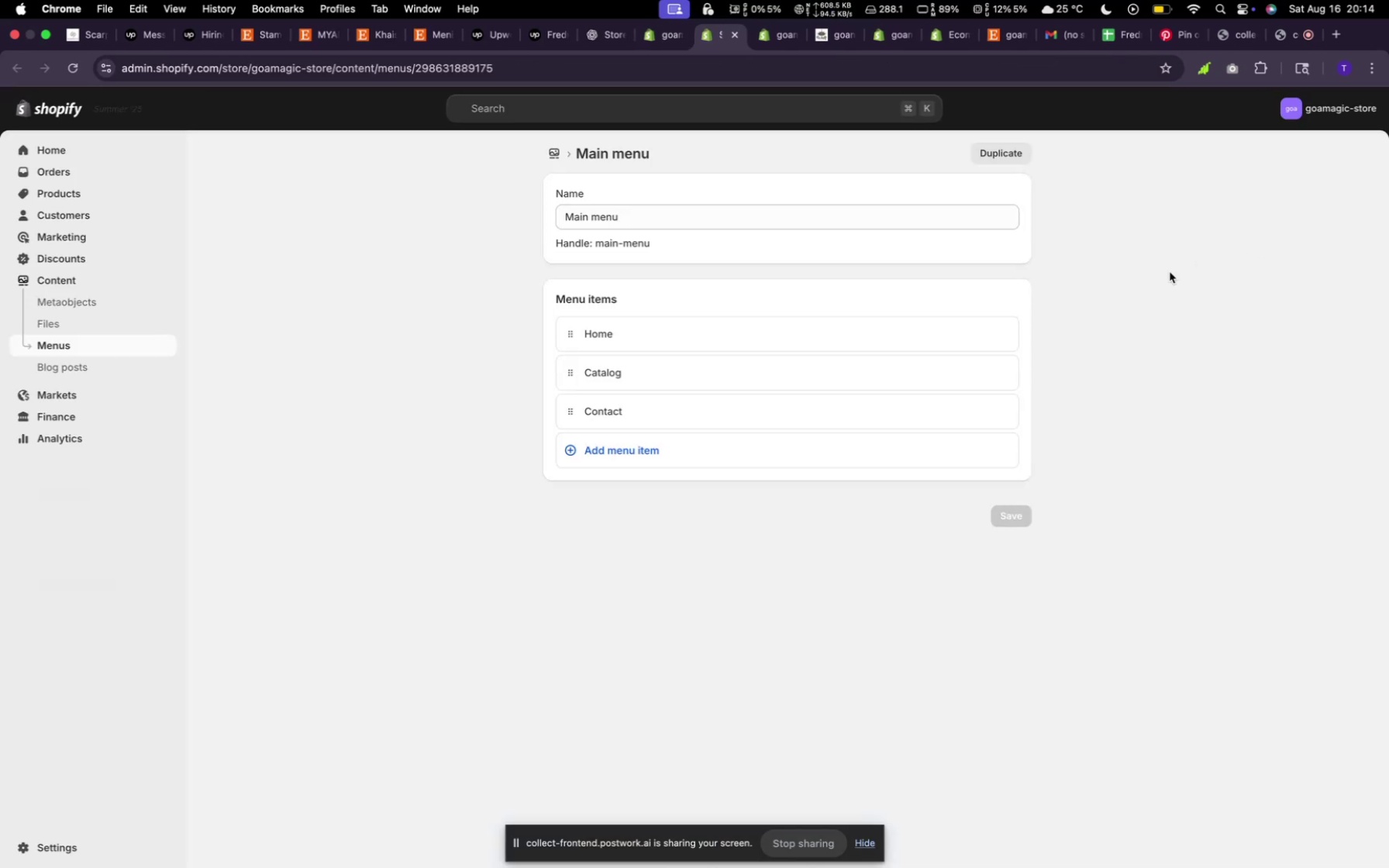 
wait(7.1)
 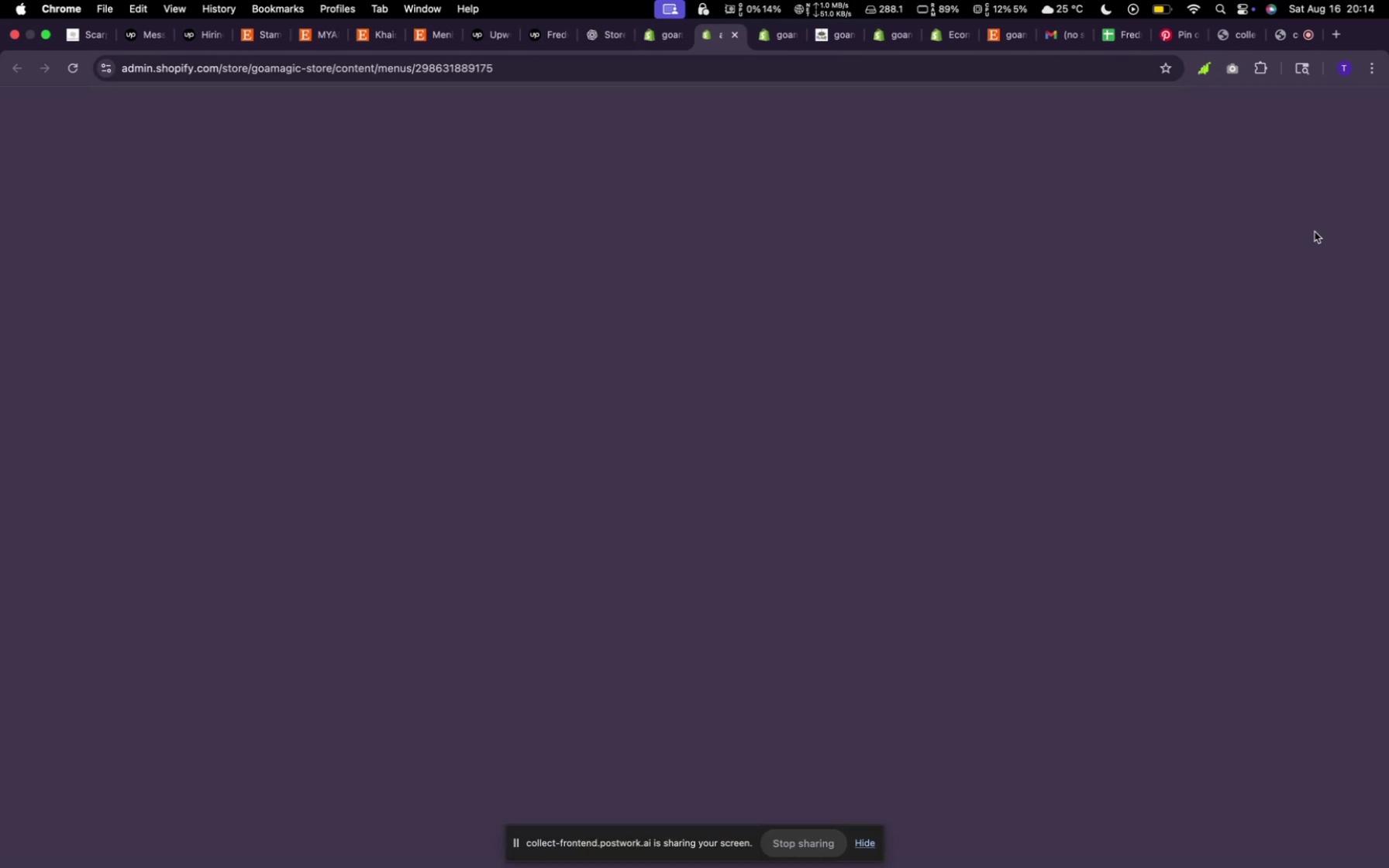 
mouse_move([688, 459])
 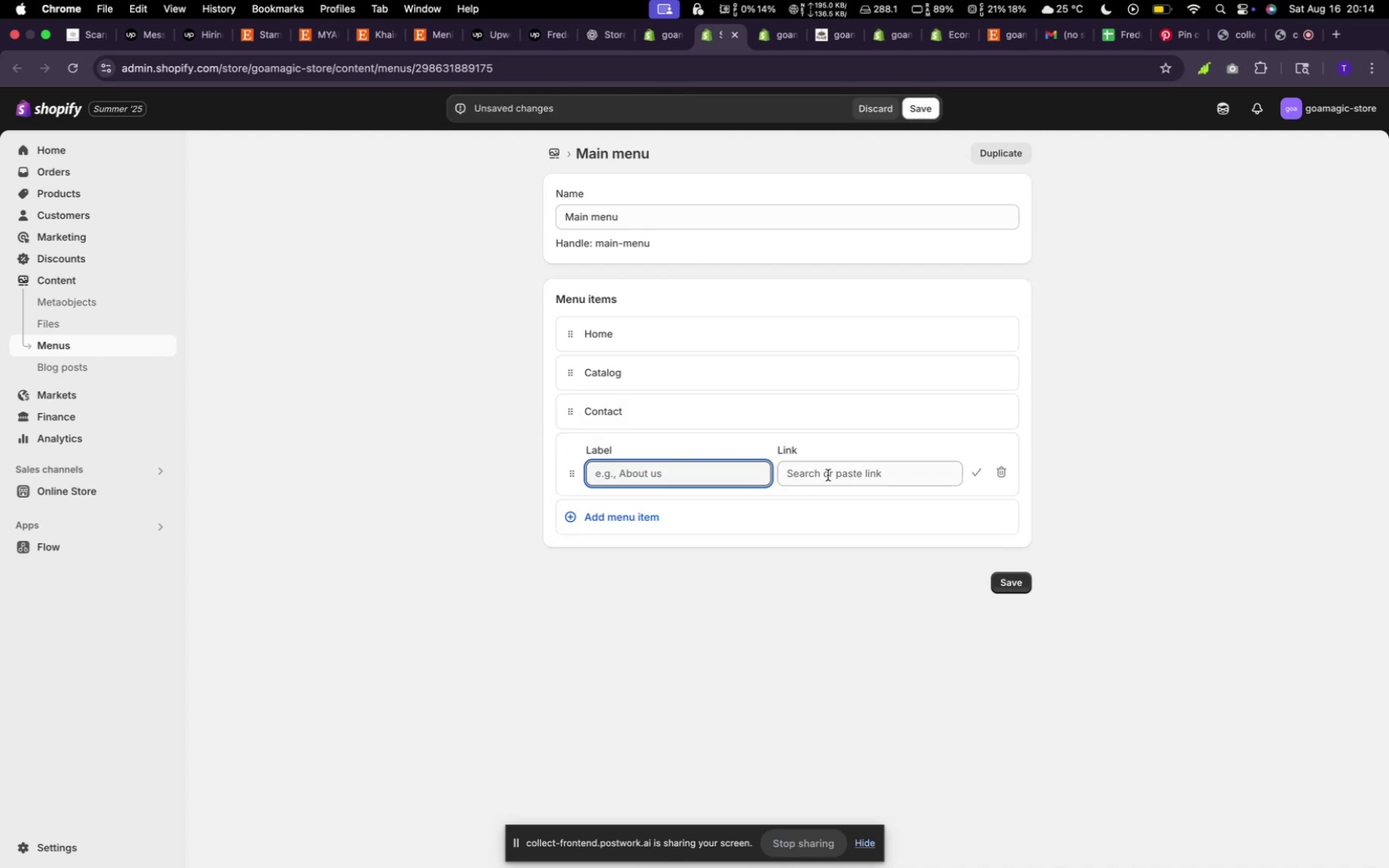 
left_click([890, 474])
 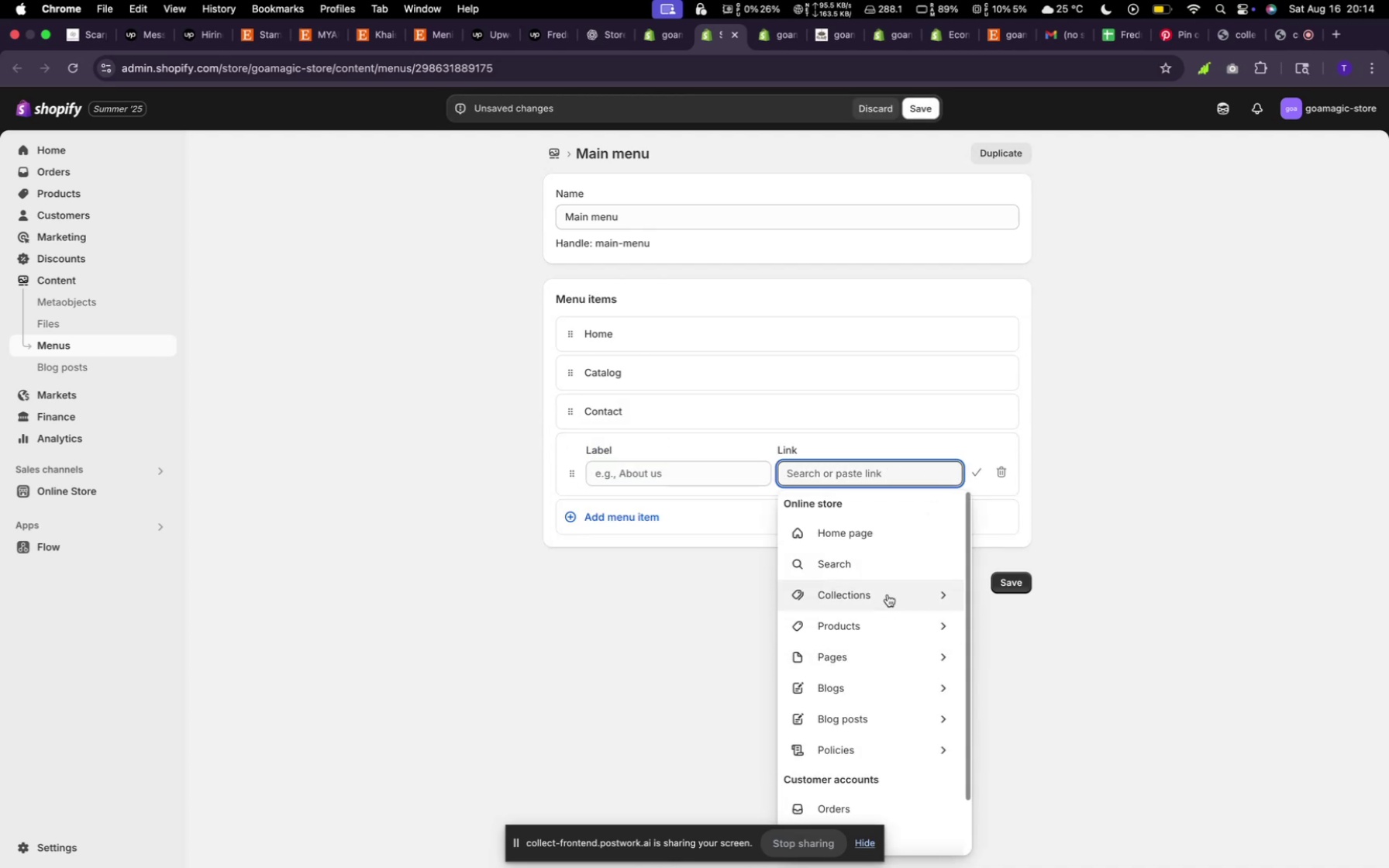 
left_click([886, 588])
 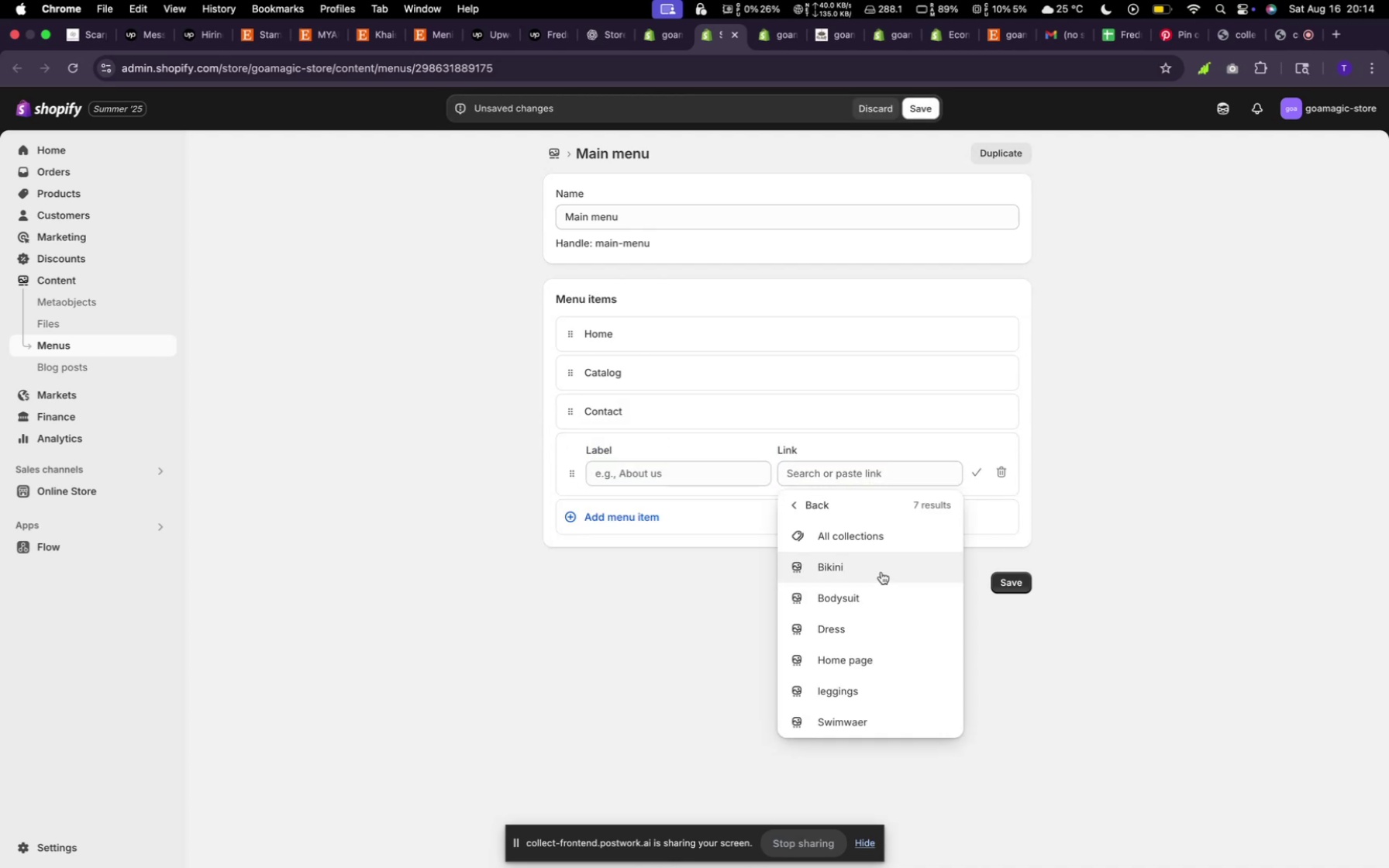 
left_click([881, 570])
 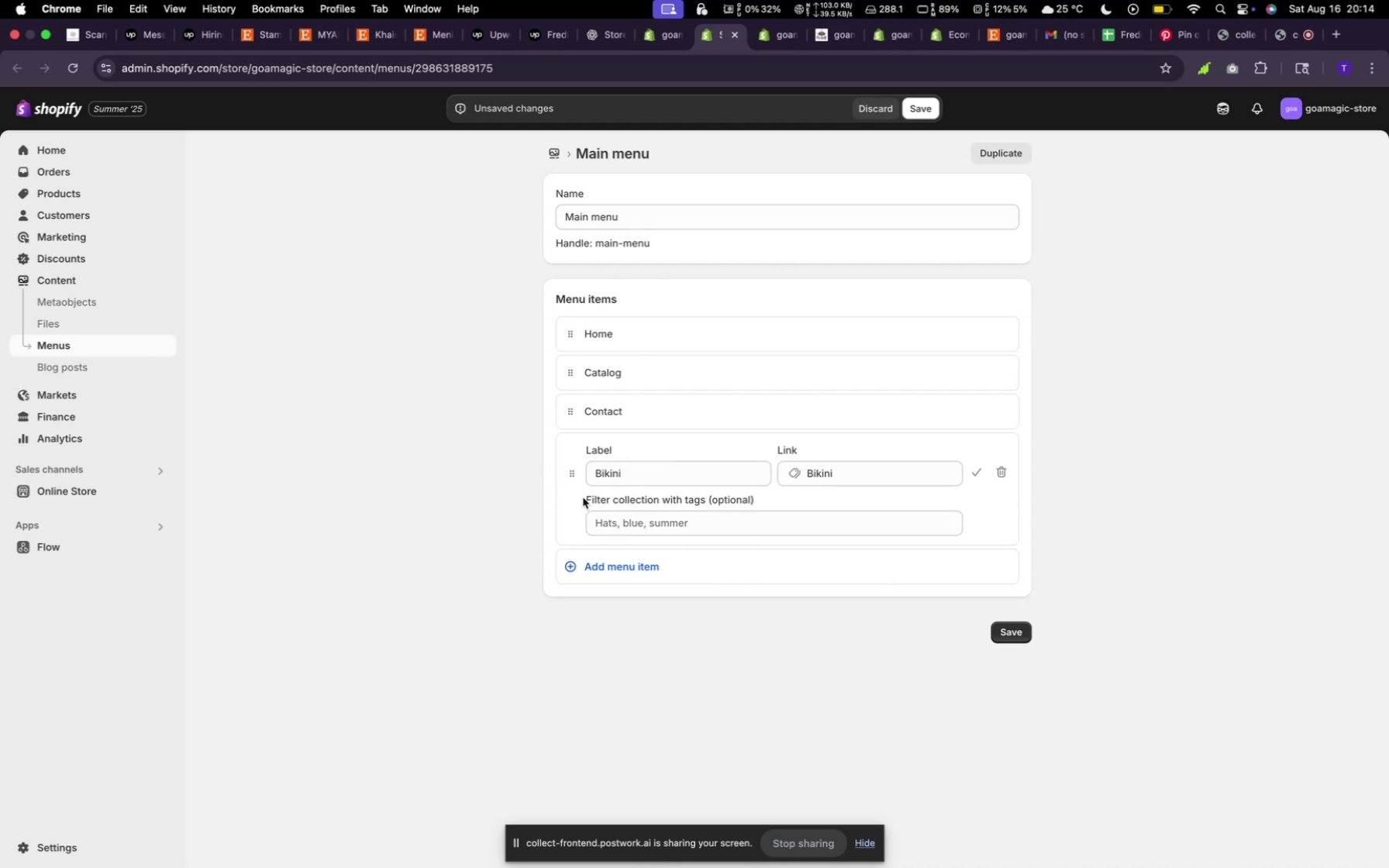 
left_click_drag(start_coordinate=[568, 471], to_coordinate=[698, 426])
 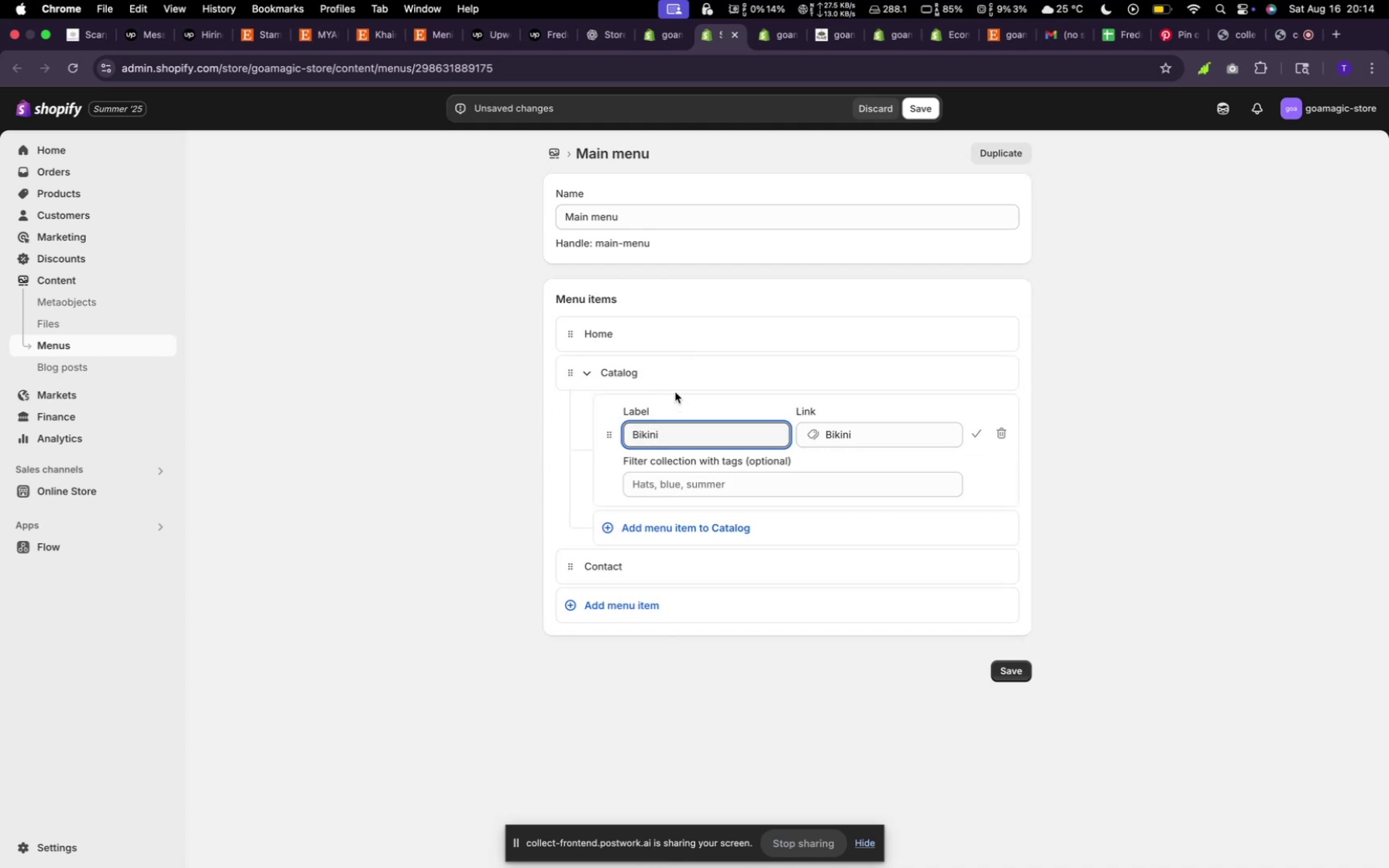 
left_click([674, 389])
 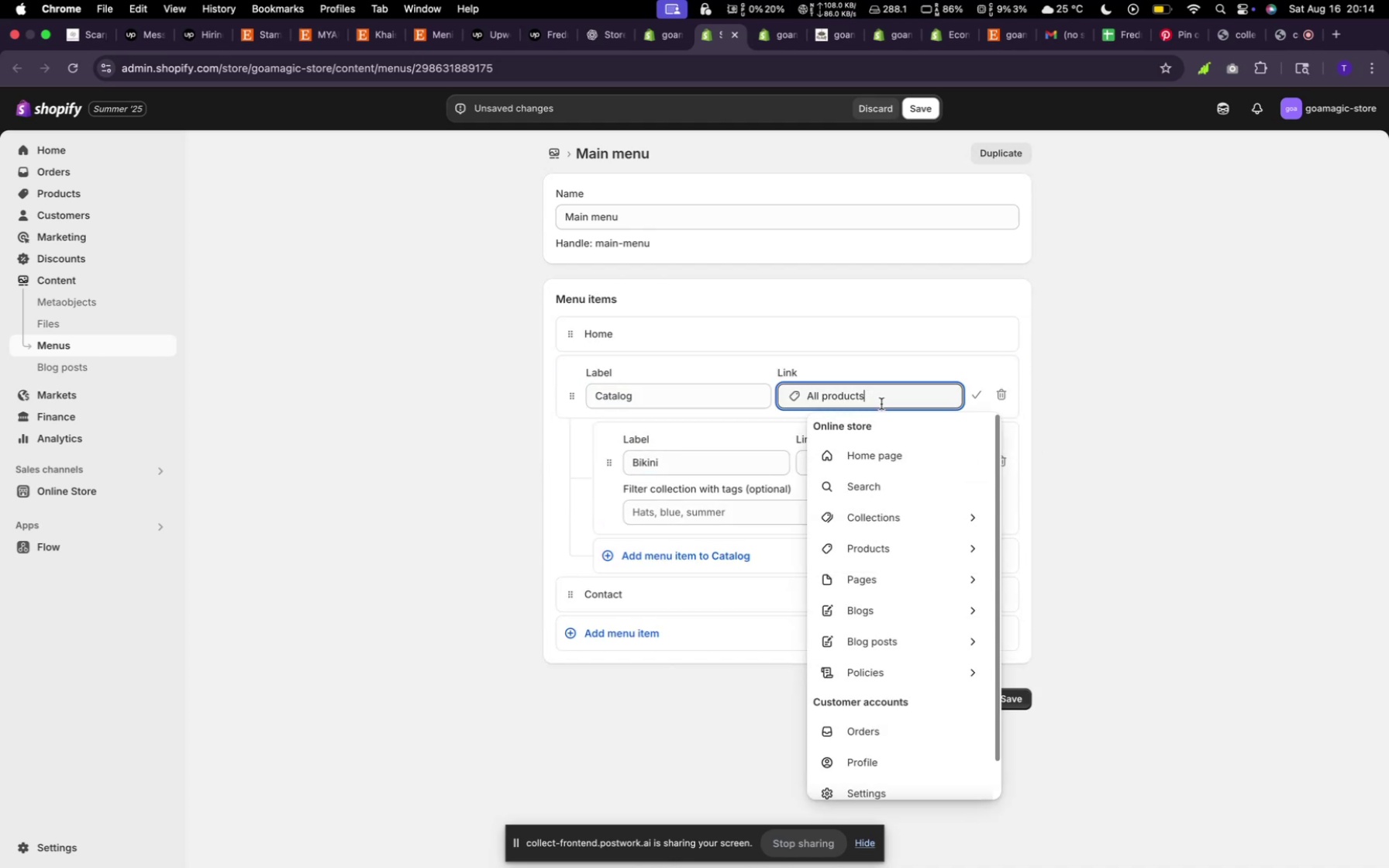 
hold_key(key=Backspace, duration=1.51)
 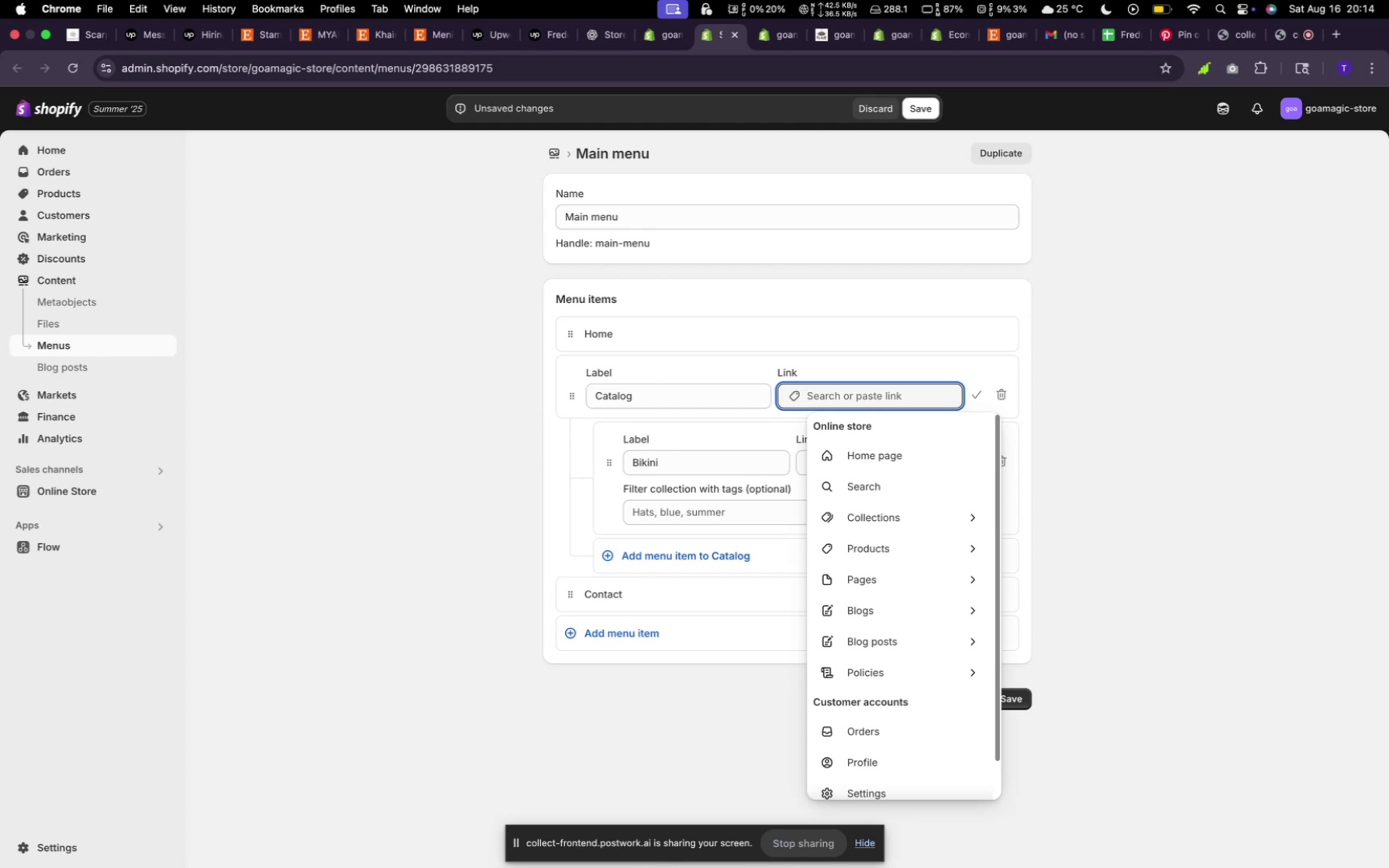 
key(Backspace)
 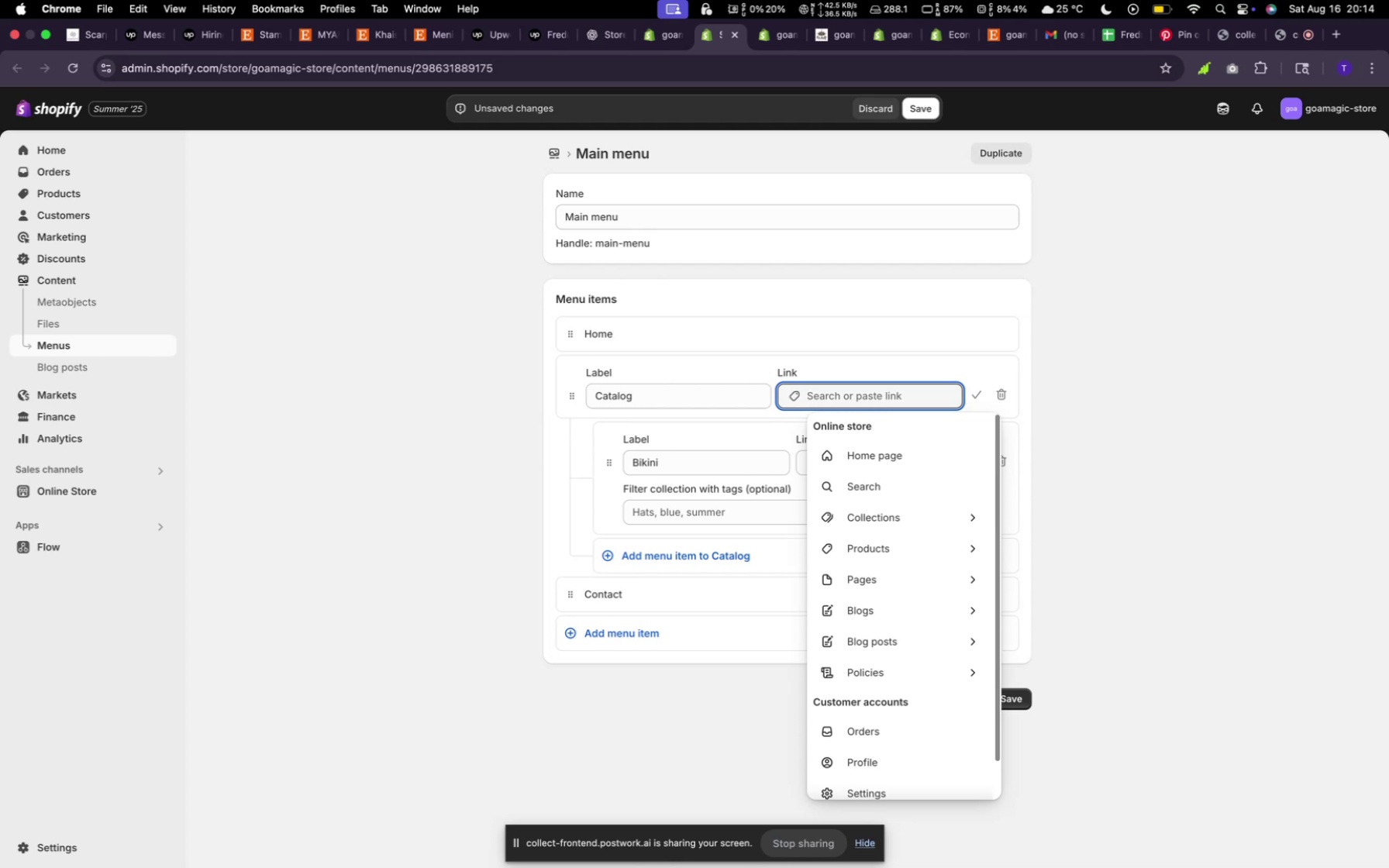 
key(Shift+3)
 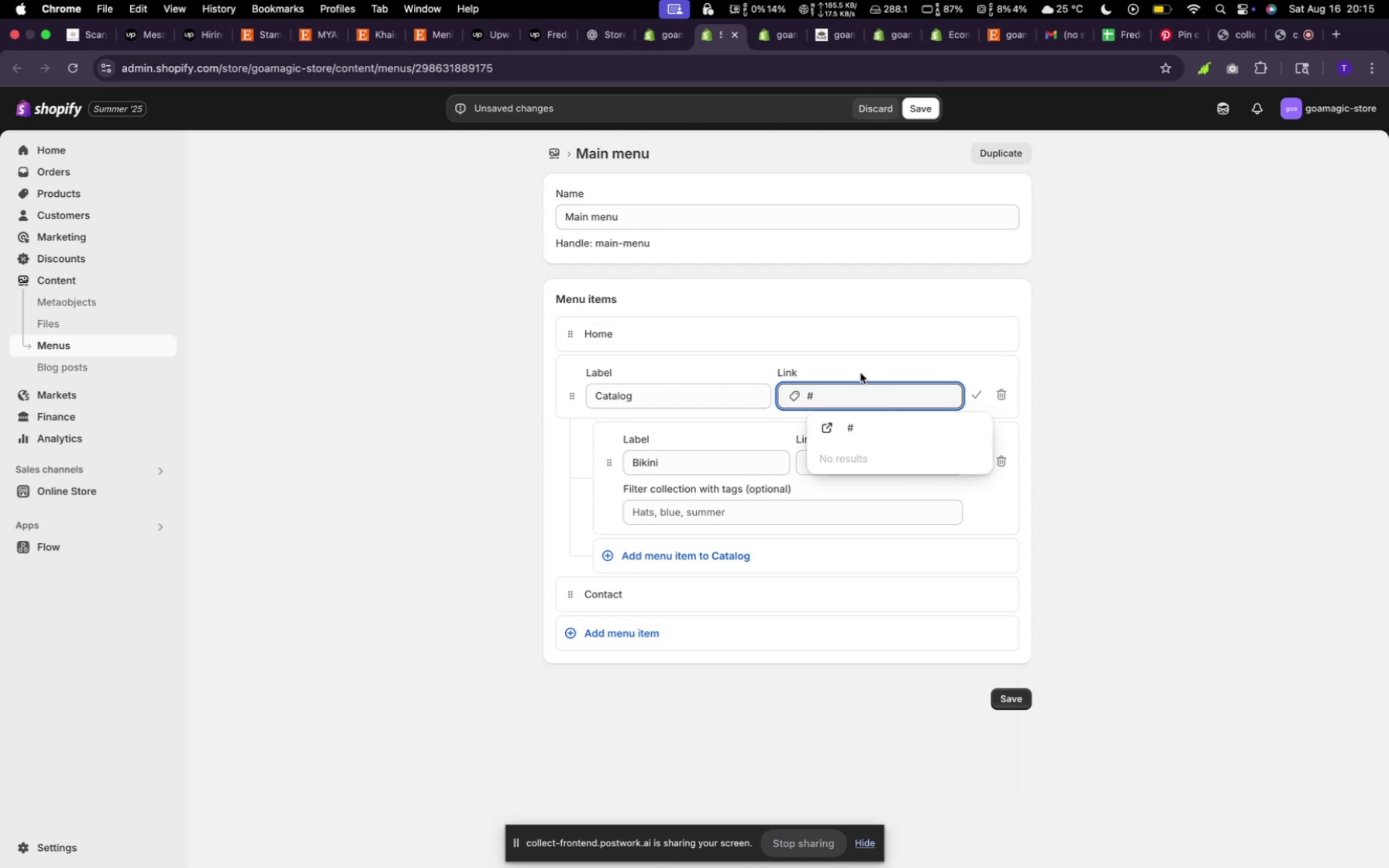 
left_click([860, 448])
 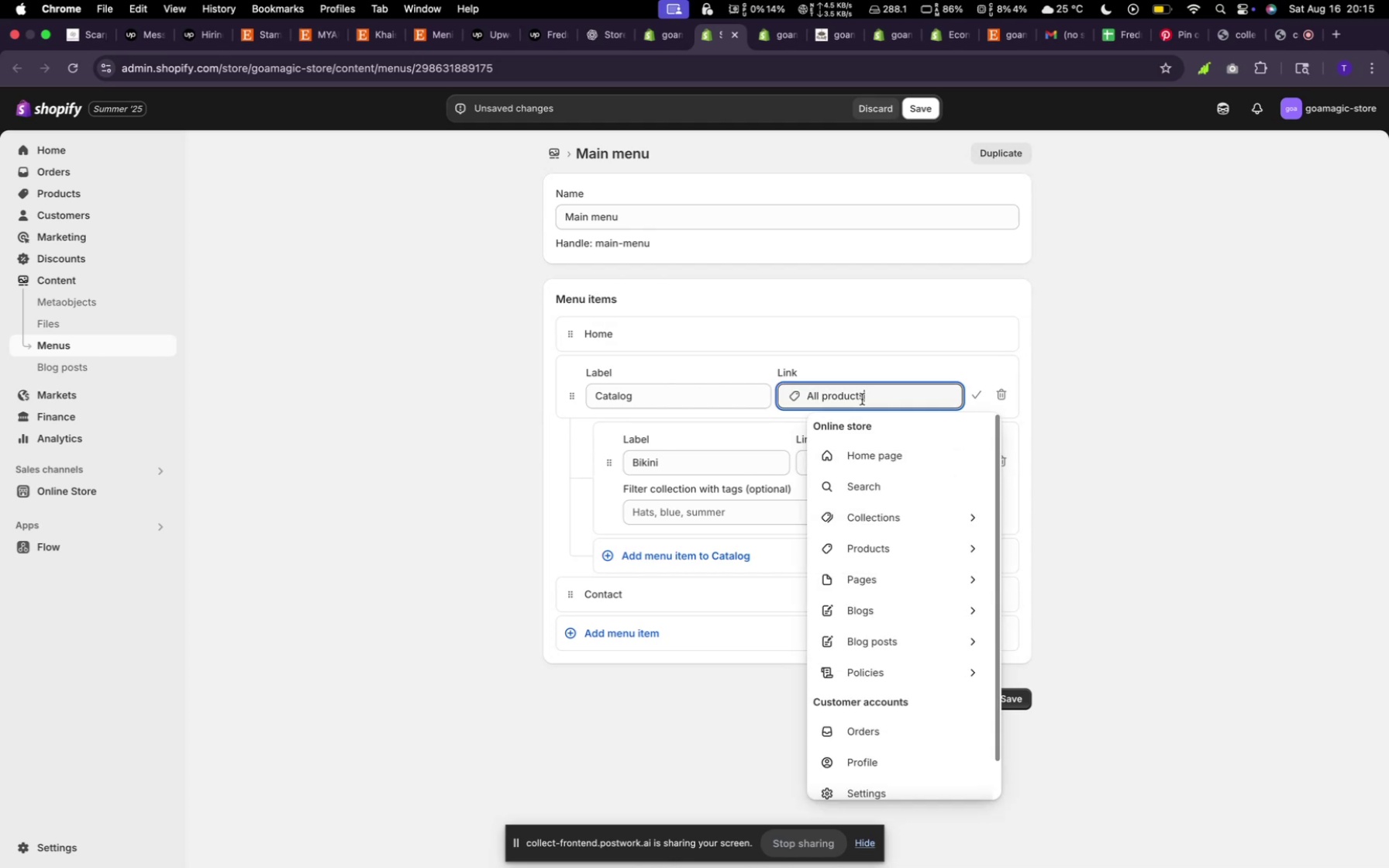 
hold_key(key=Backspace, duration=1.5)
 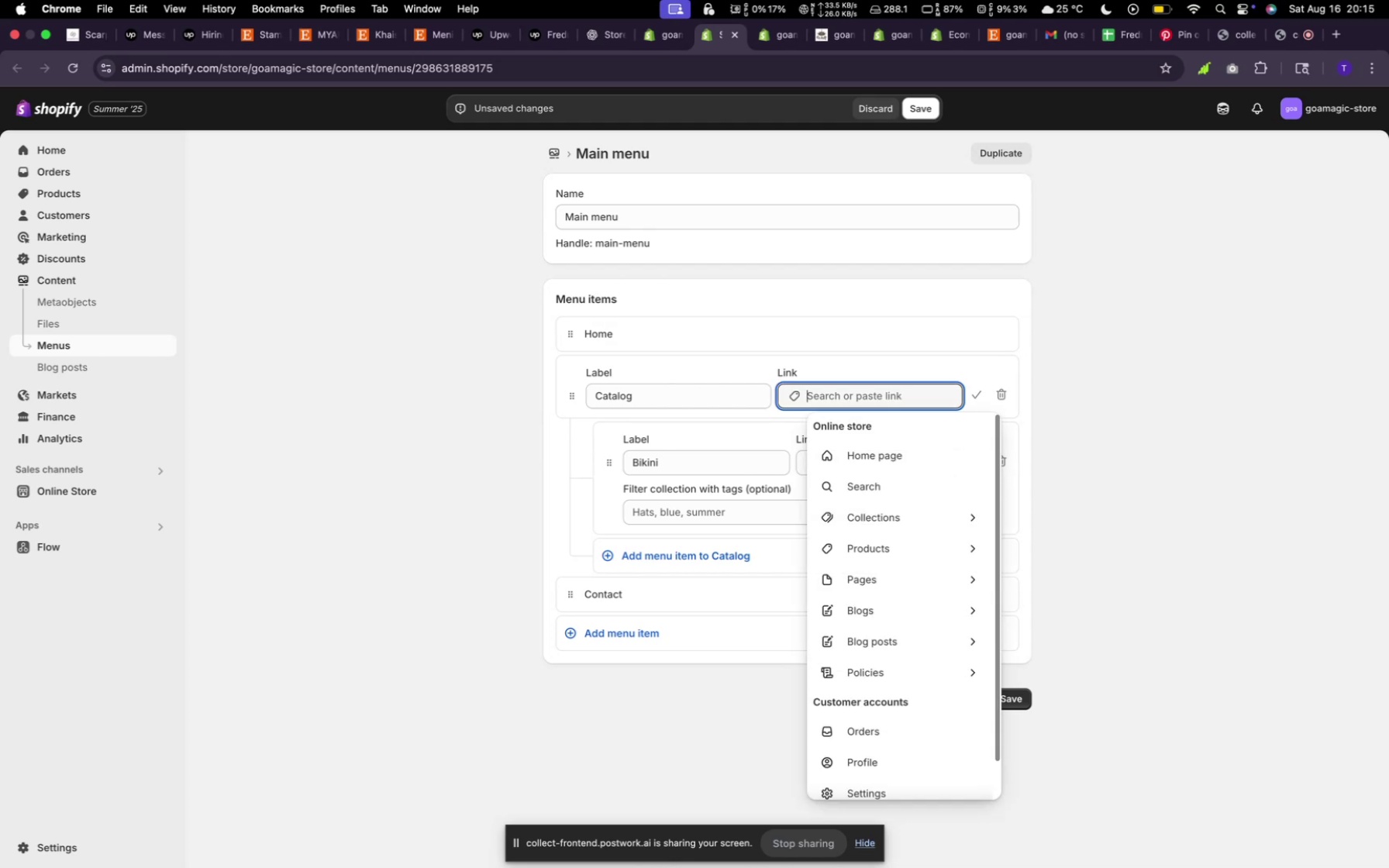 
key(Backspace)
 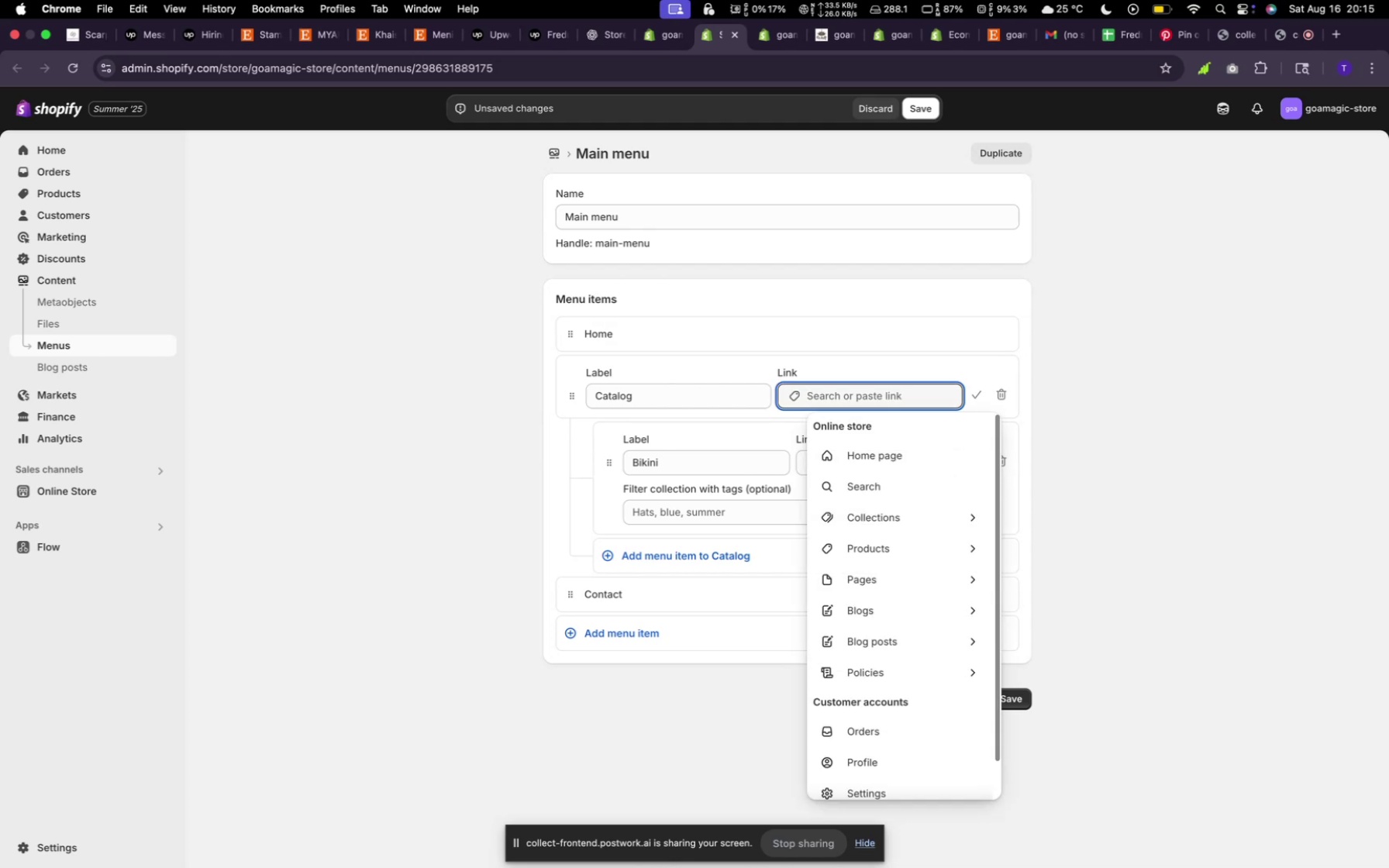 
key(Shift+Backspace)
 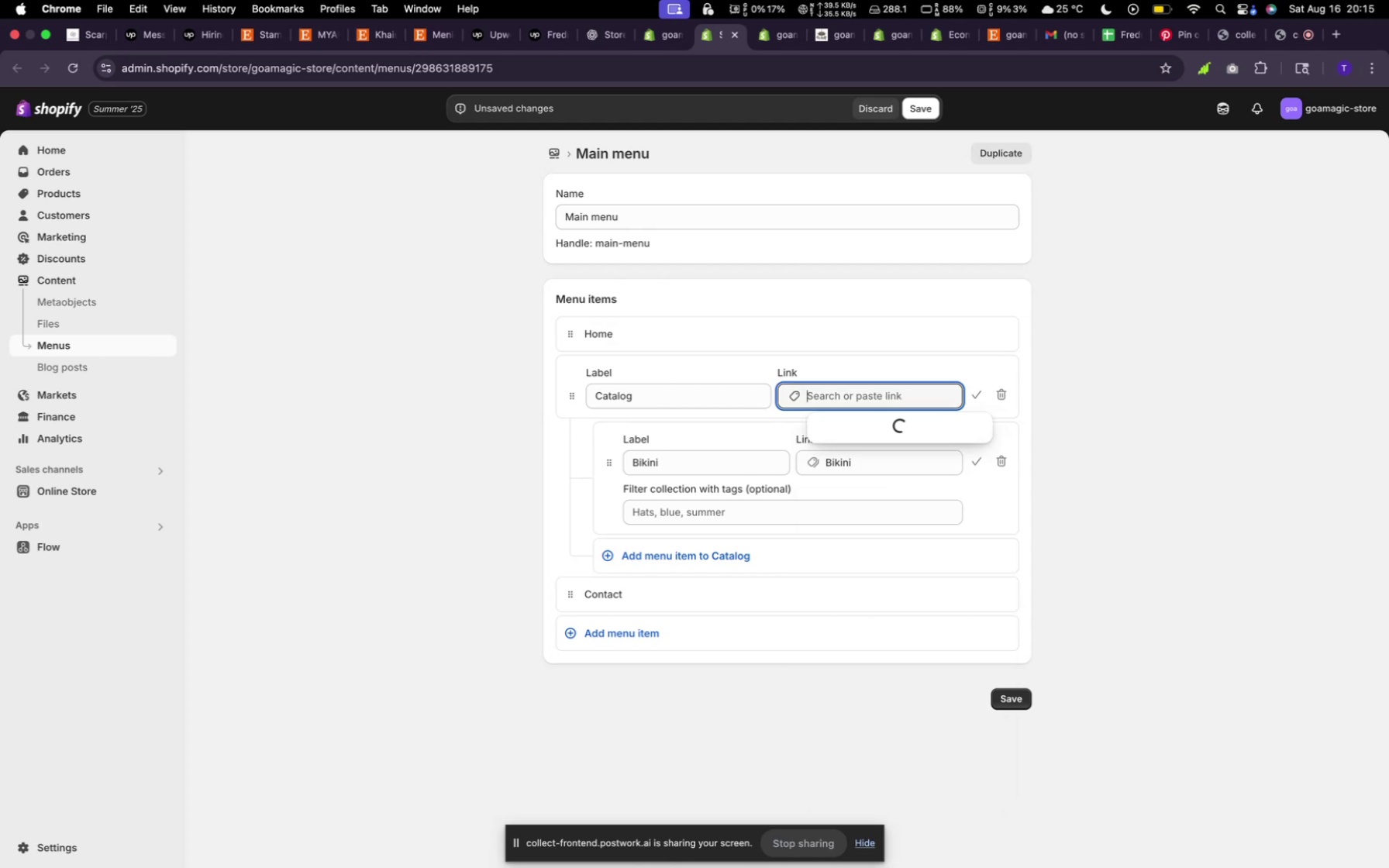 
key(Shift+3)
 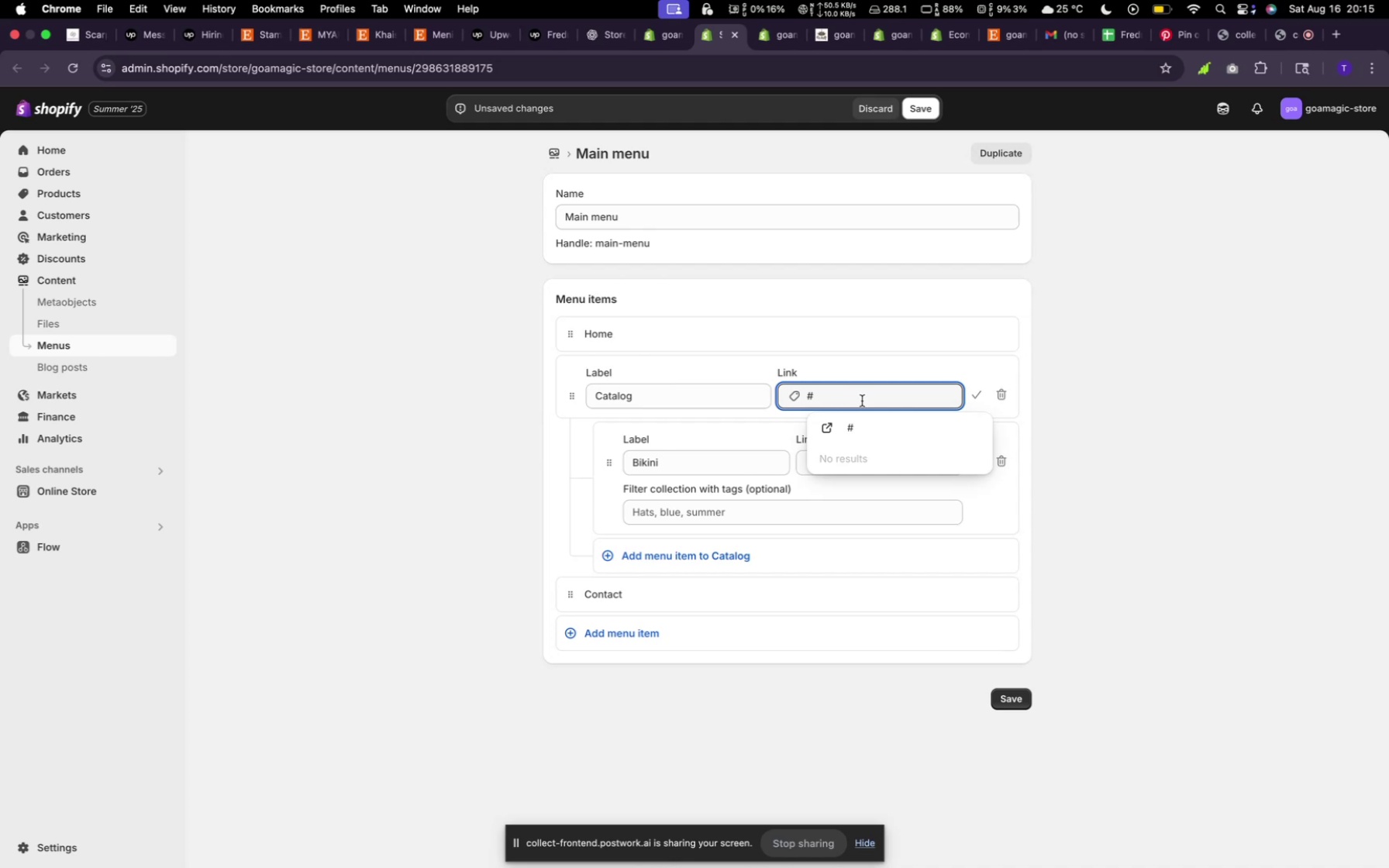 
left_click([860, 427])
 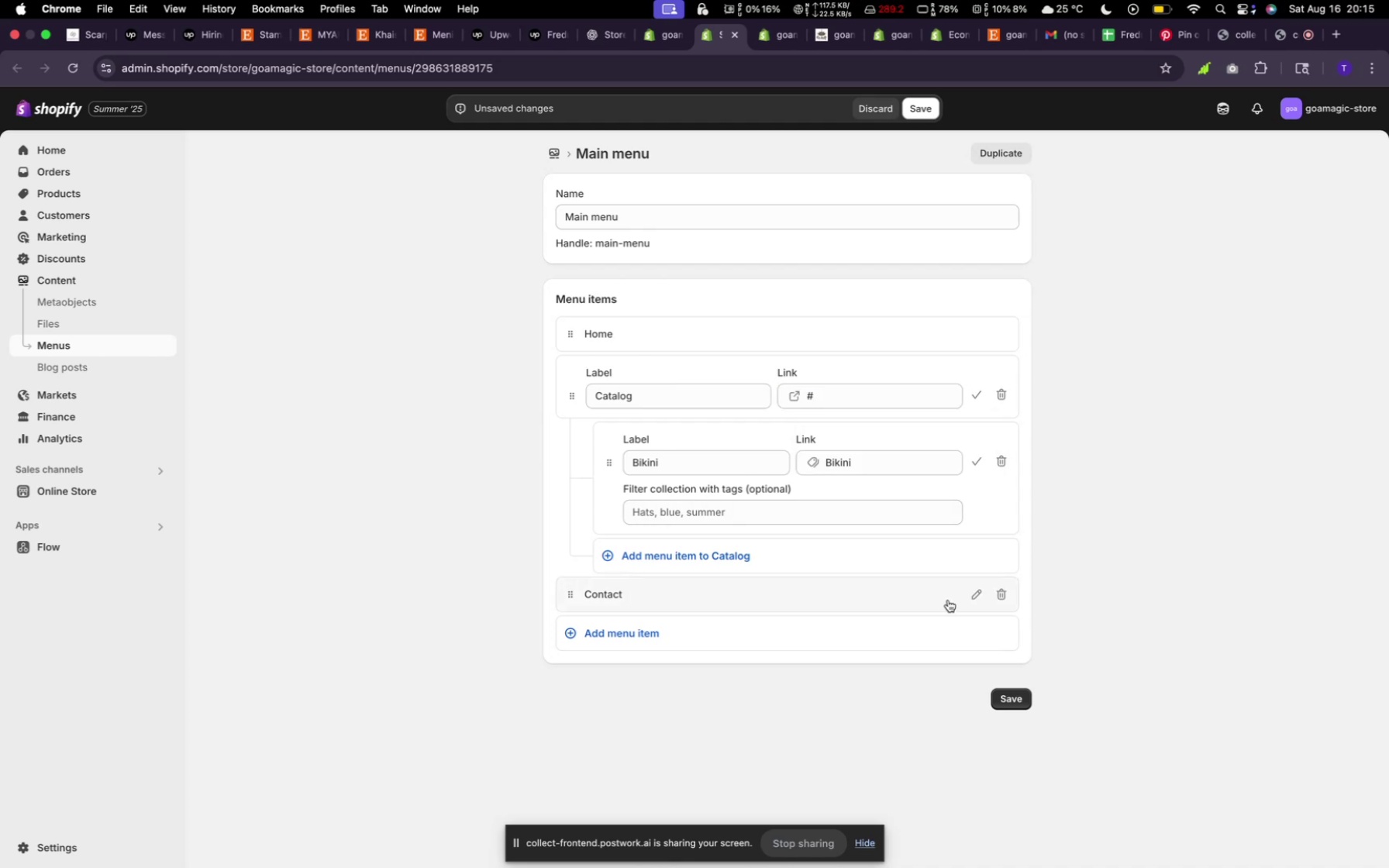 
left_click([777, 554])
 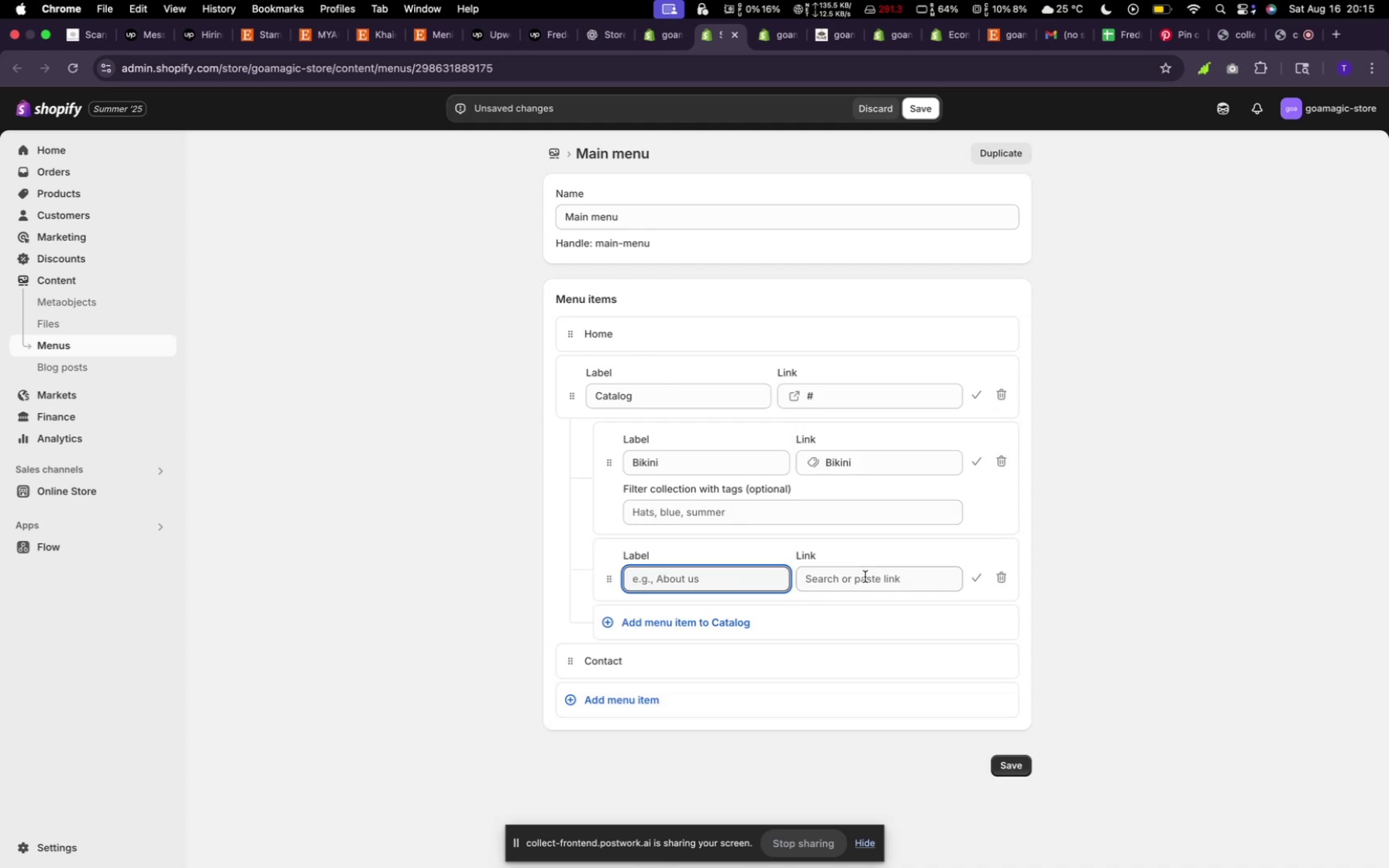 
left_click([865, 575])
 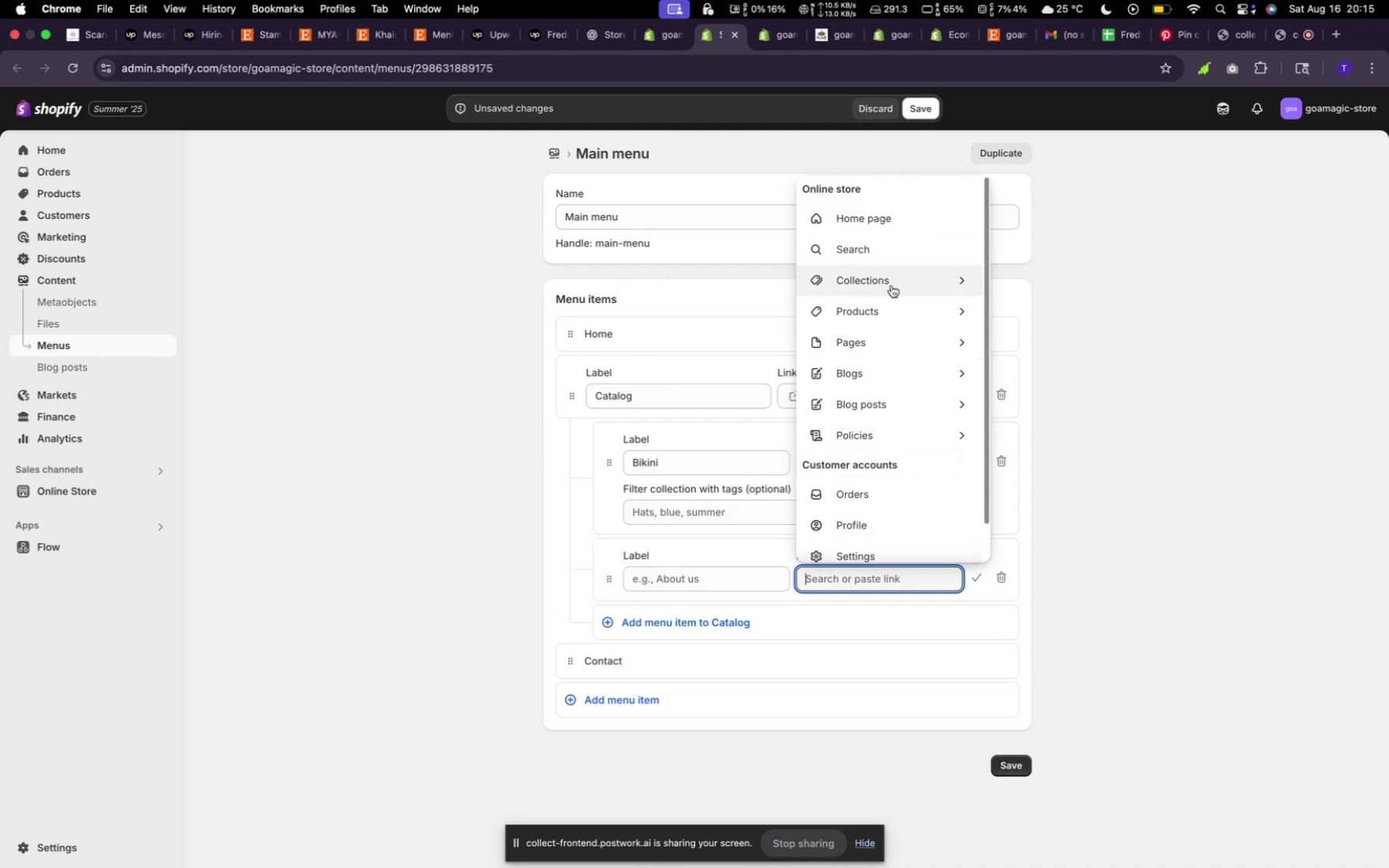 
left_click([891, 284])
 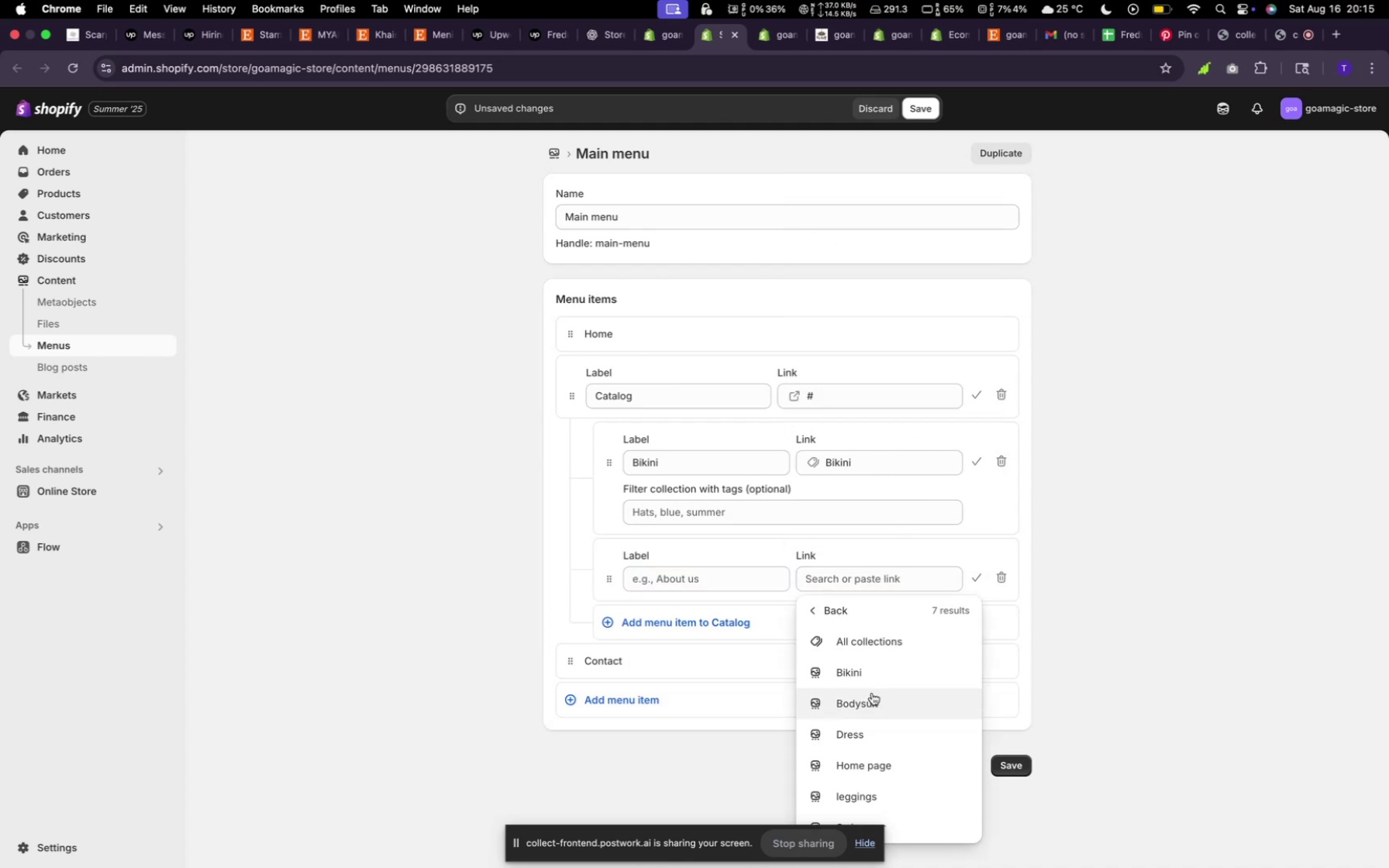 
left_click([872, 698])
 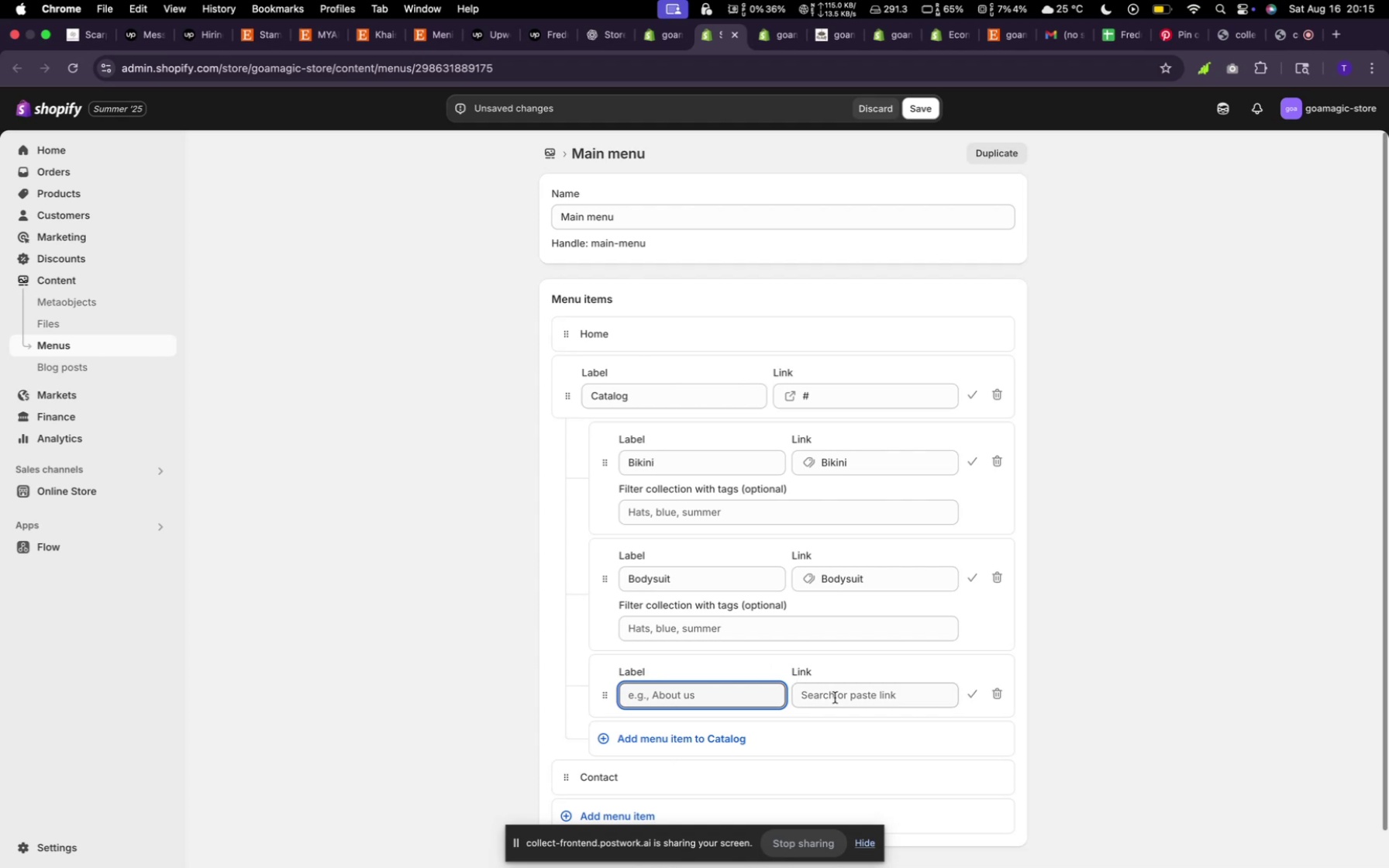 
left_click([842, 698])
 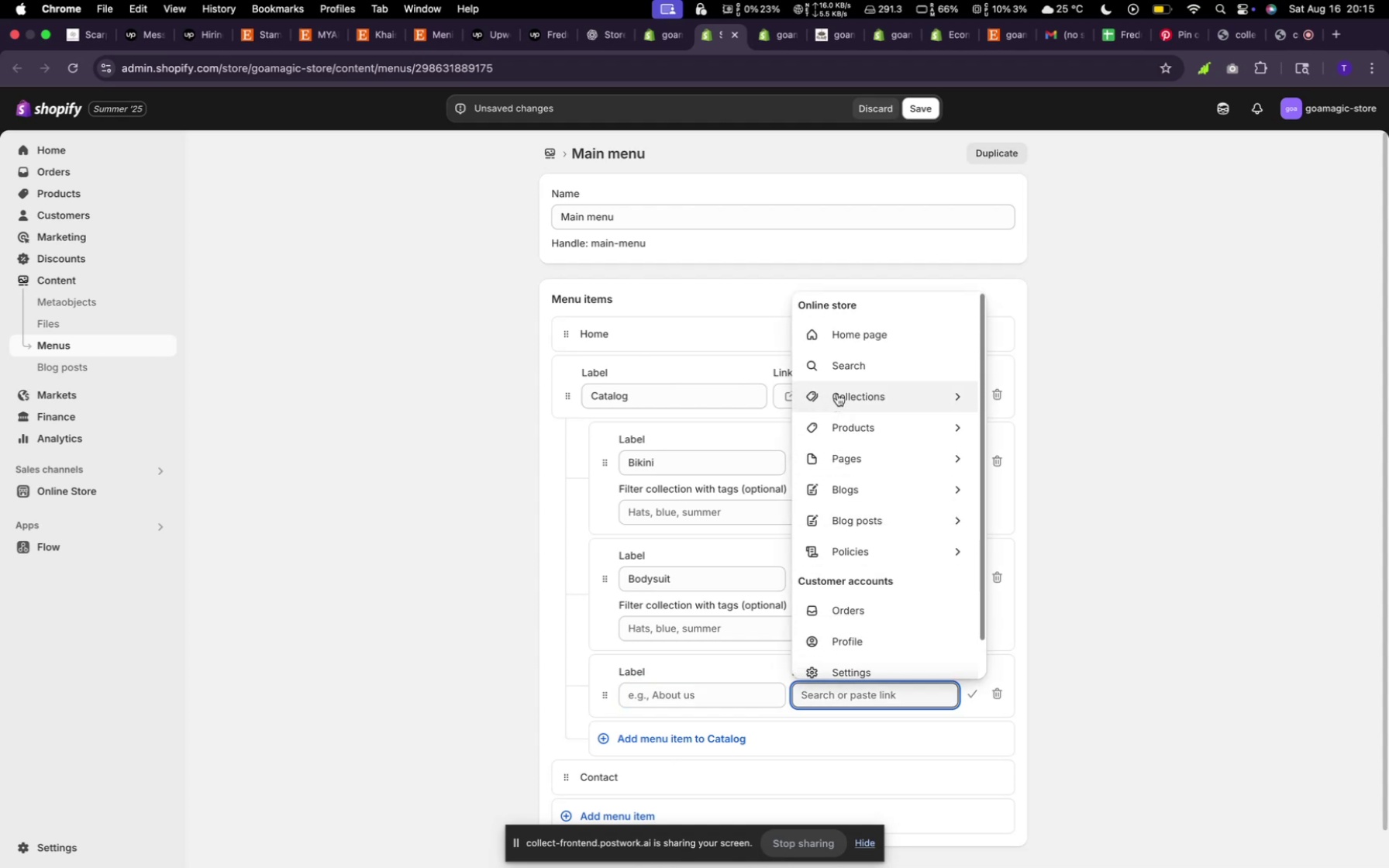 
left_click([837, 394])
 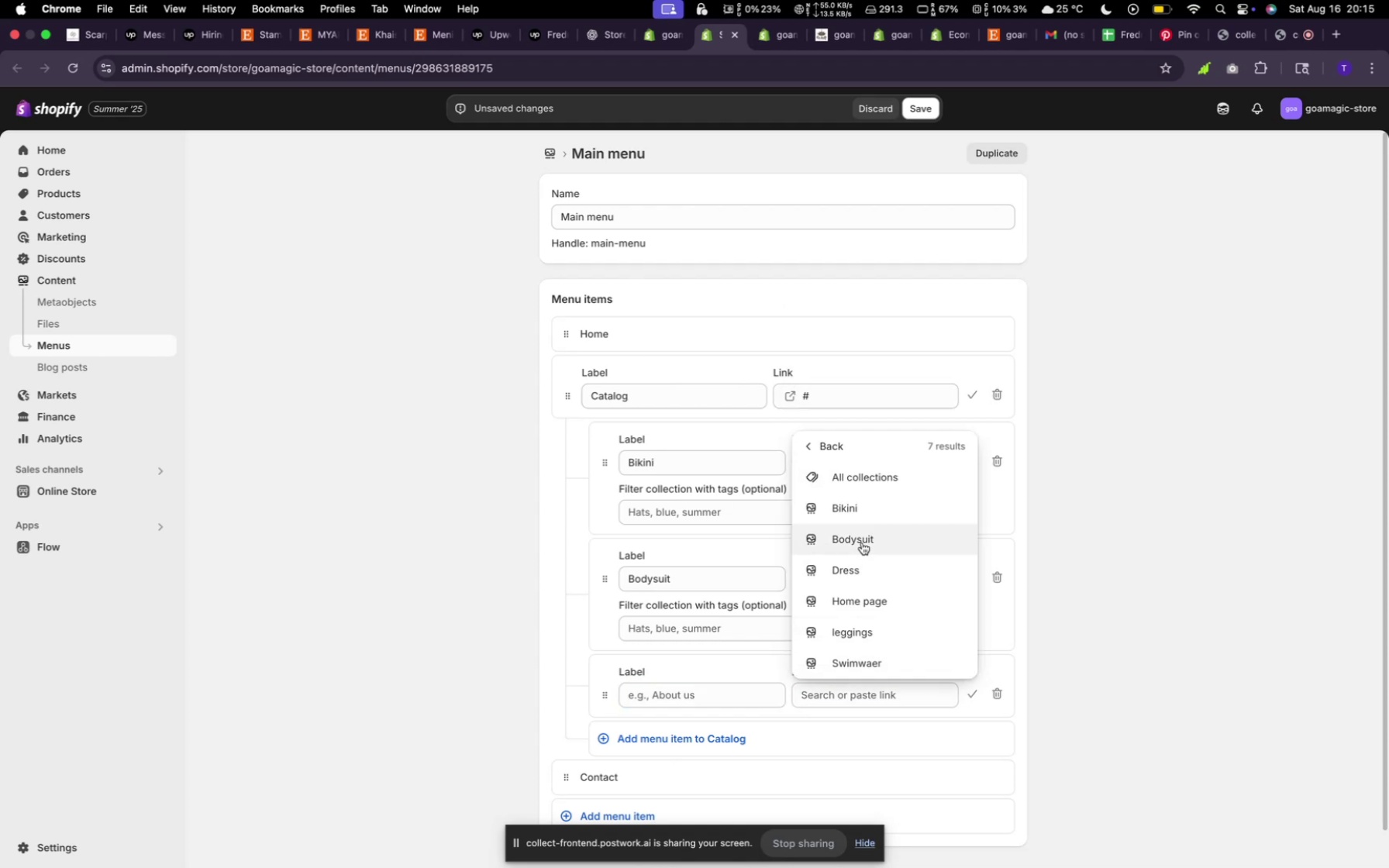 
left_click([867, 574])
 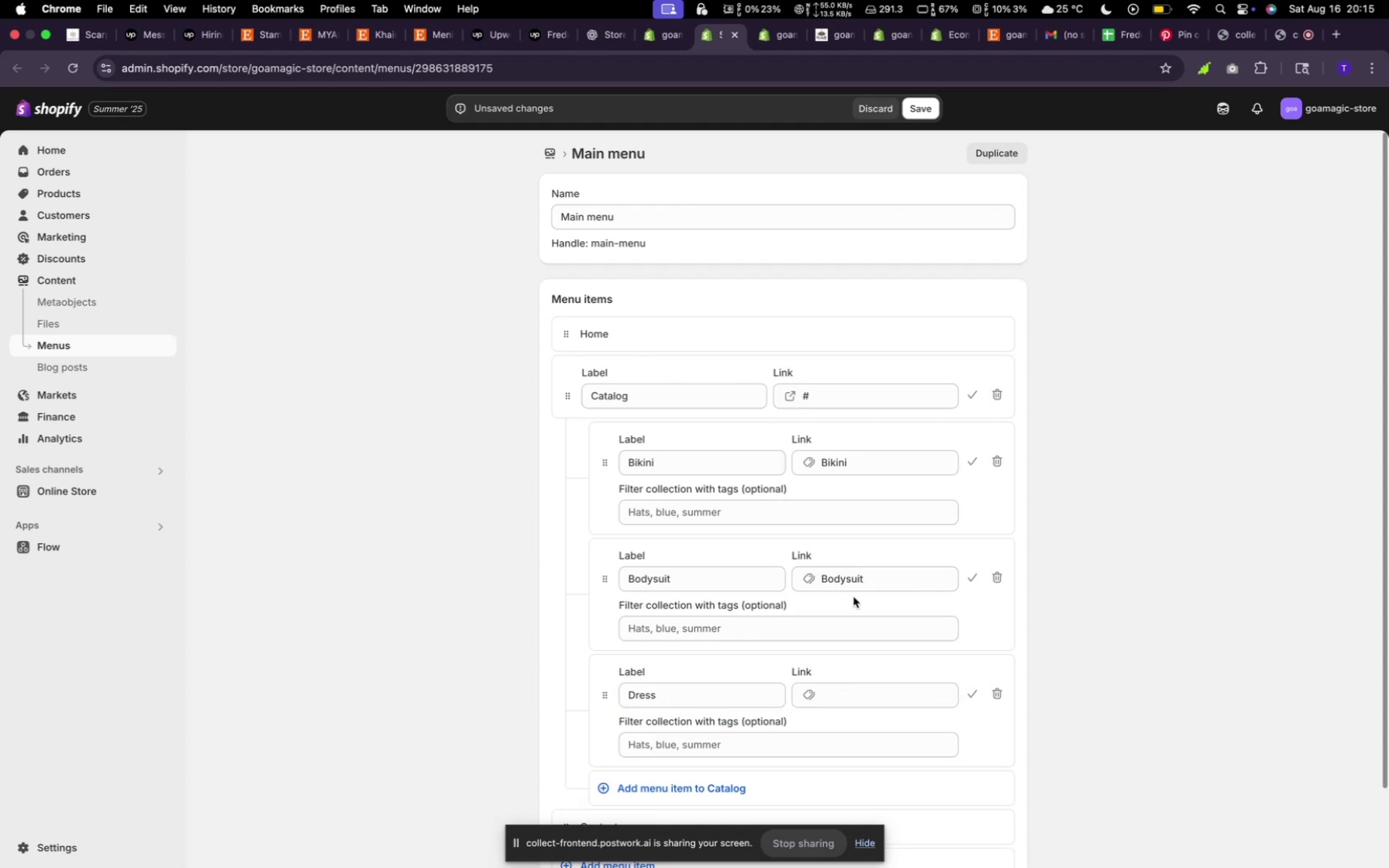 
scroll: coordinate [838, 574], scroll_direction: down, amount: 14.0
 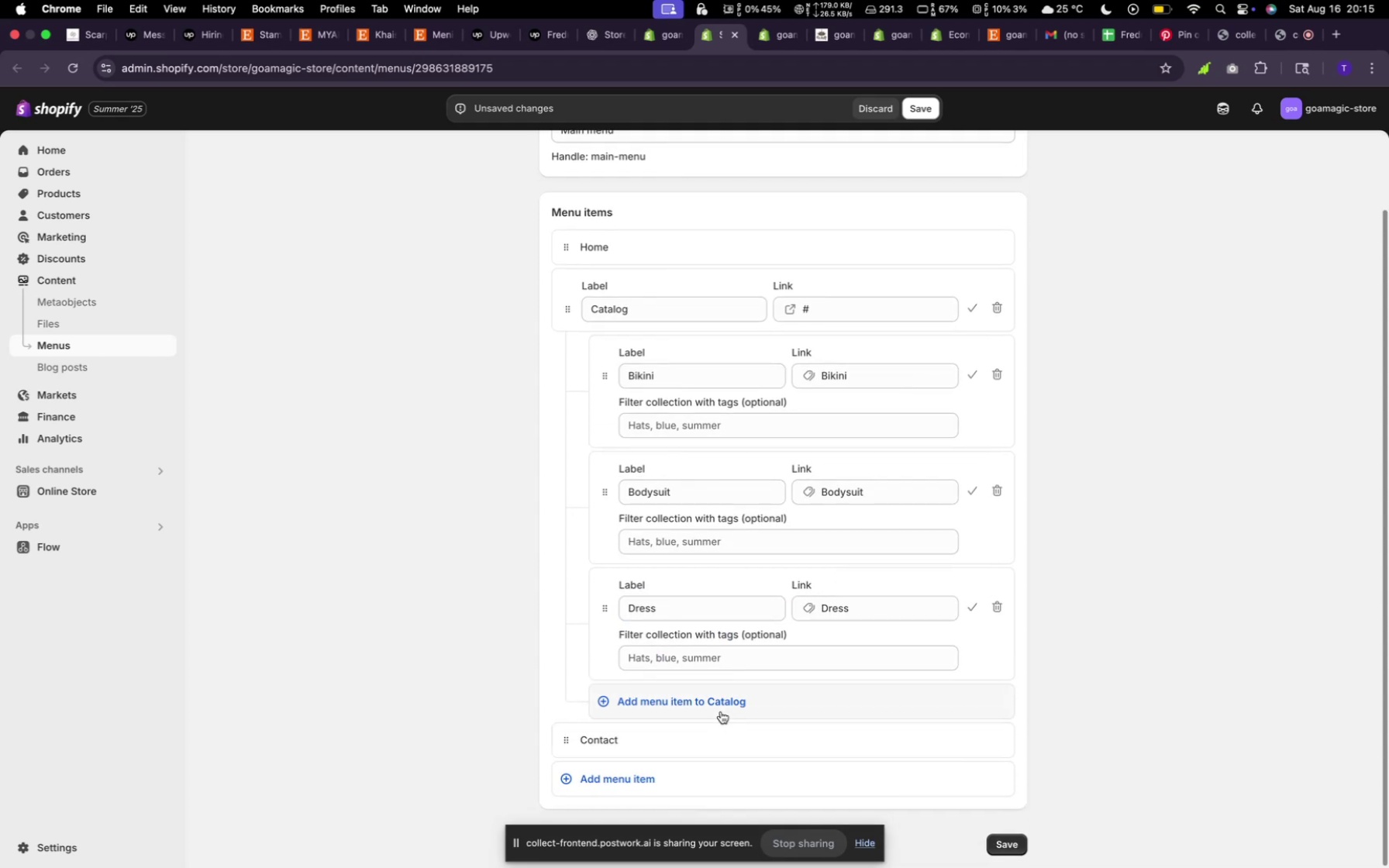 
left_click([715, 698])
 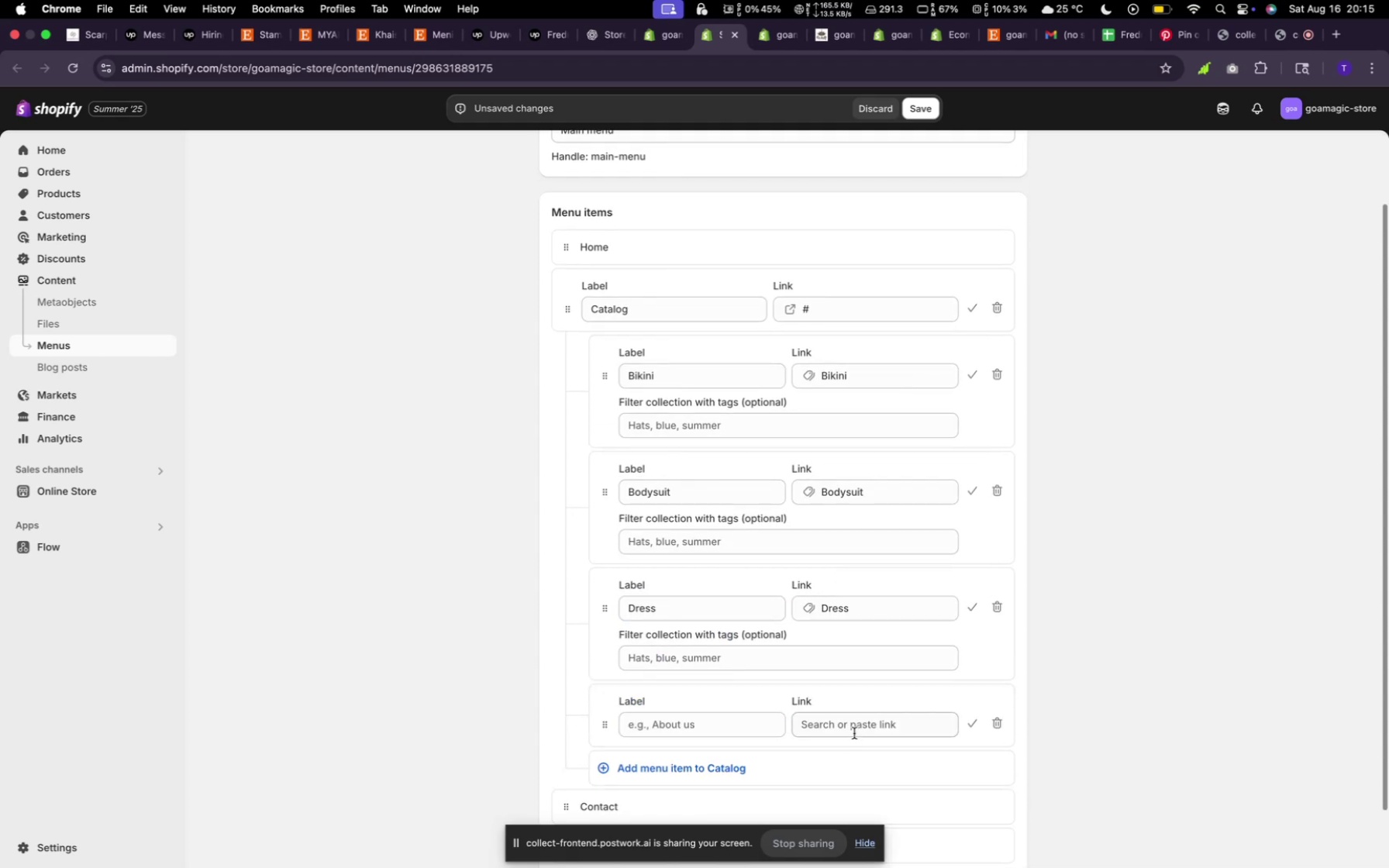 
left_click([854, 733])
 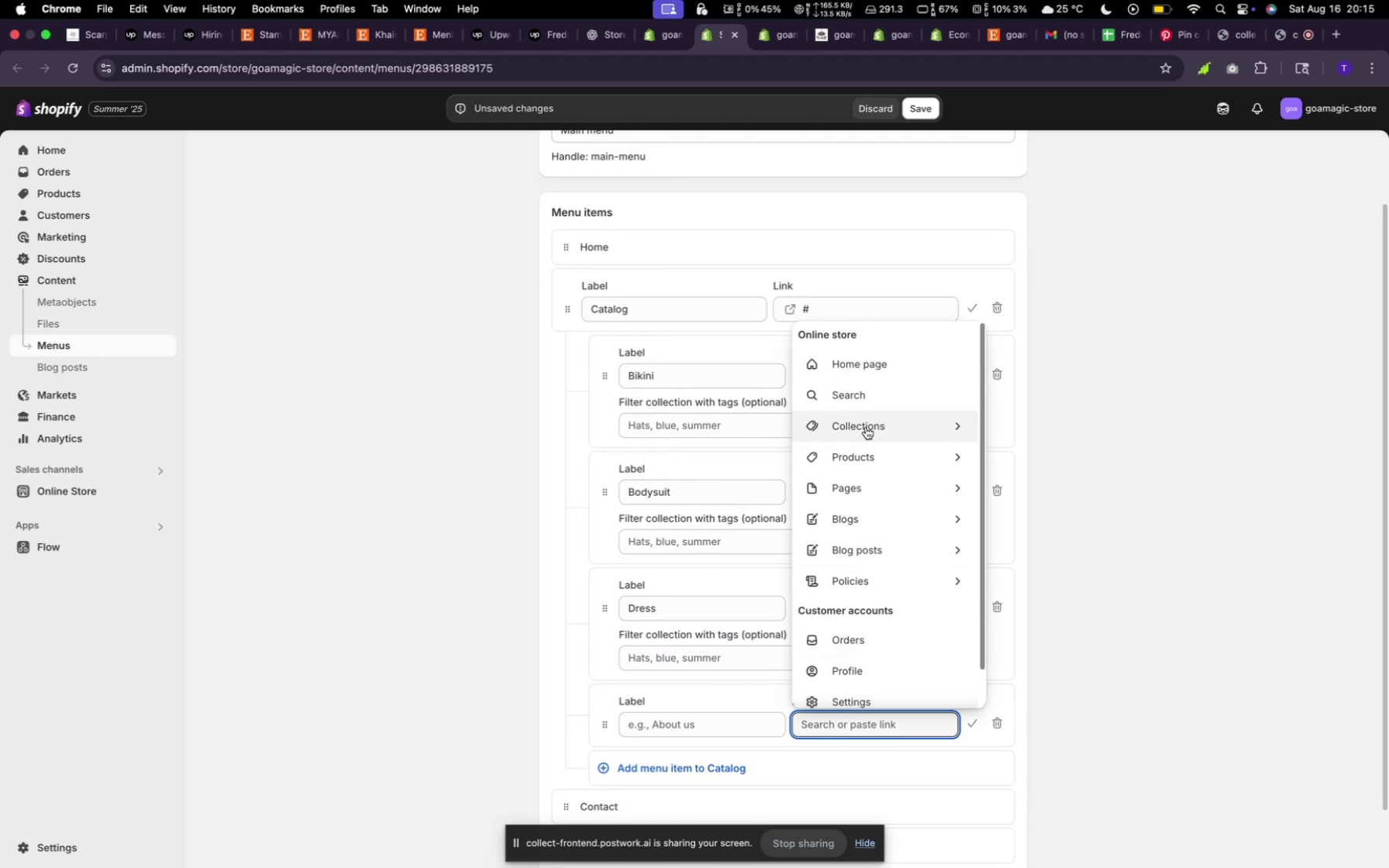 
left_click([866, 427])
 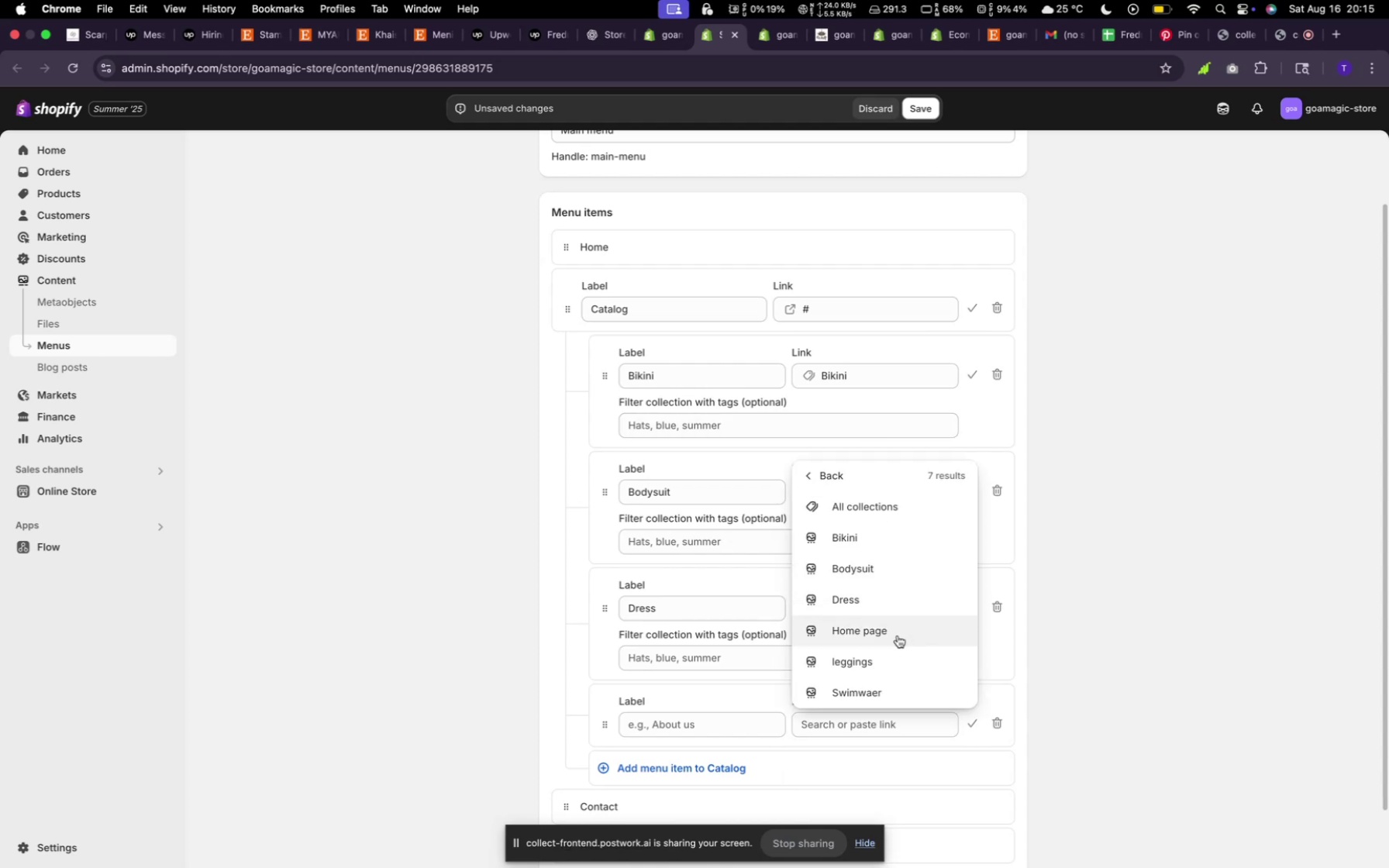 
left_click([890, 663])
 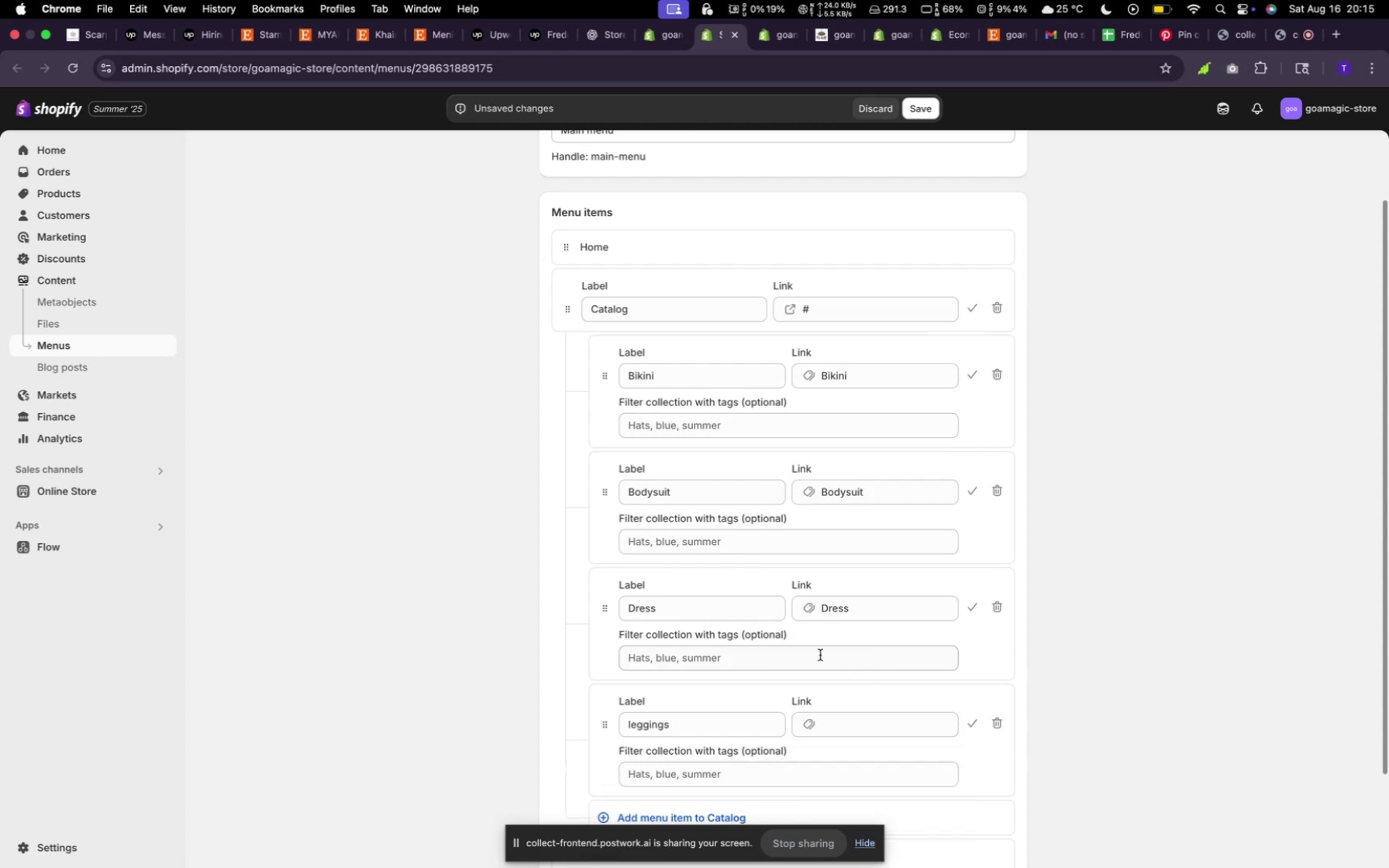 
scroll: coordinate [798, 633], scroll_direction: down, amount: 10.0
 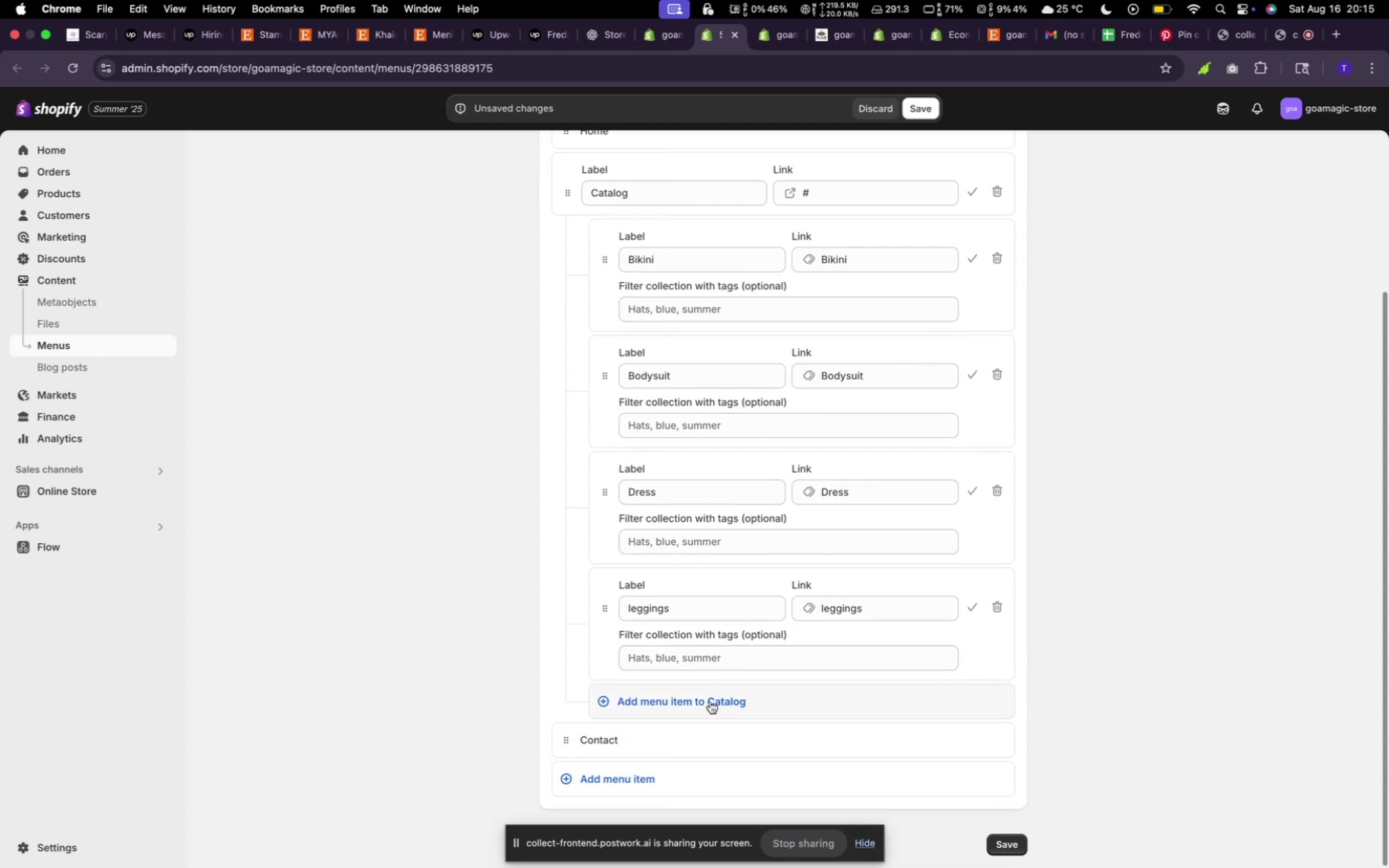 
left_click([710, 701])
 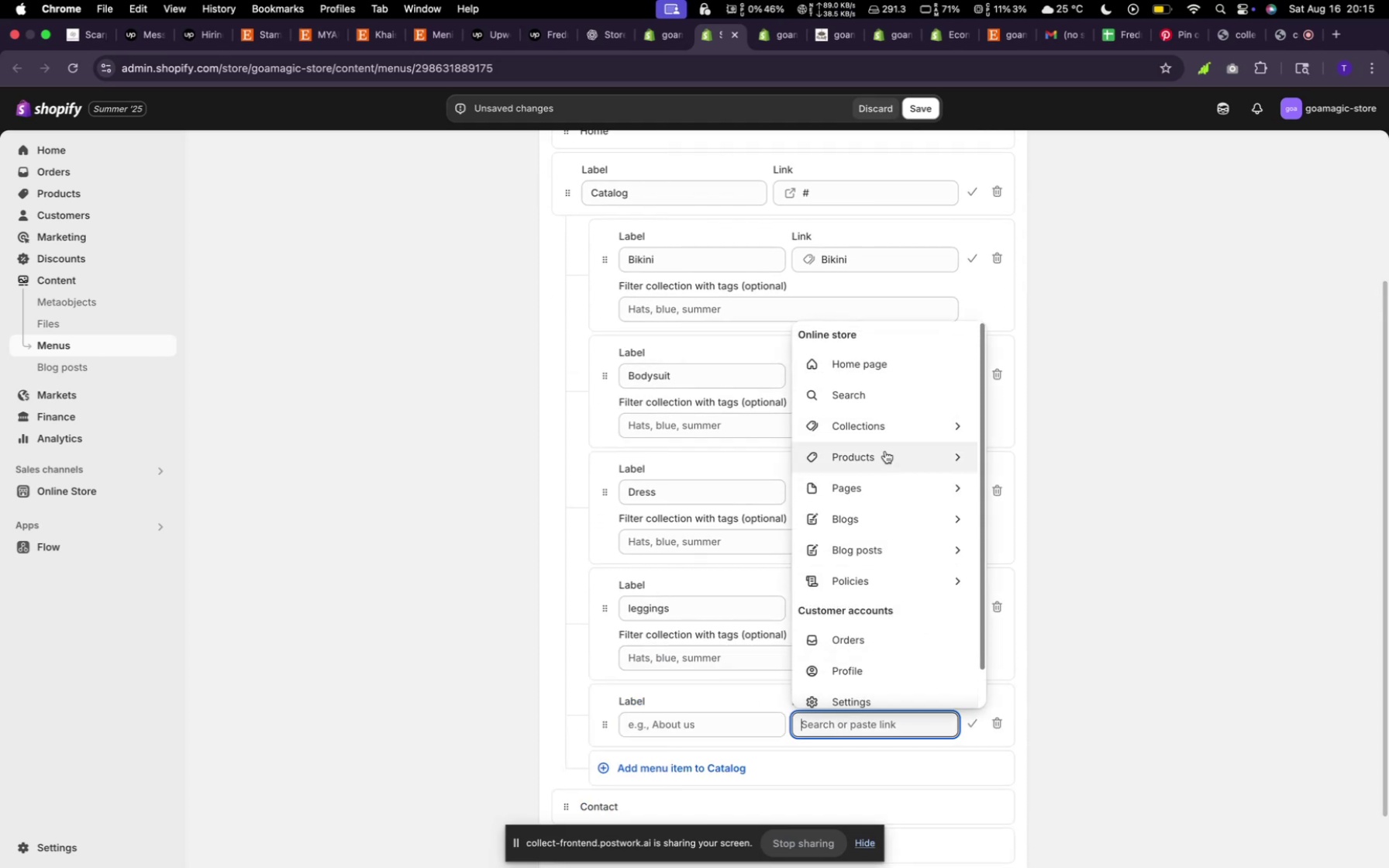 
left_click([886, 436])
 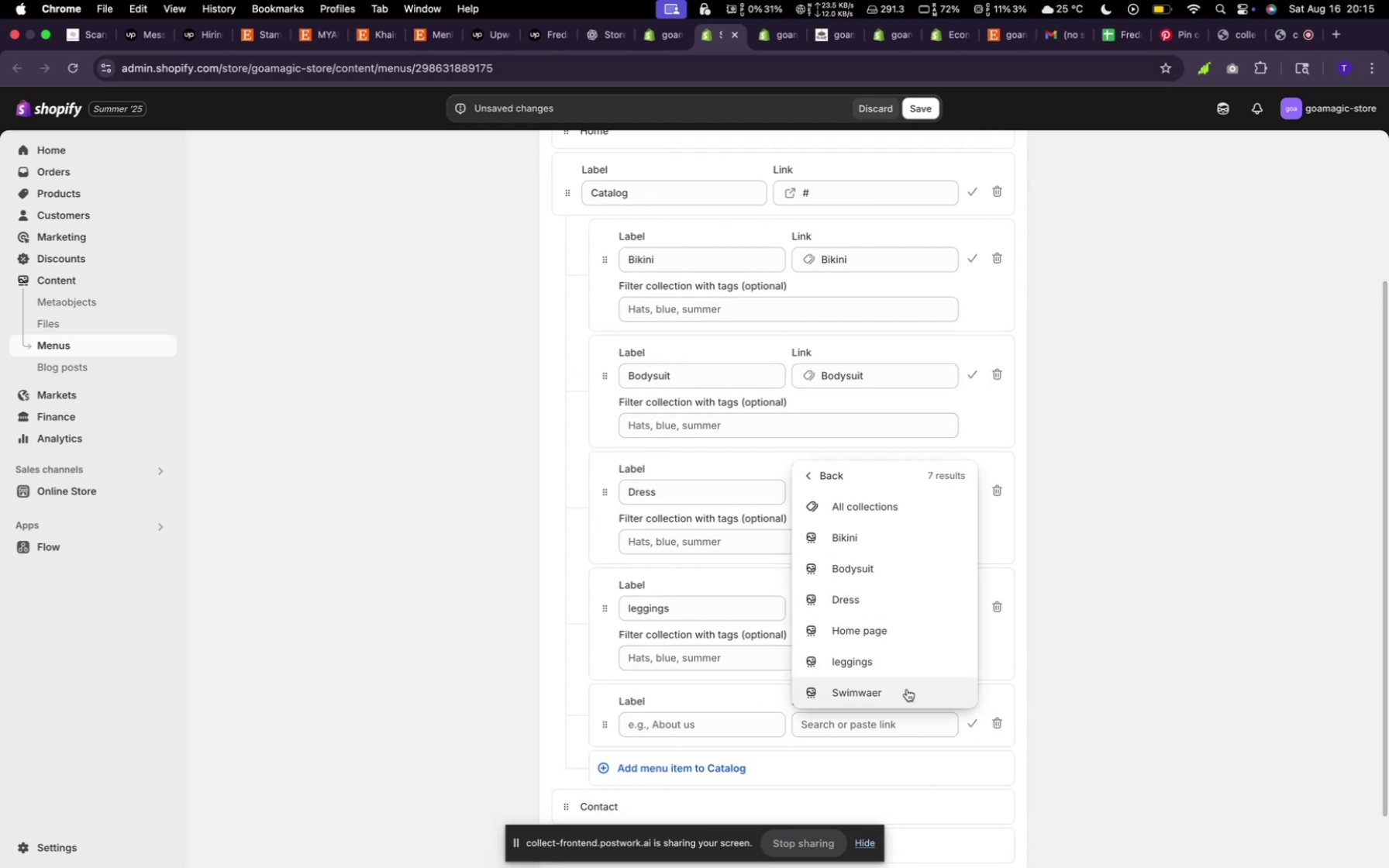 
scroll: coordinate [916, 675], scroll_direction: down, amount: 24.0
 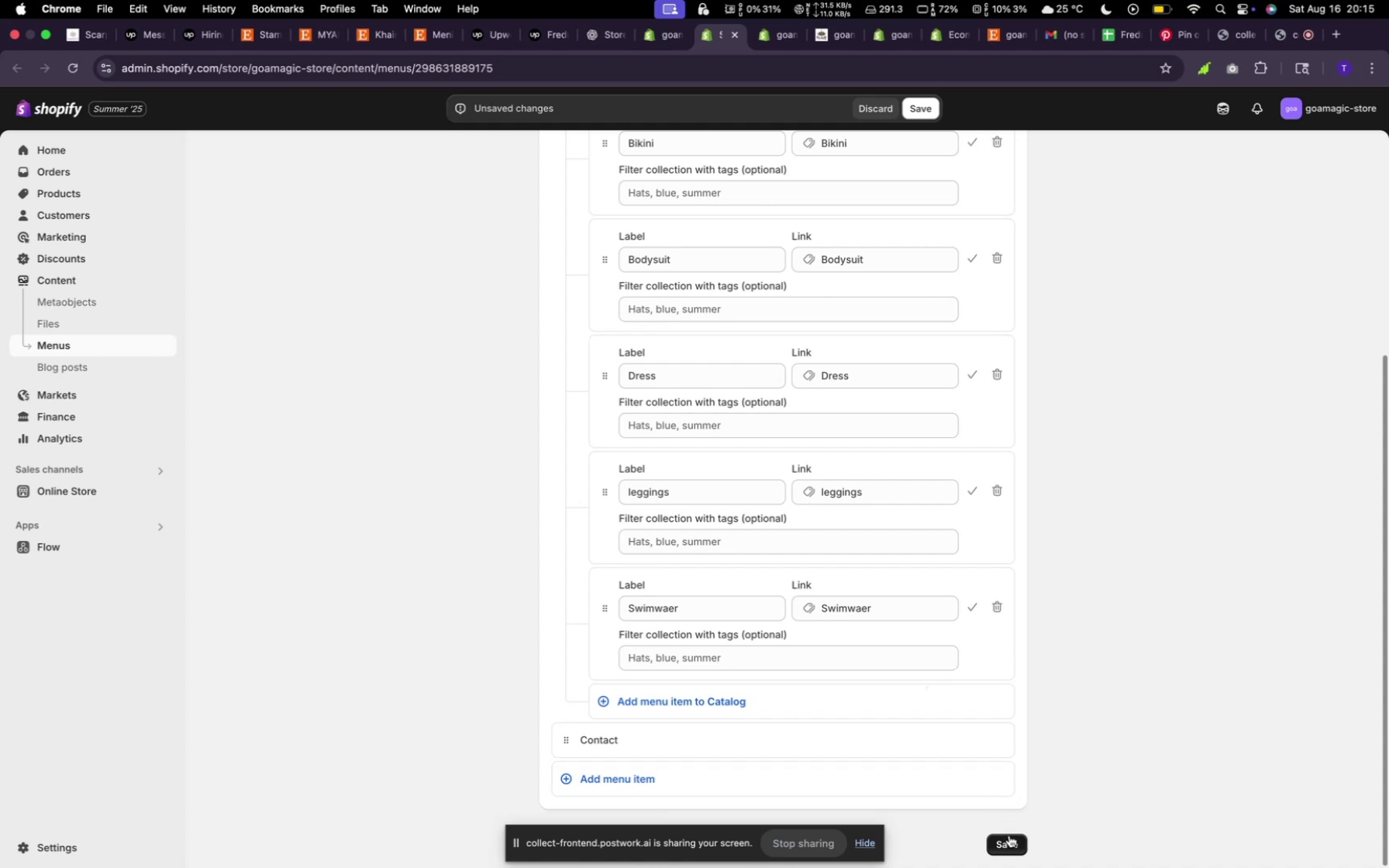 
left_click([1009, 839])
 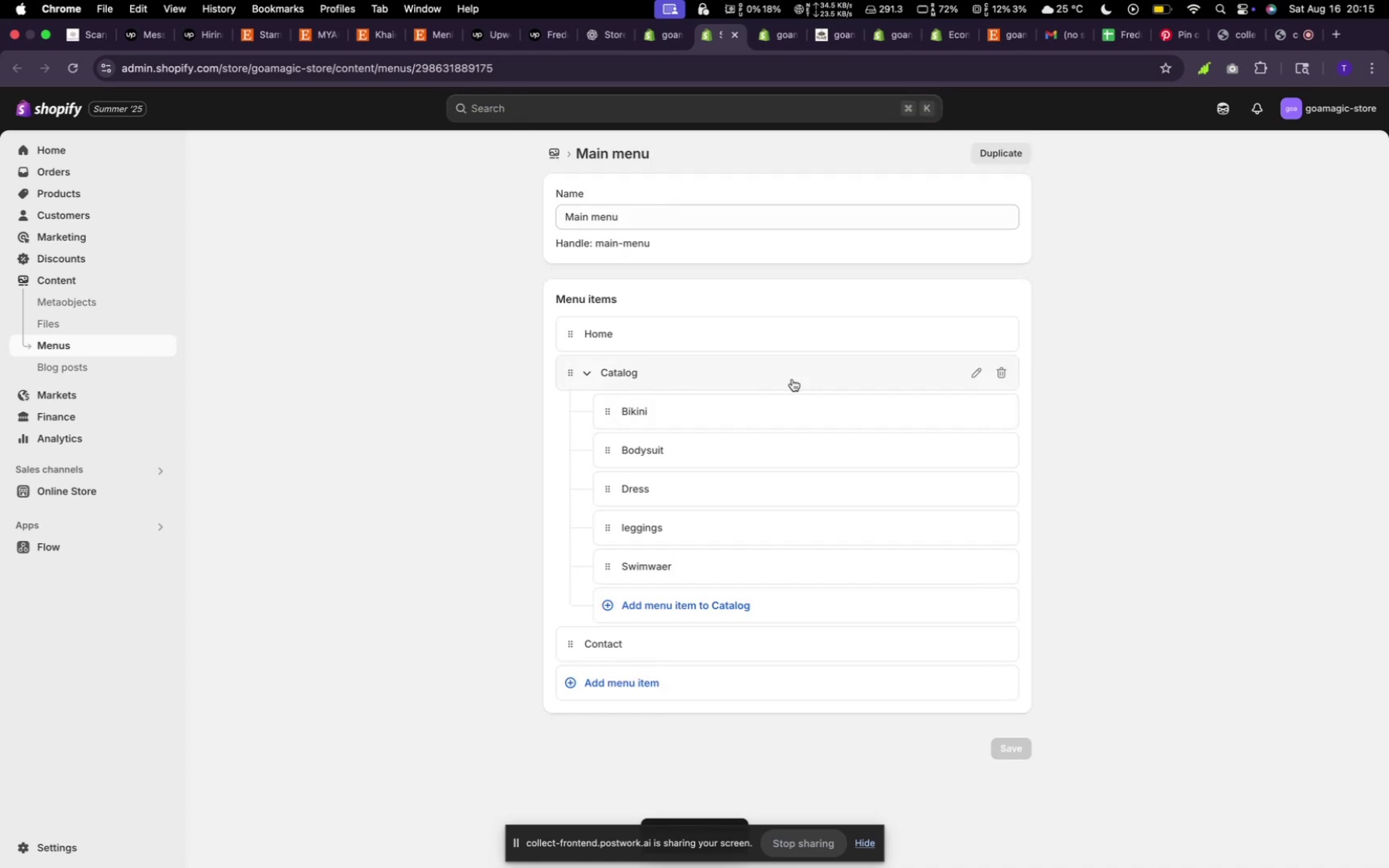 
wait(5.51)
 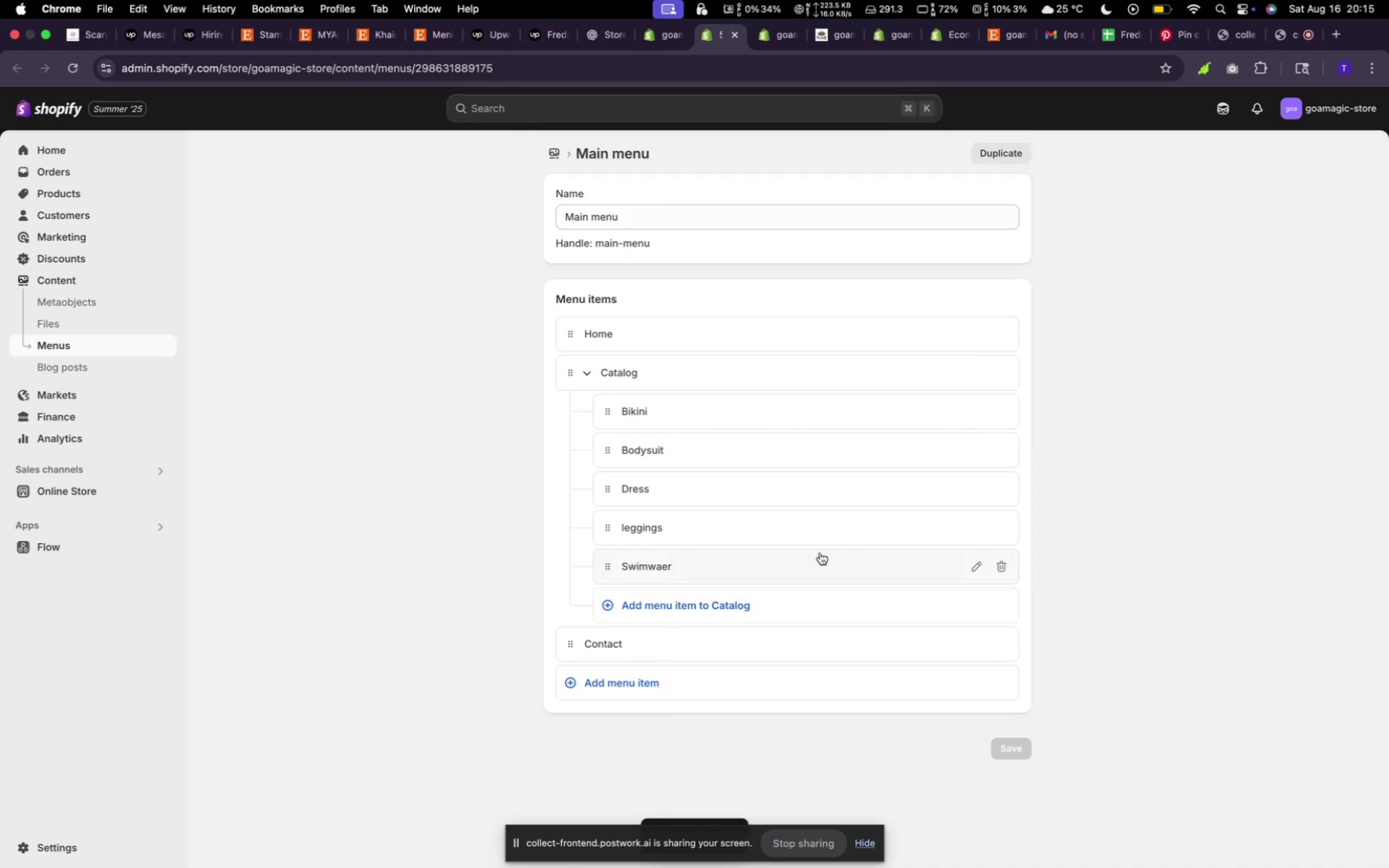 
left_click([967, 373])
 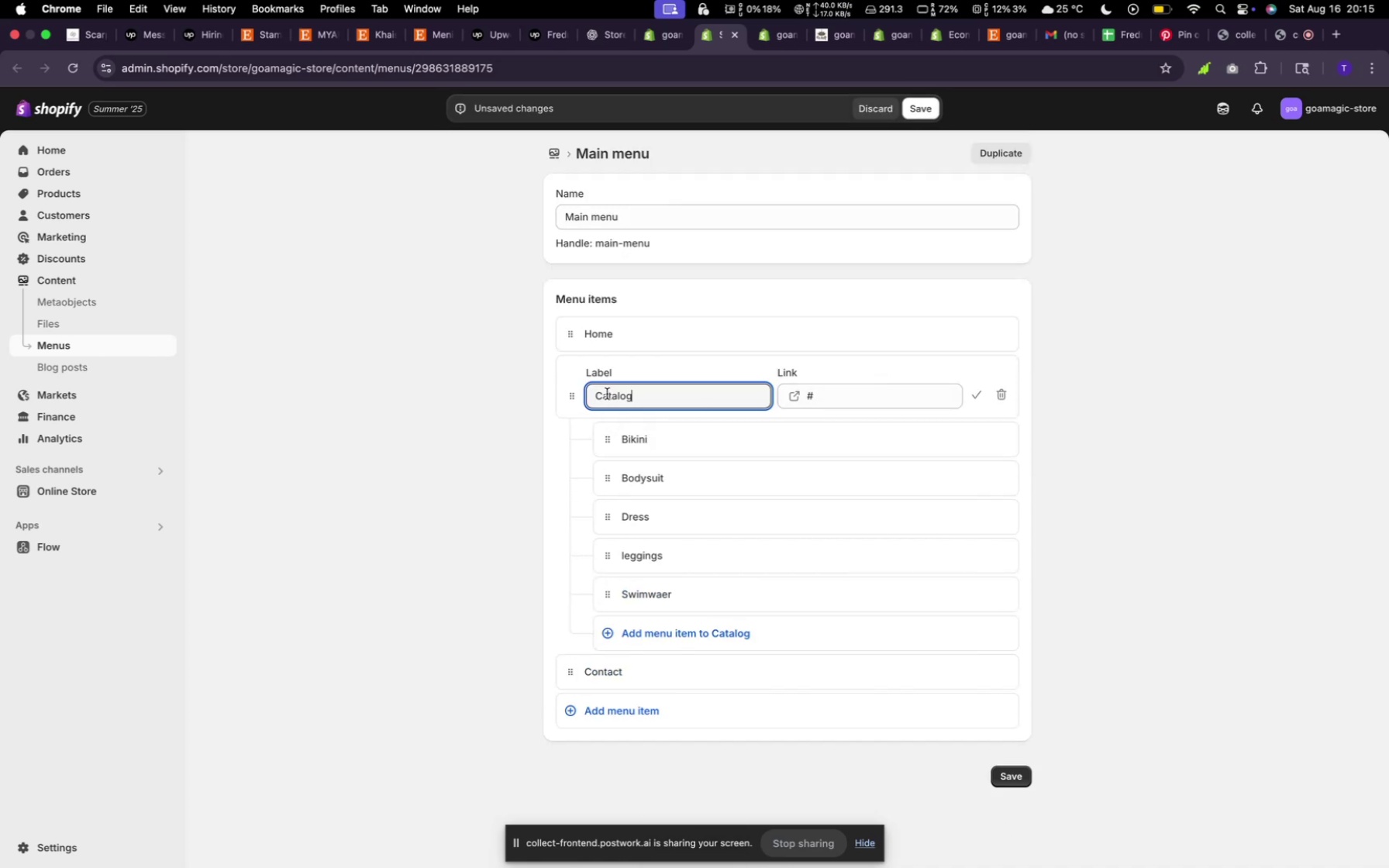 
hold_key(key=Backspace, duration=1.34)
 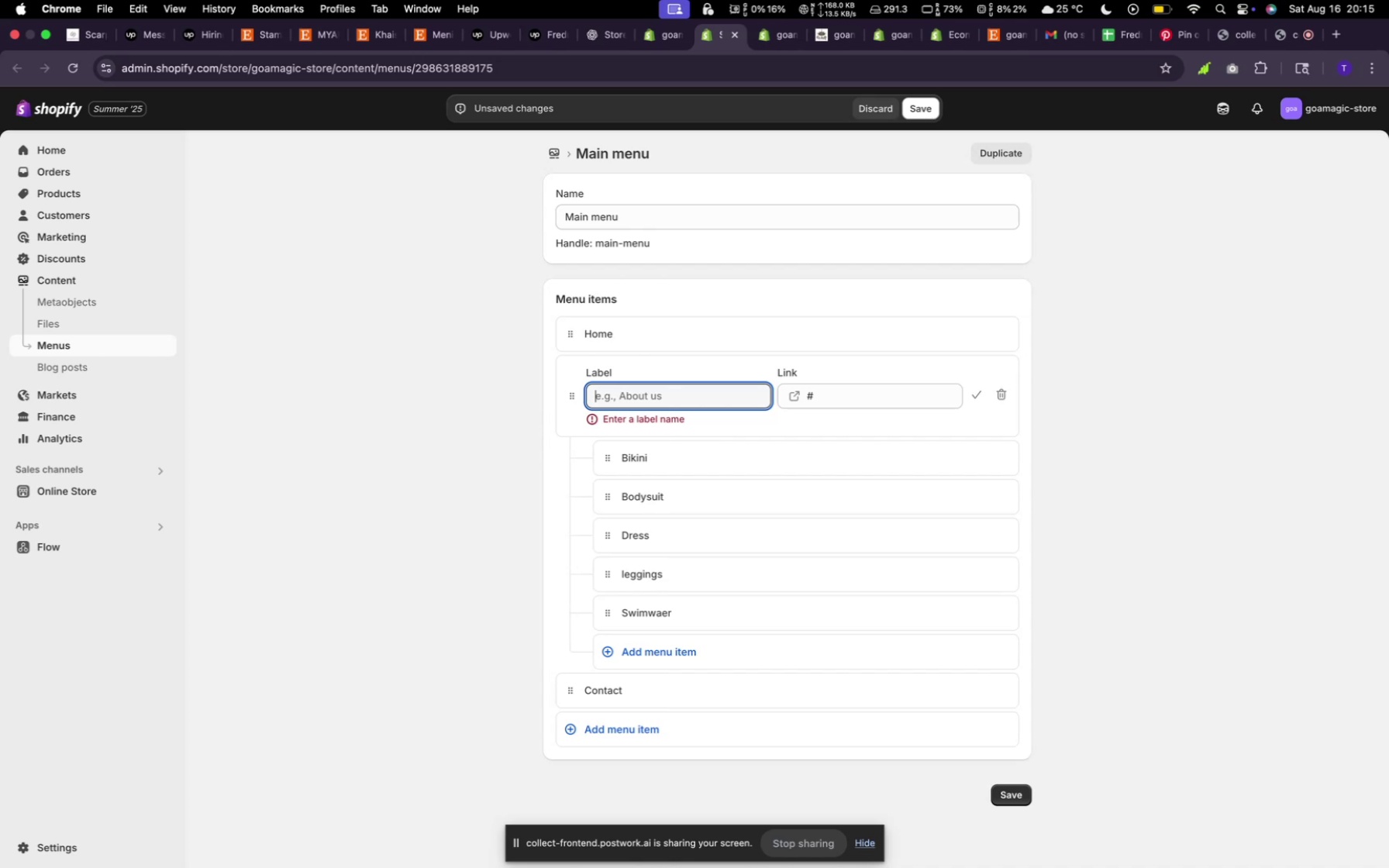 
type(Shop)
 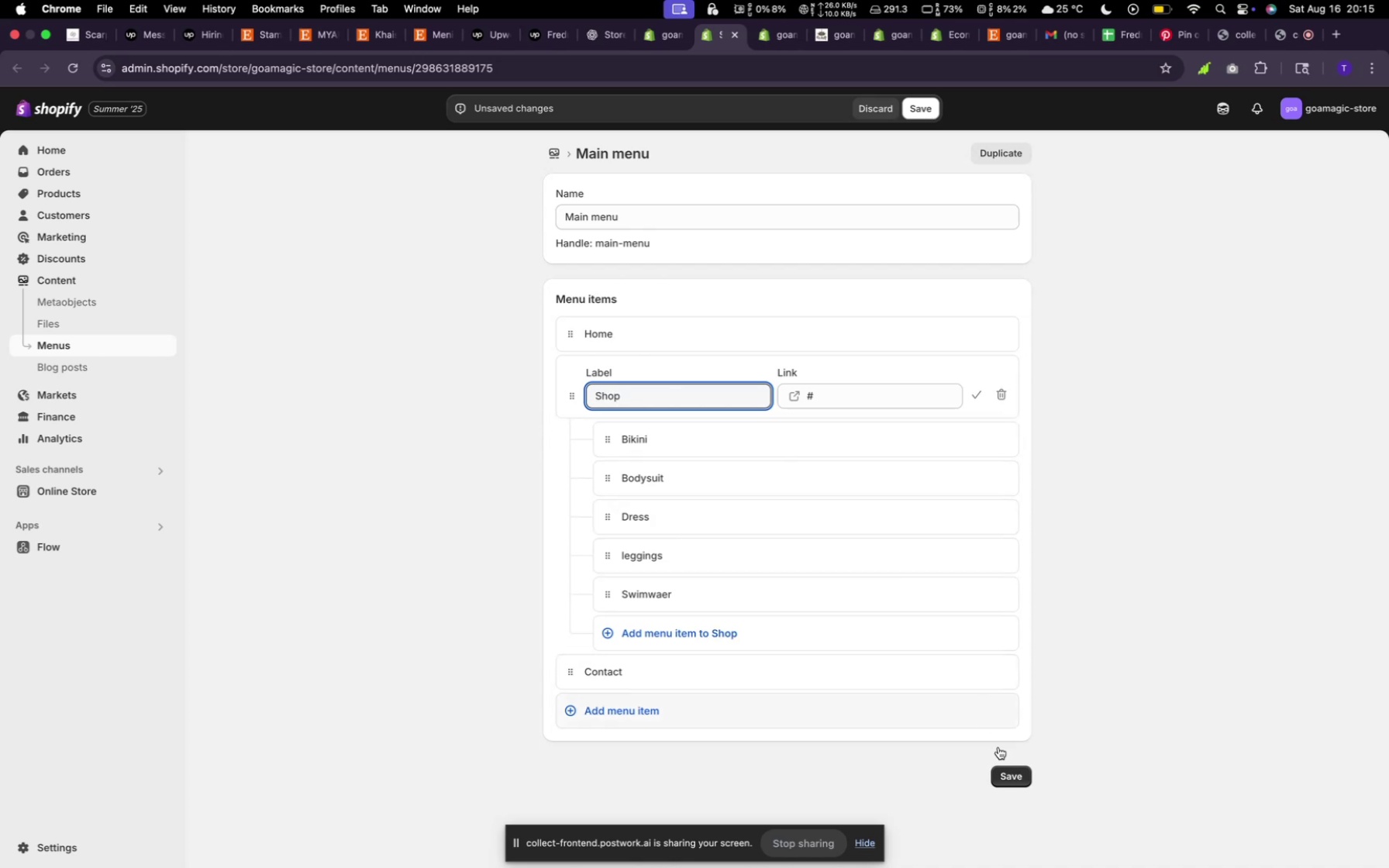 
left_click([1017, 782])
 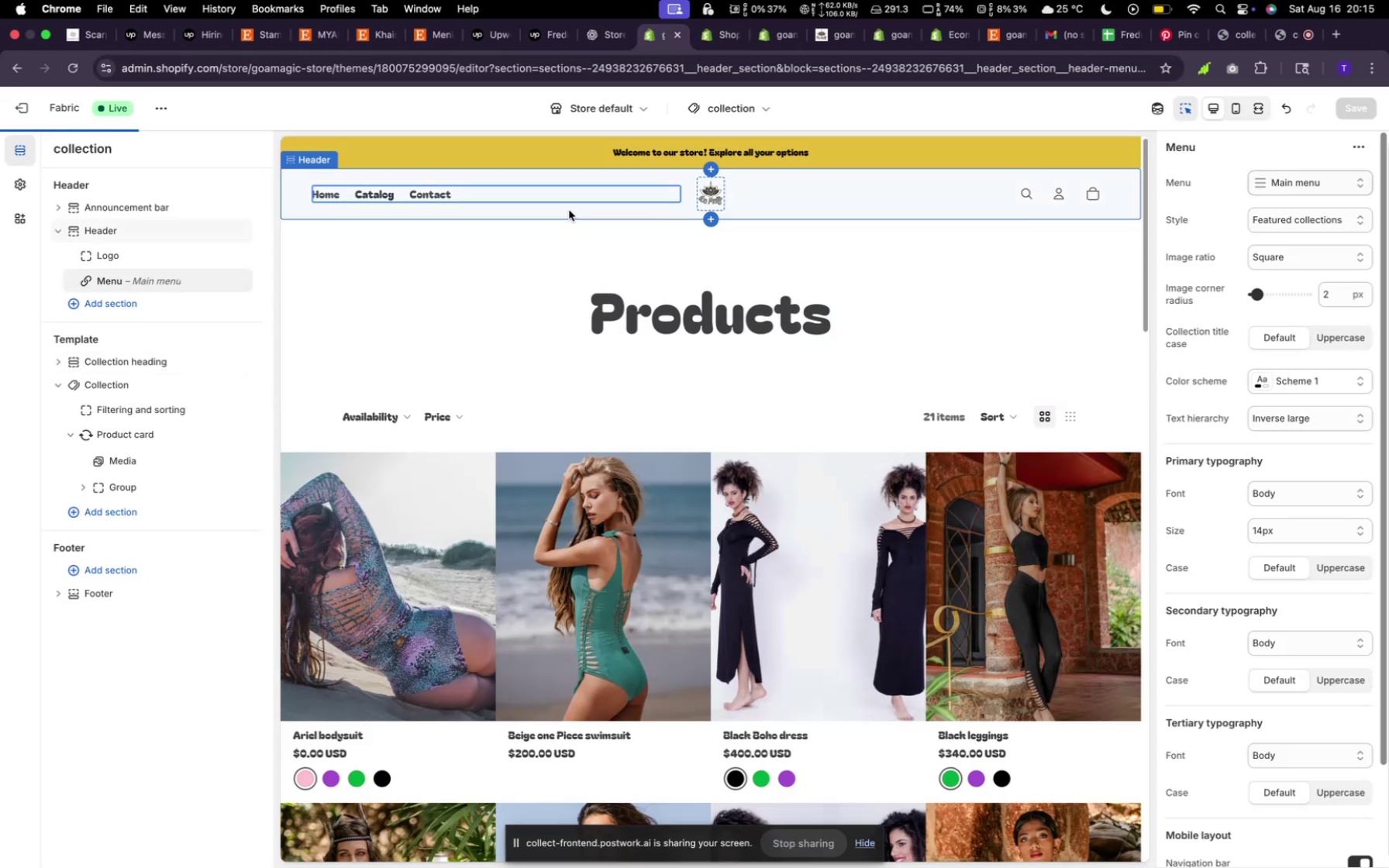 
wait(9.51)
 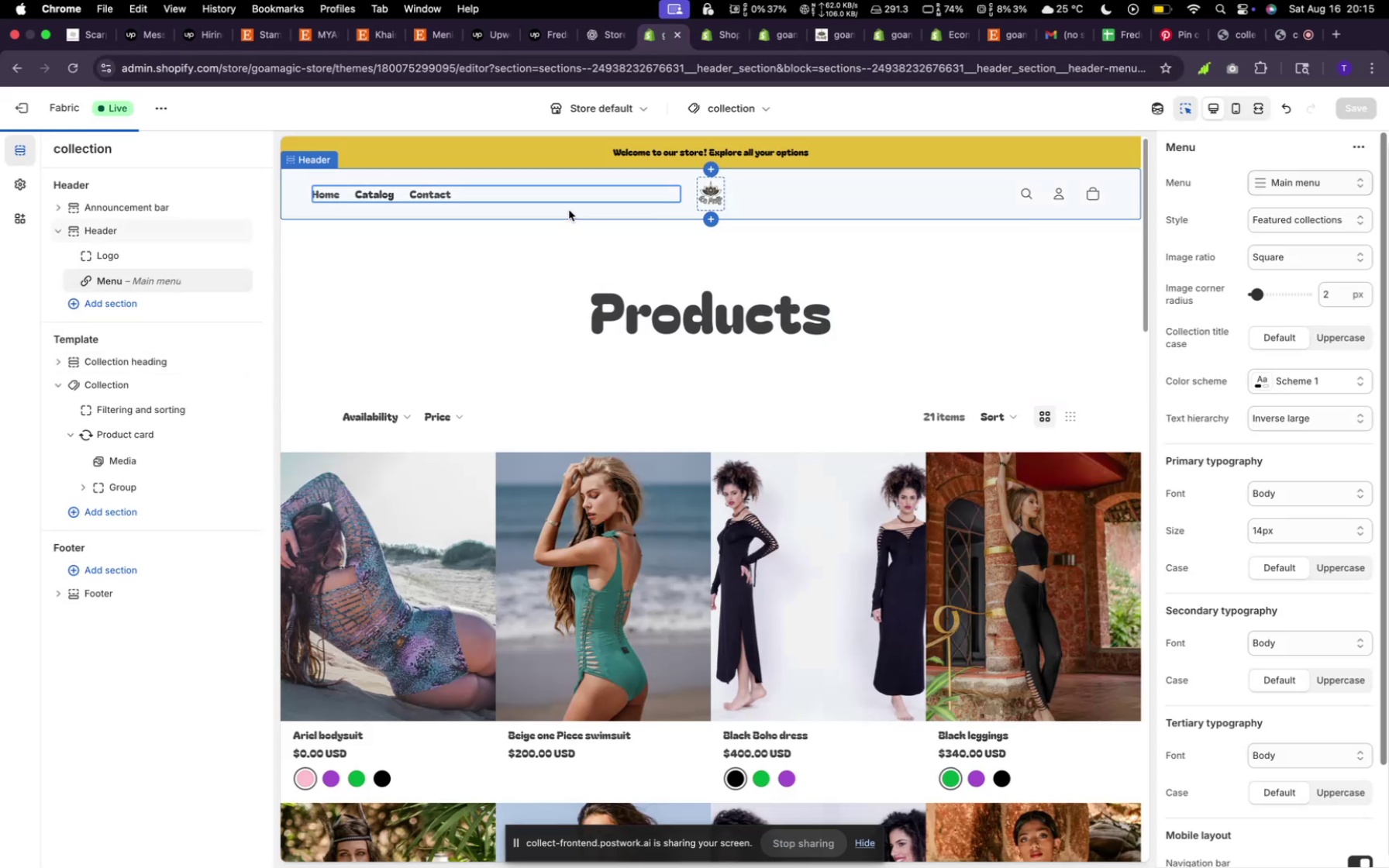 
left_click([375, 194])
 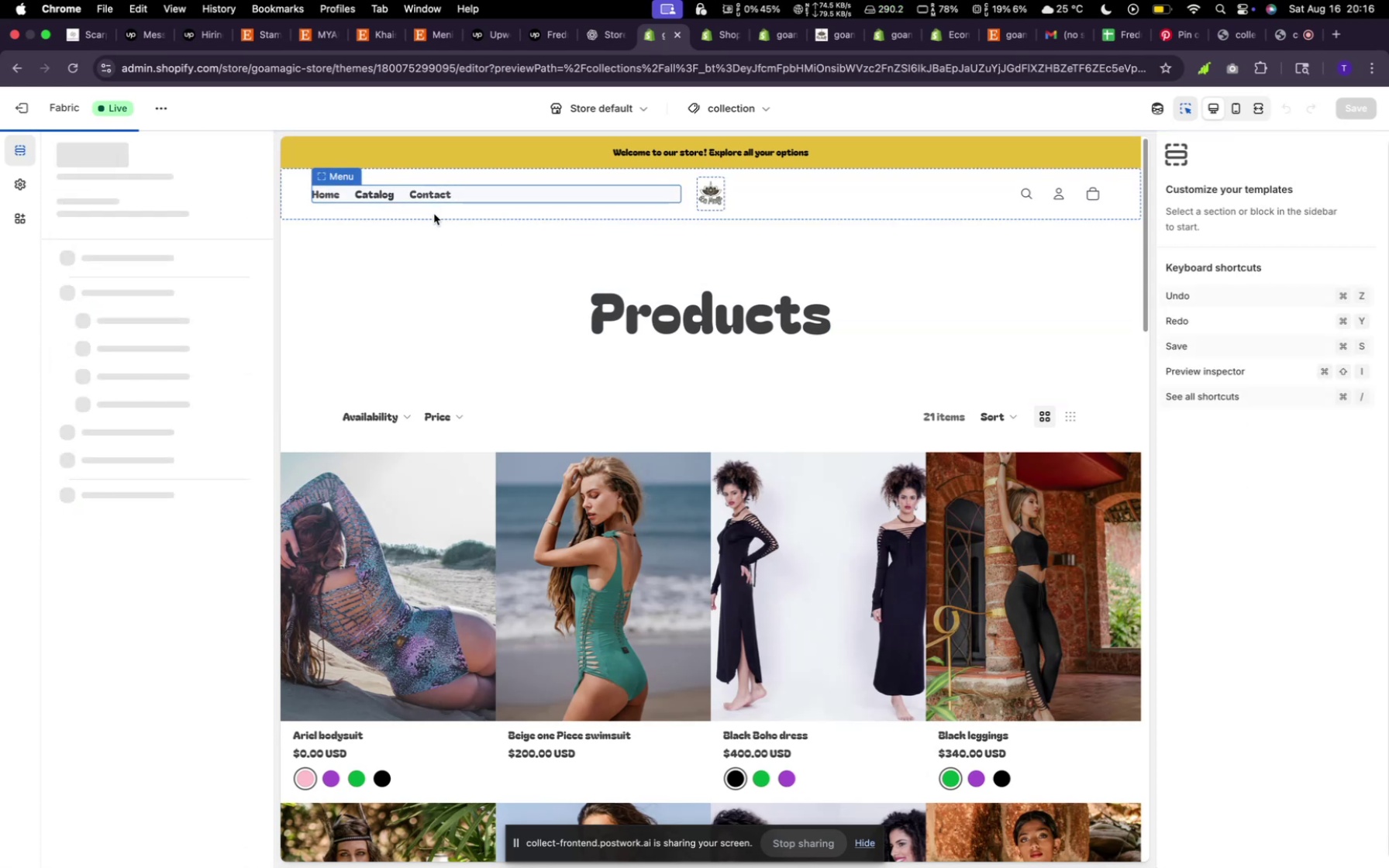 
mouse_move([382, 197])
 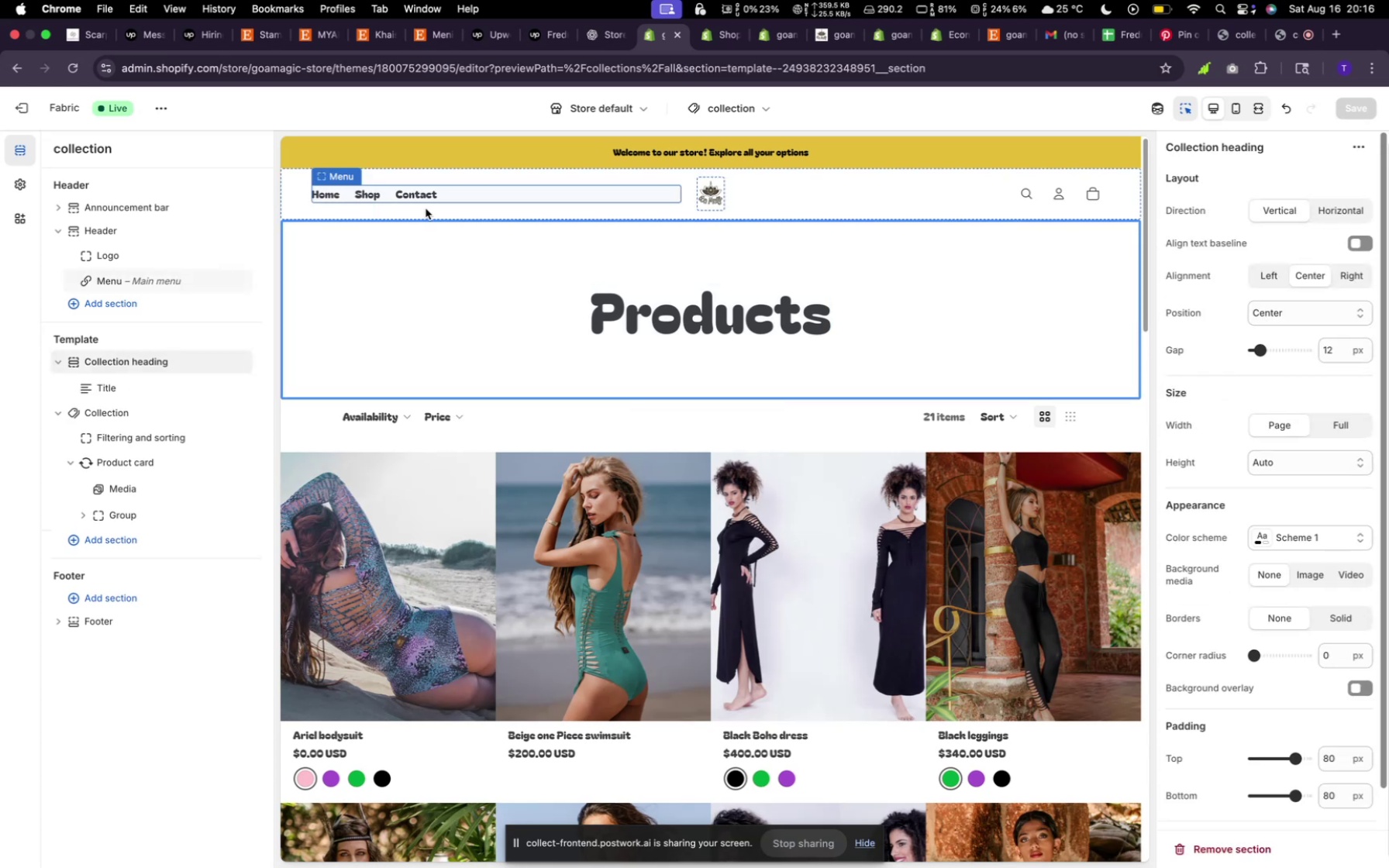 
wait(6.16)
 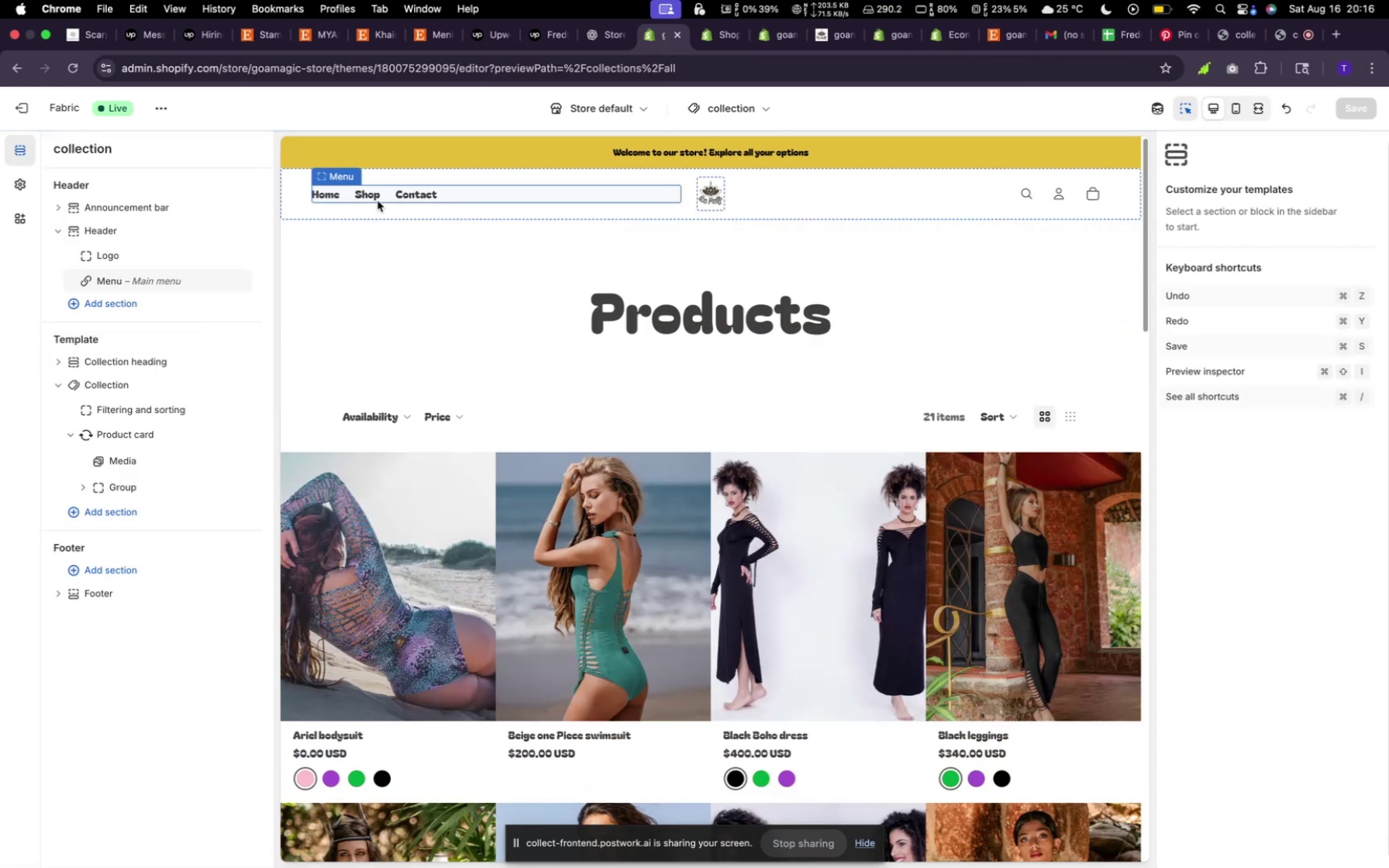 
left_click([375, 194])
 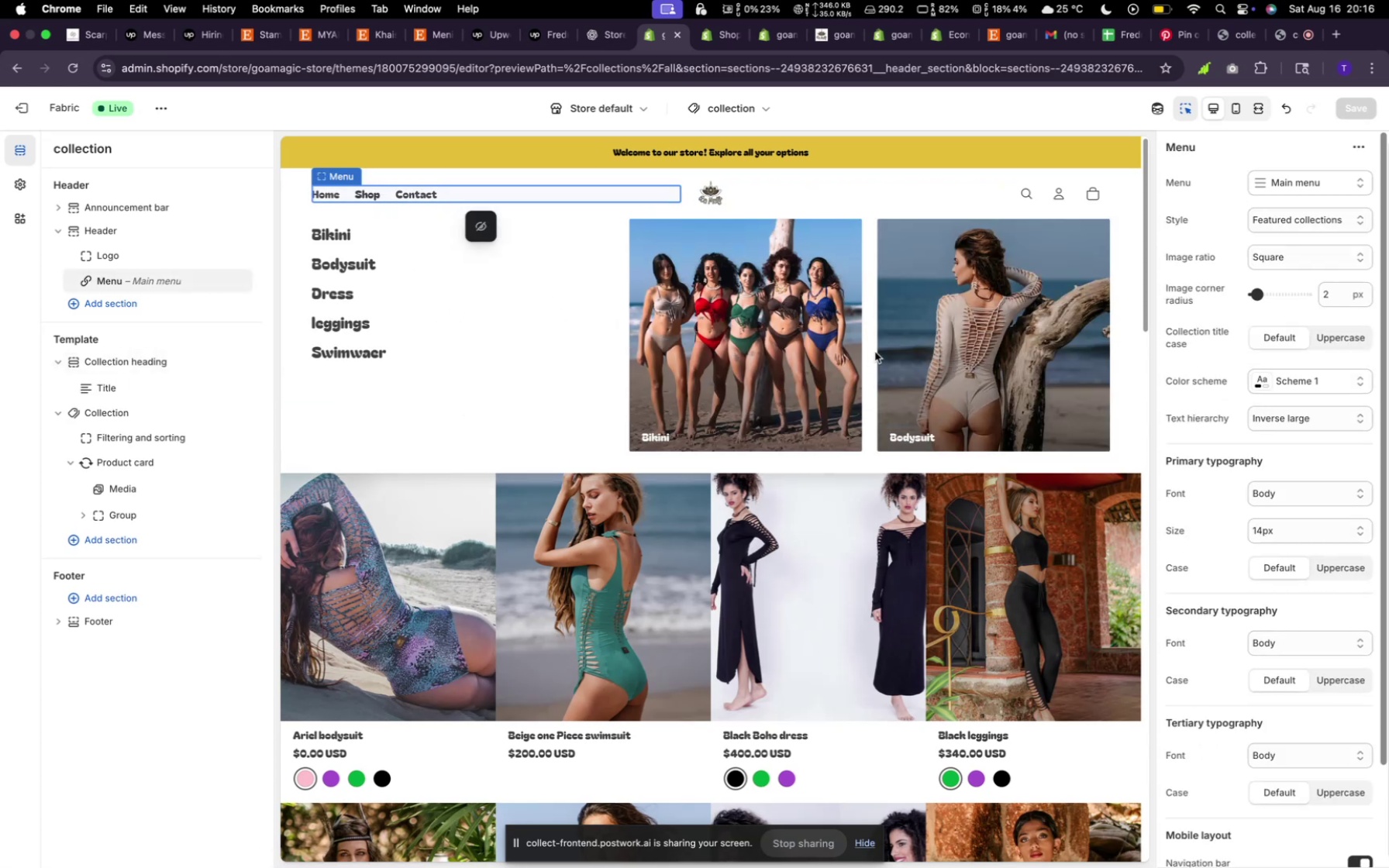 
wait(5.98)
 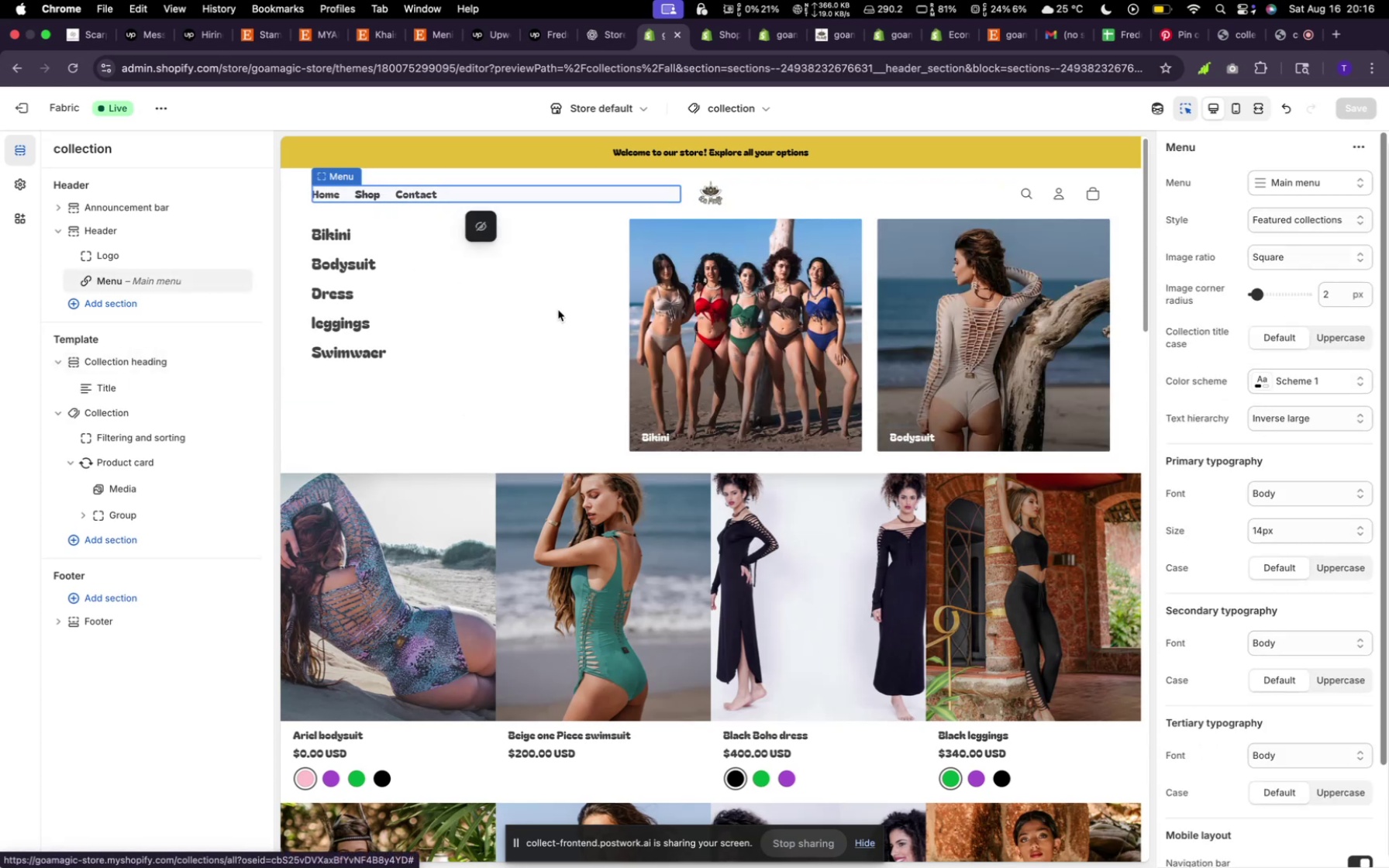 
mouse_move([1308, 210])
 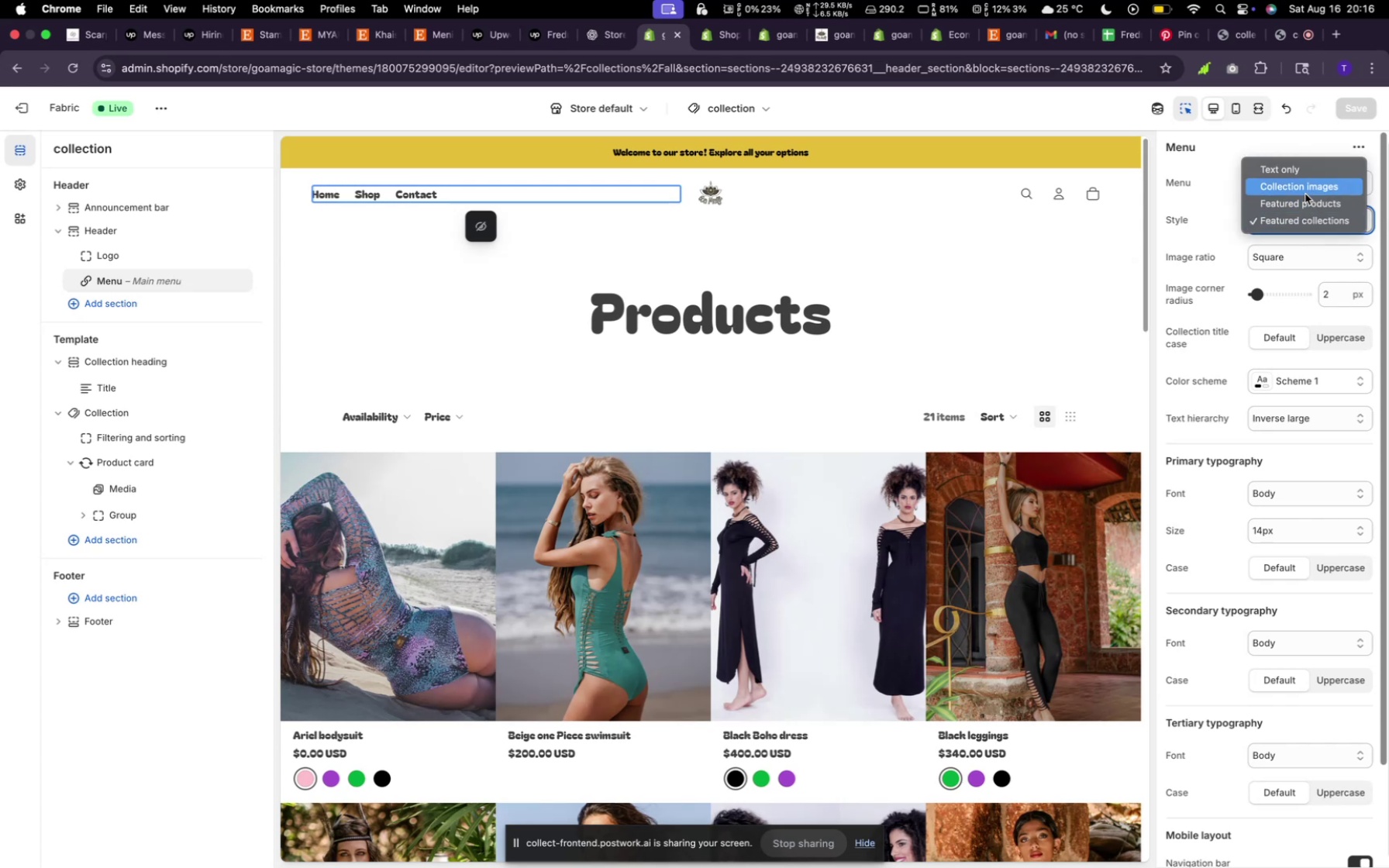 
left_click([1305, 194])
 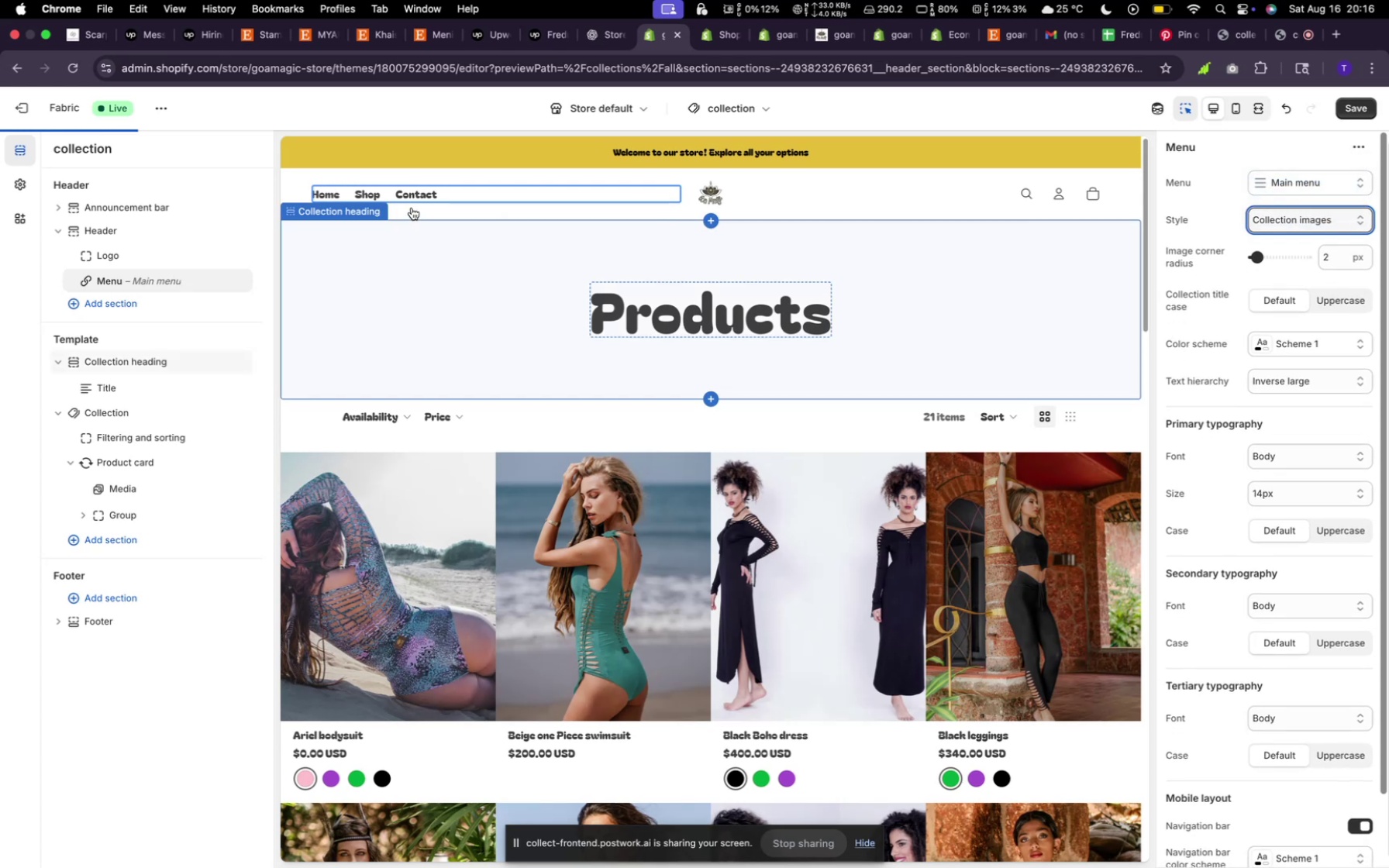 
mouse_move([376, 208])
 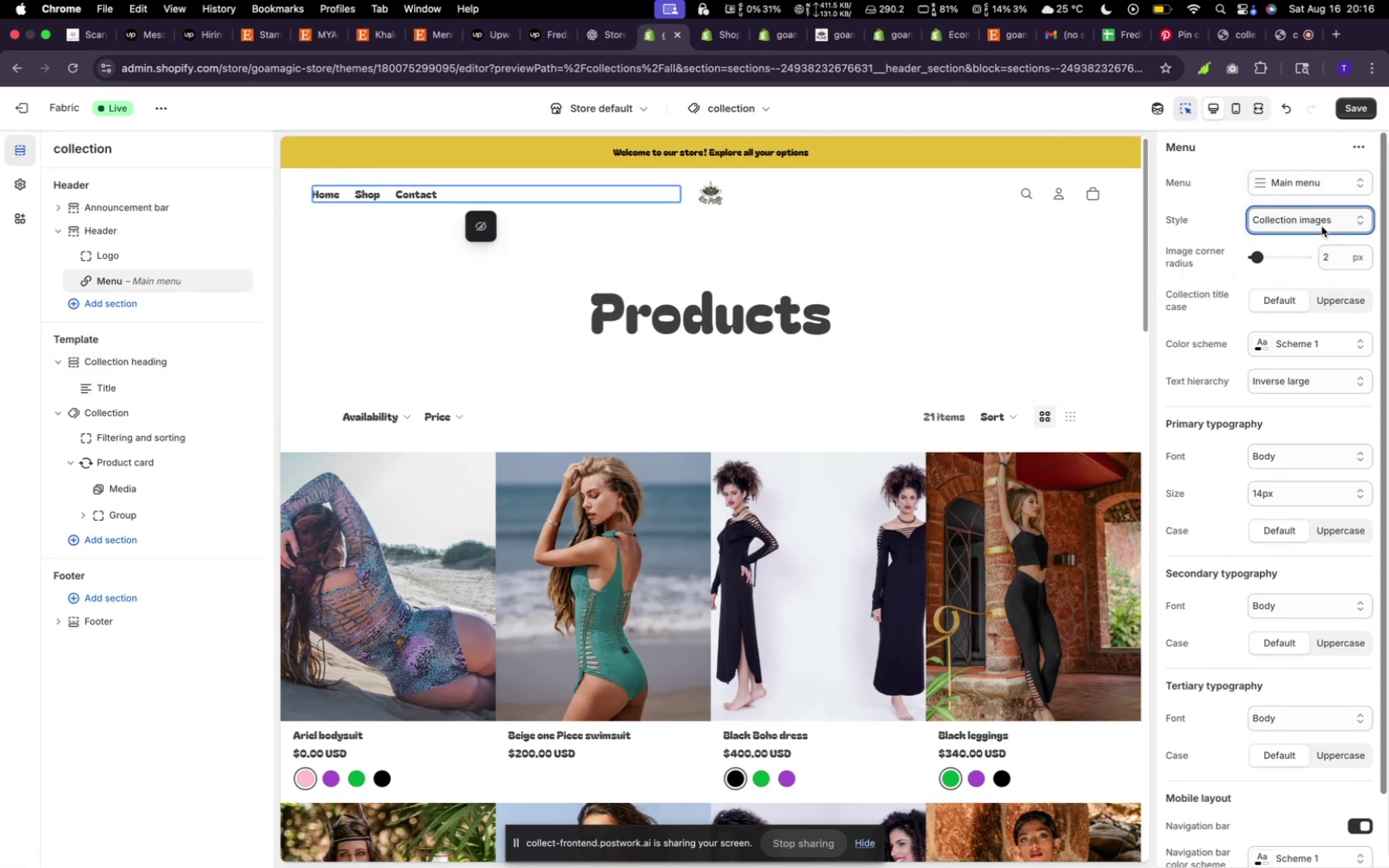 
left_click([1322, 226])
 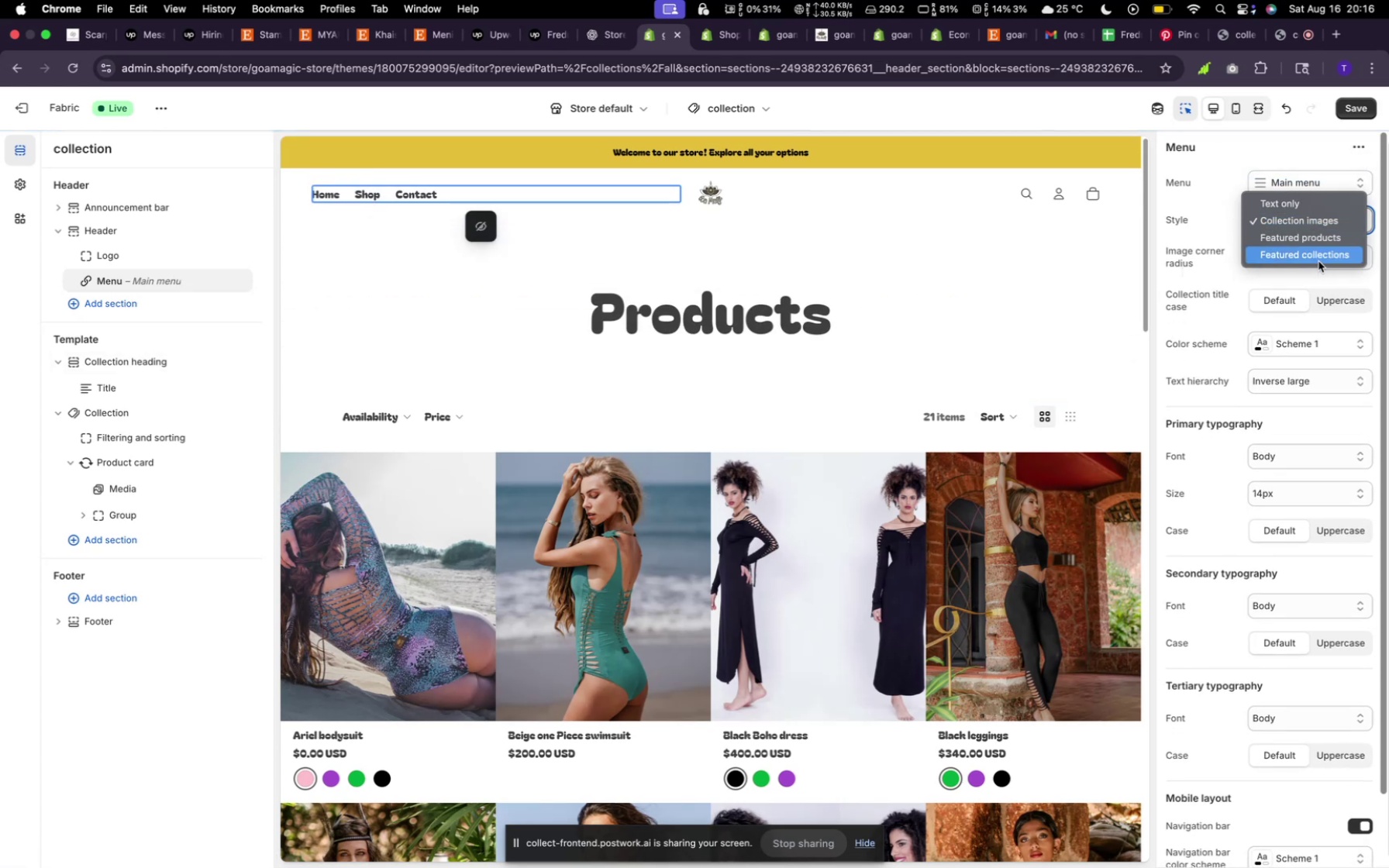 
left_click([1318, 260])
 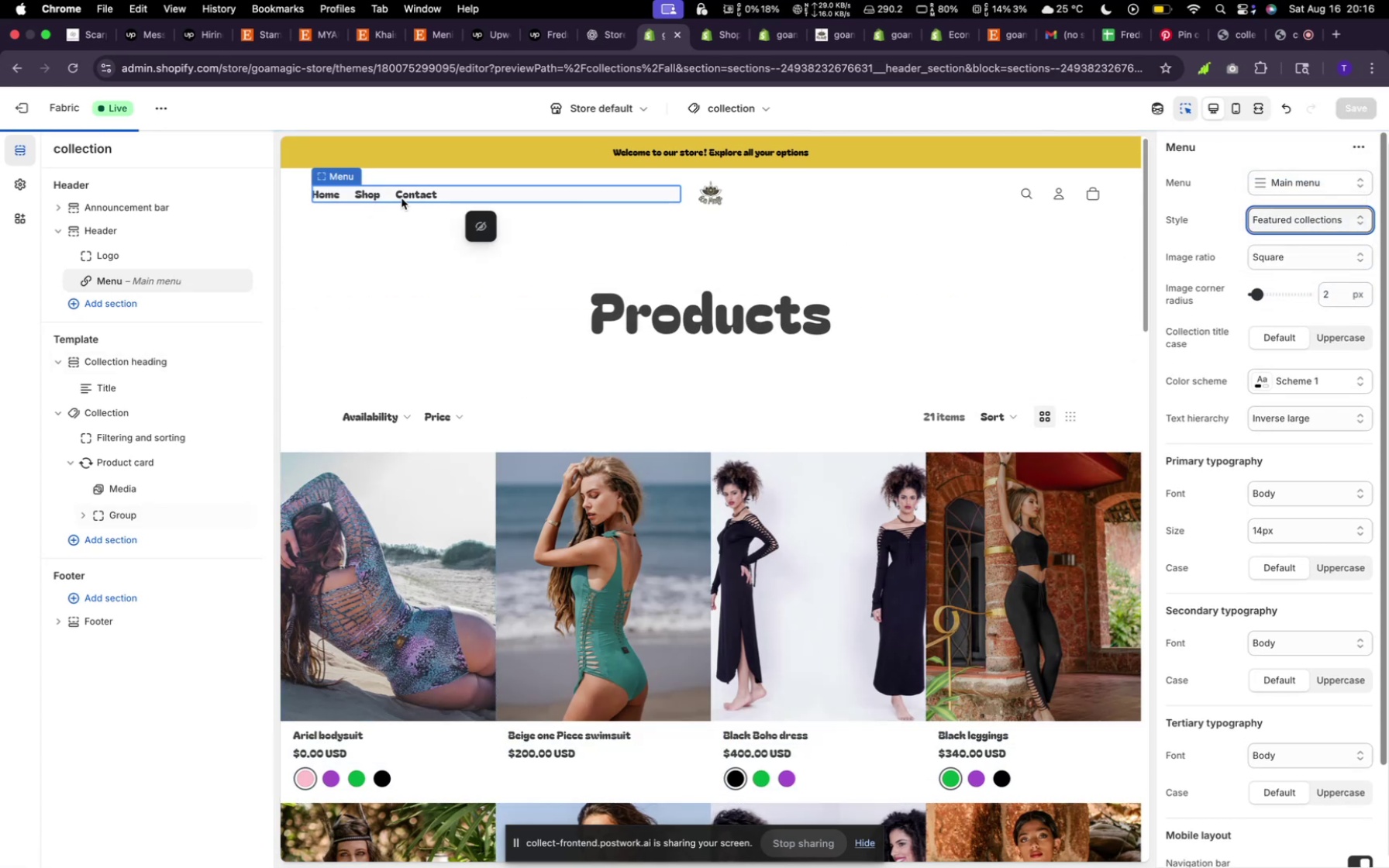 
mouse_move([410, 210])
 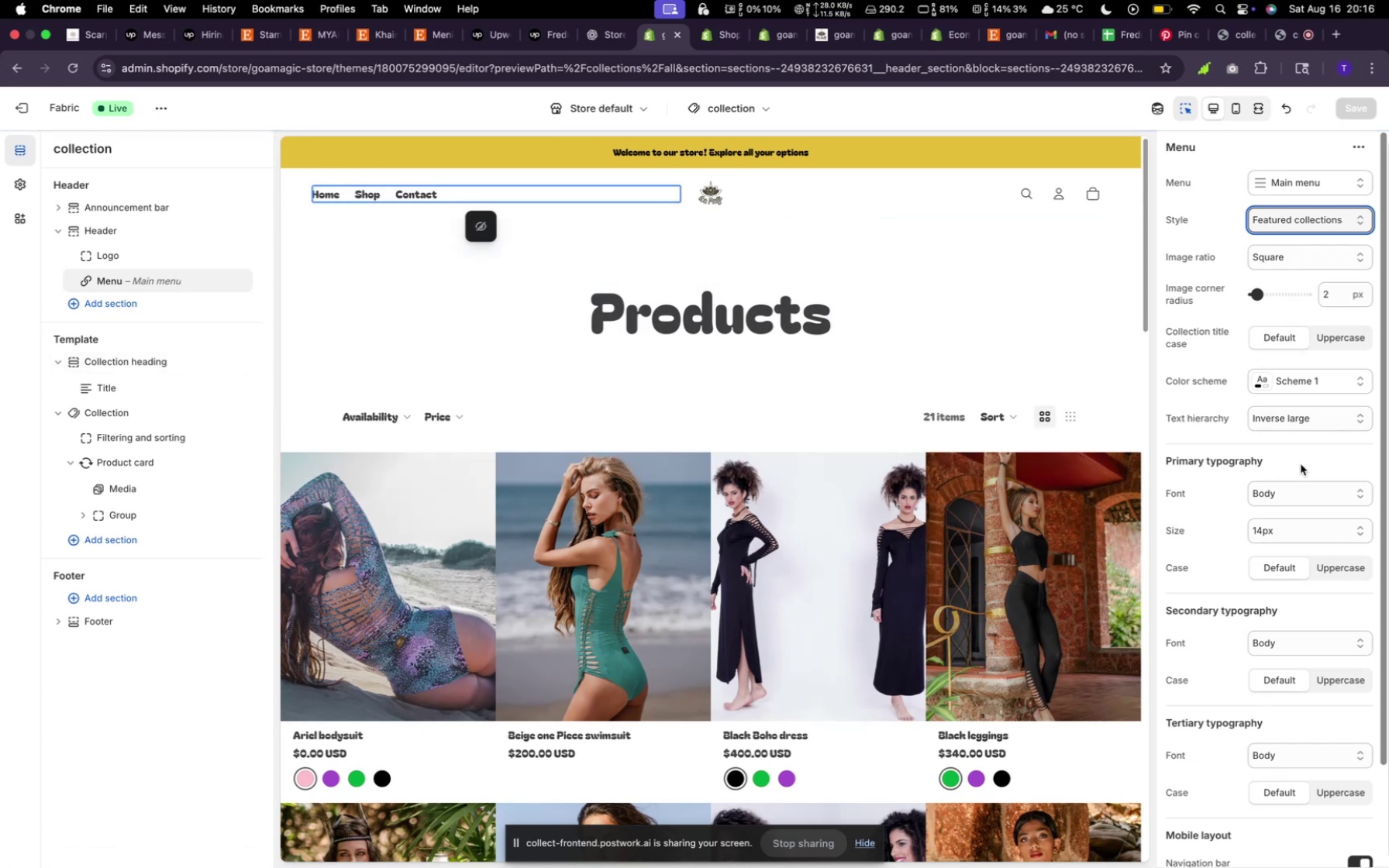 
scroll: coordinate [1298, 482], scroll_direction: down, amount: 24.0
 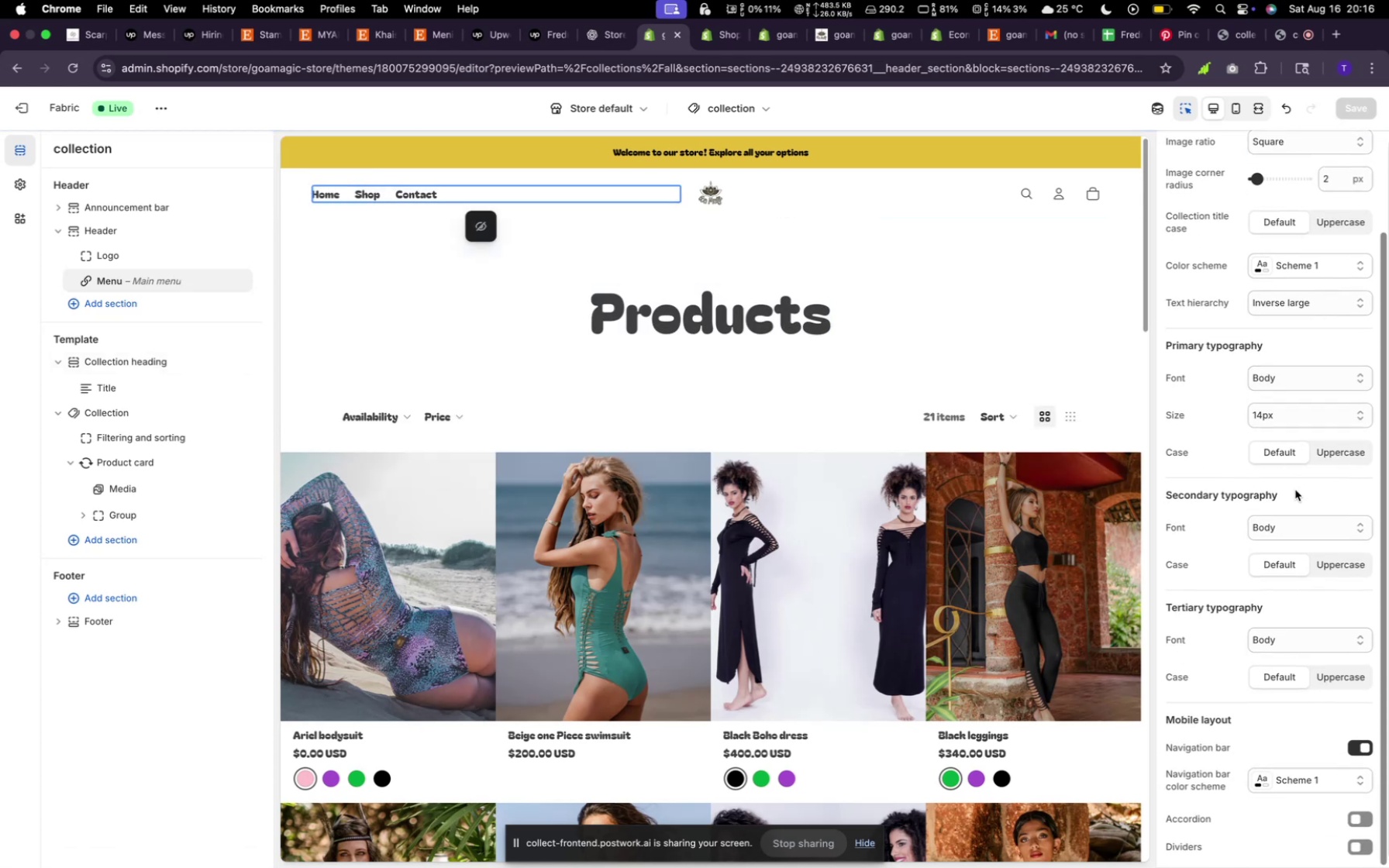 
scroll: coordinate [1294, 475], scroll_direction: up, amount: 10.0
 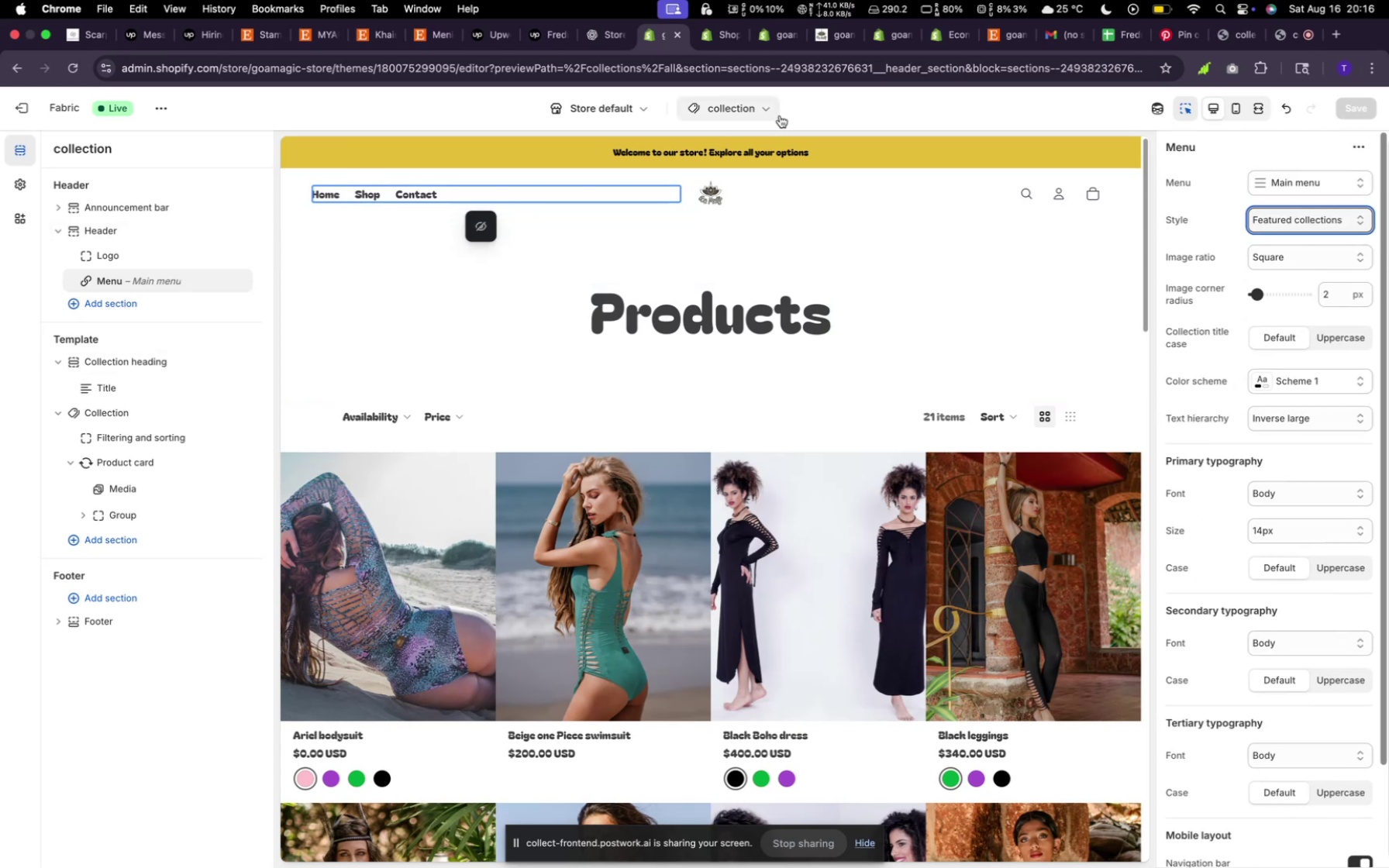 
wait(5.33)
 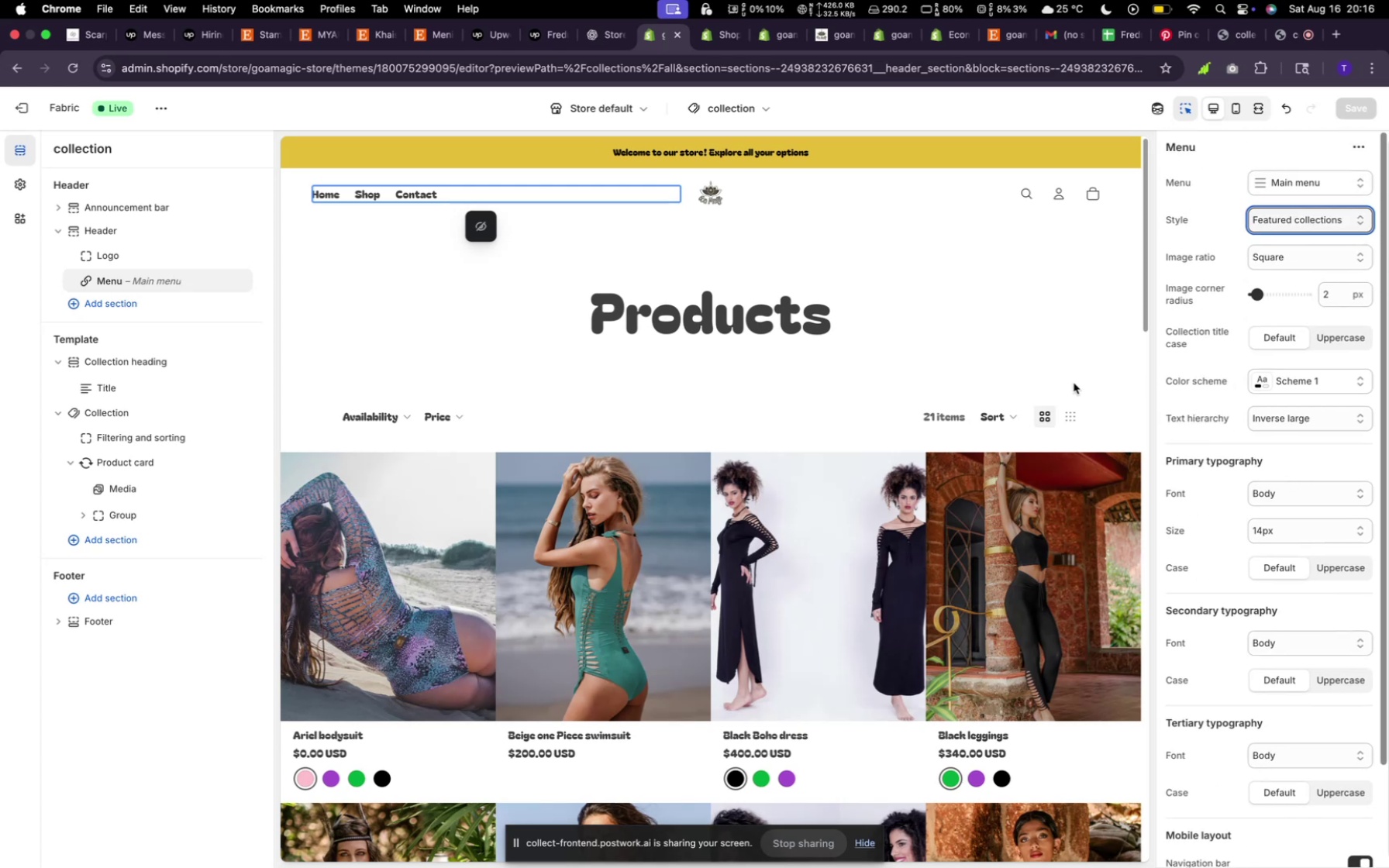 
left_click([763, 106])
 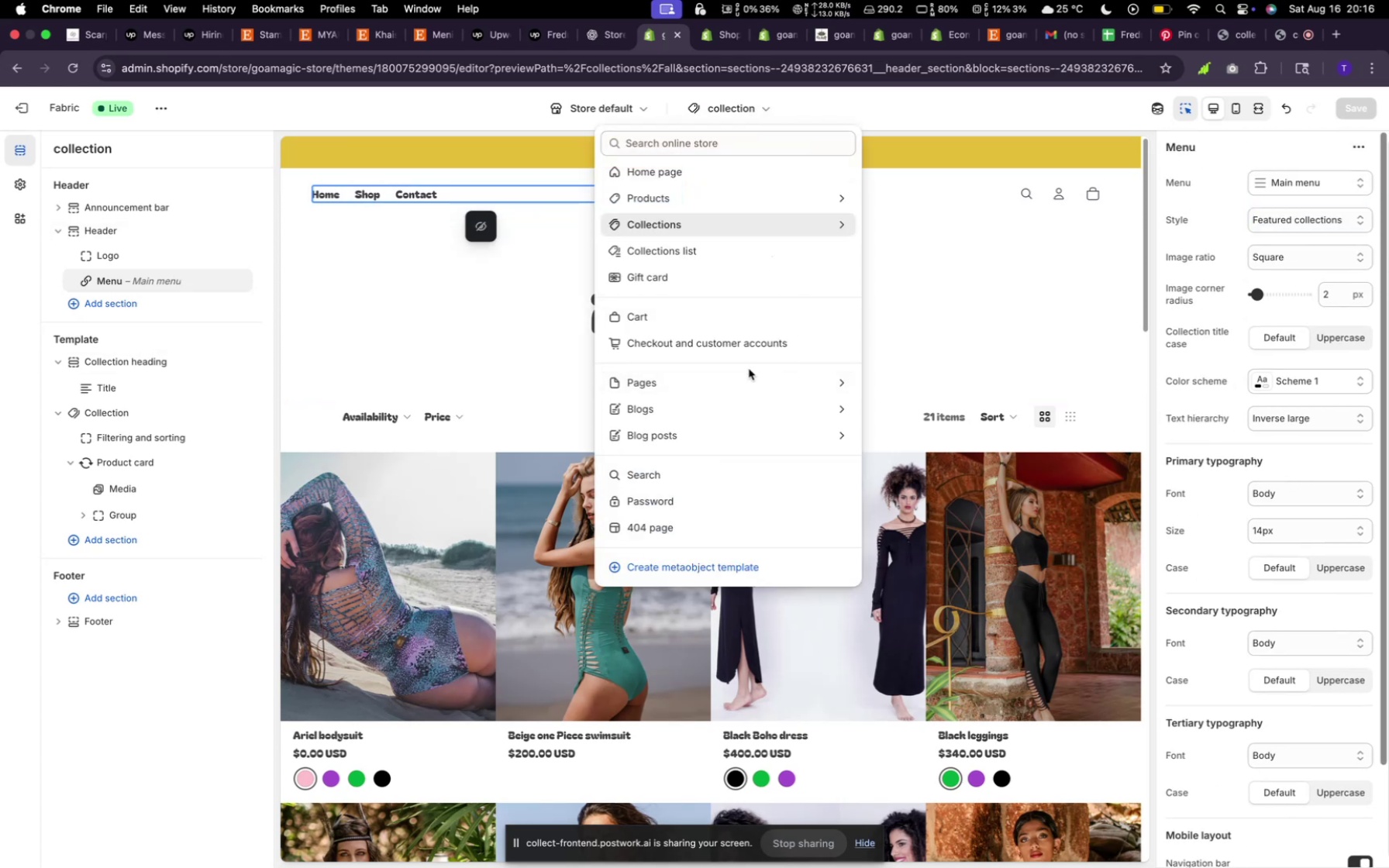 
left_click([749, 378])
 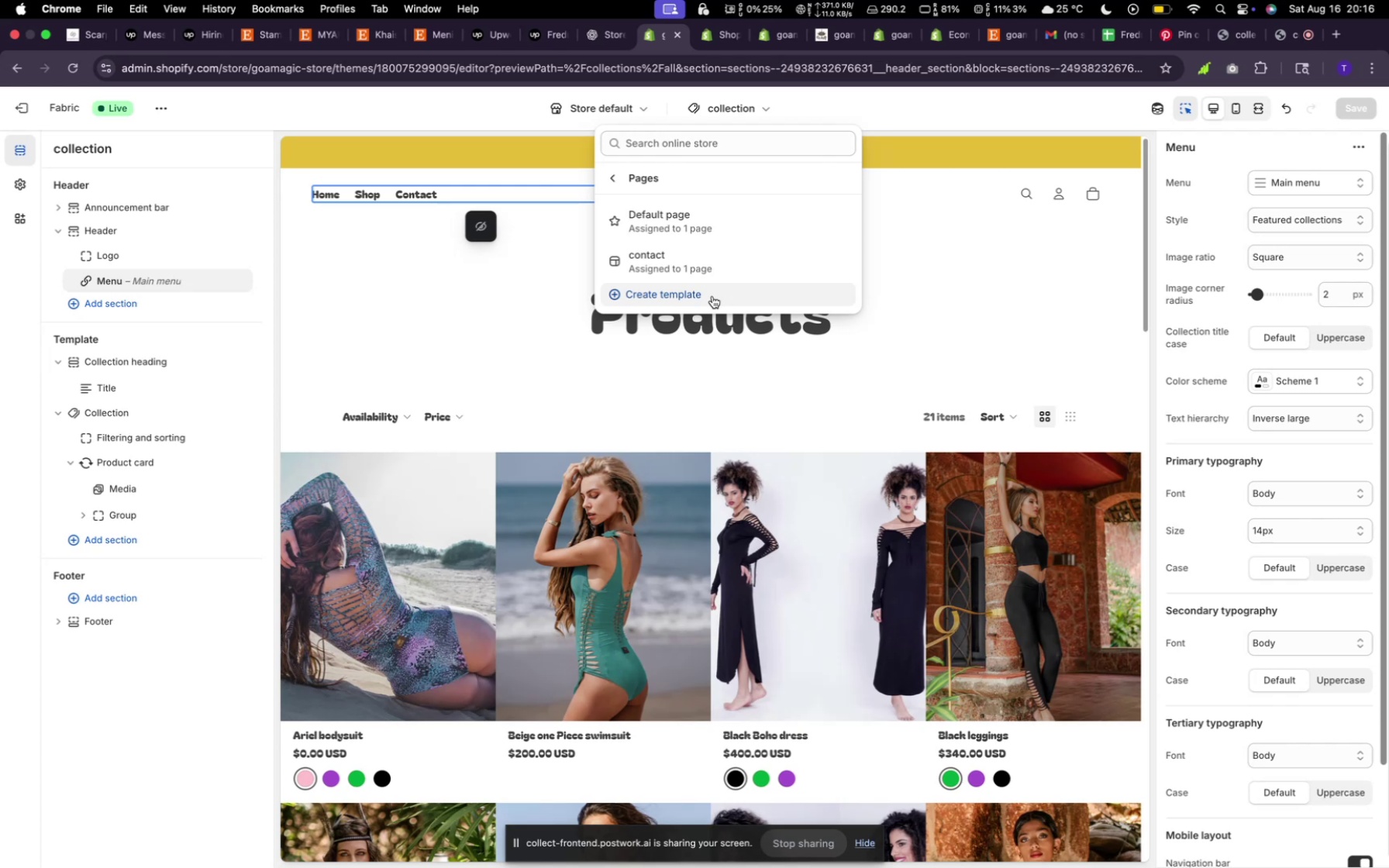 
left_click([684, 460])
 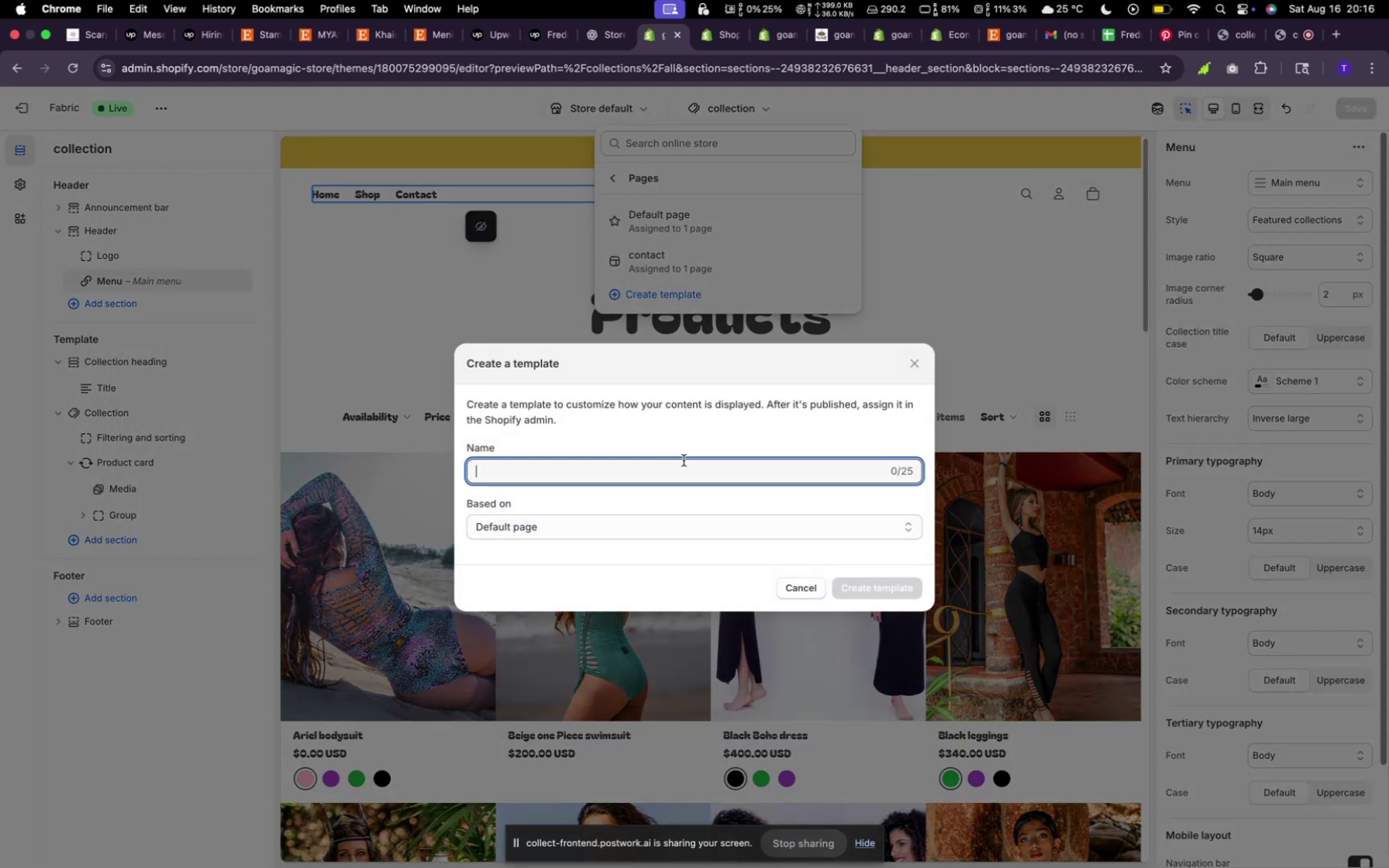 
type(Faqs)
 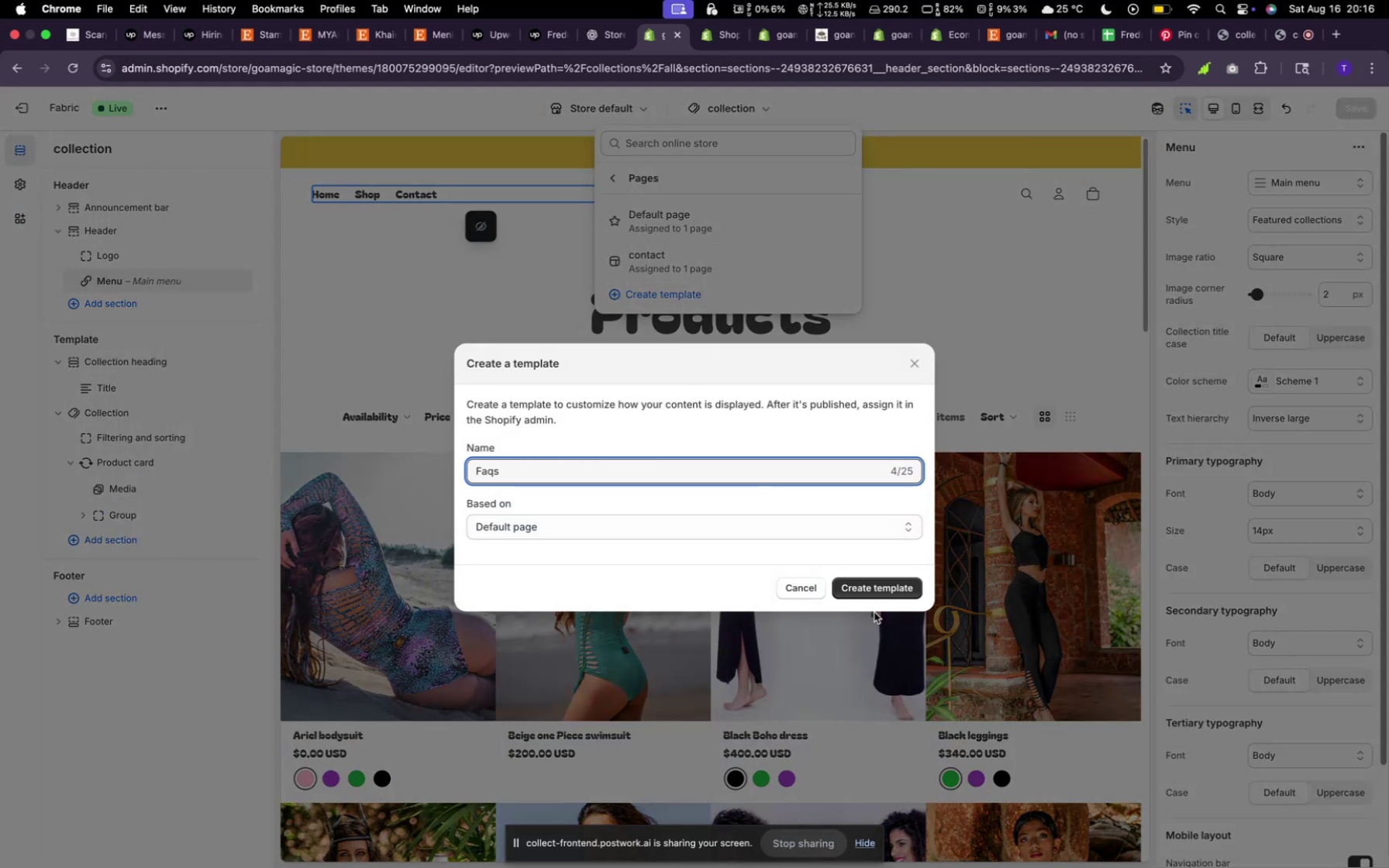 
left_click([872, 596])
 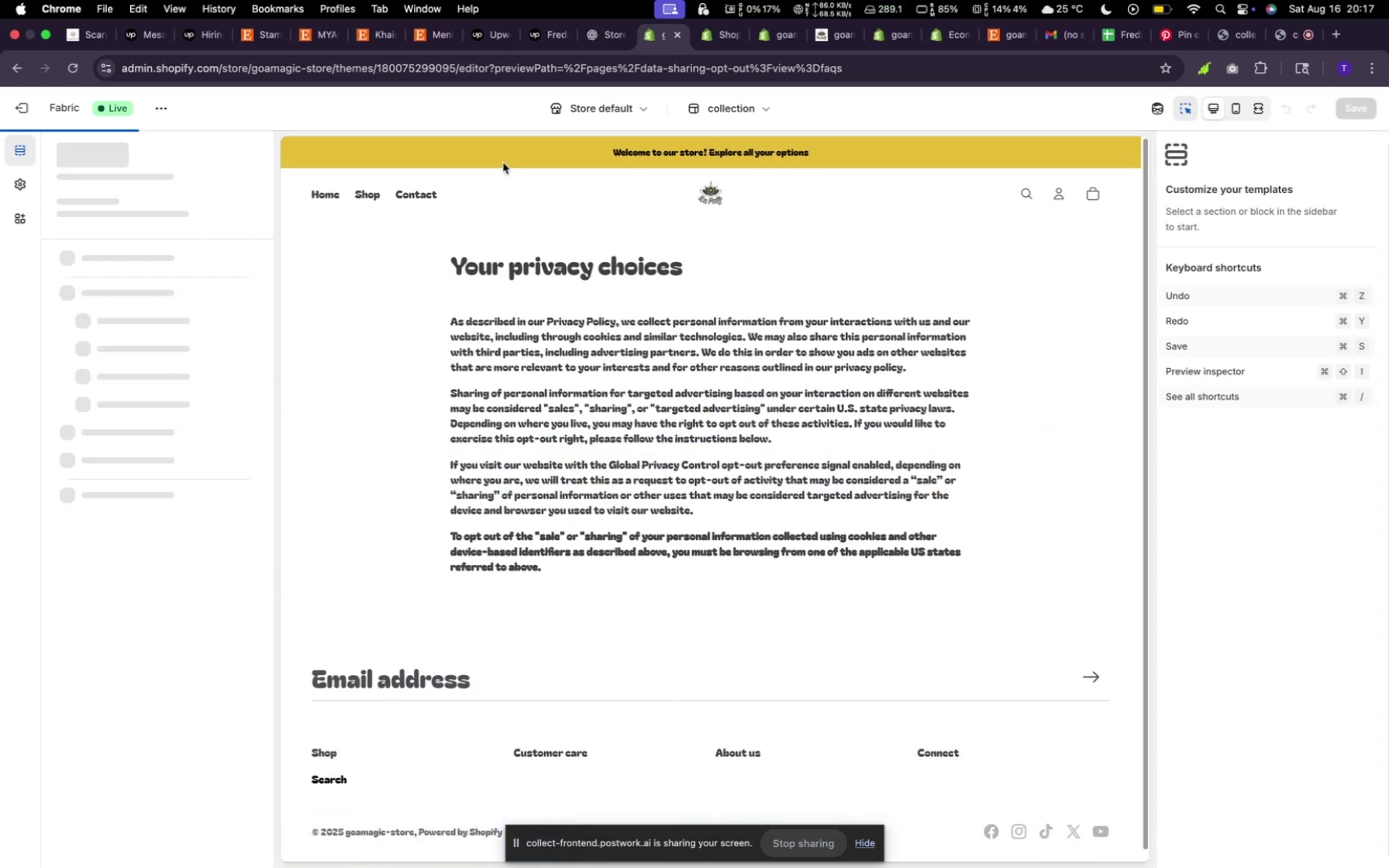 
wait(7.5)
 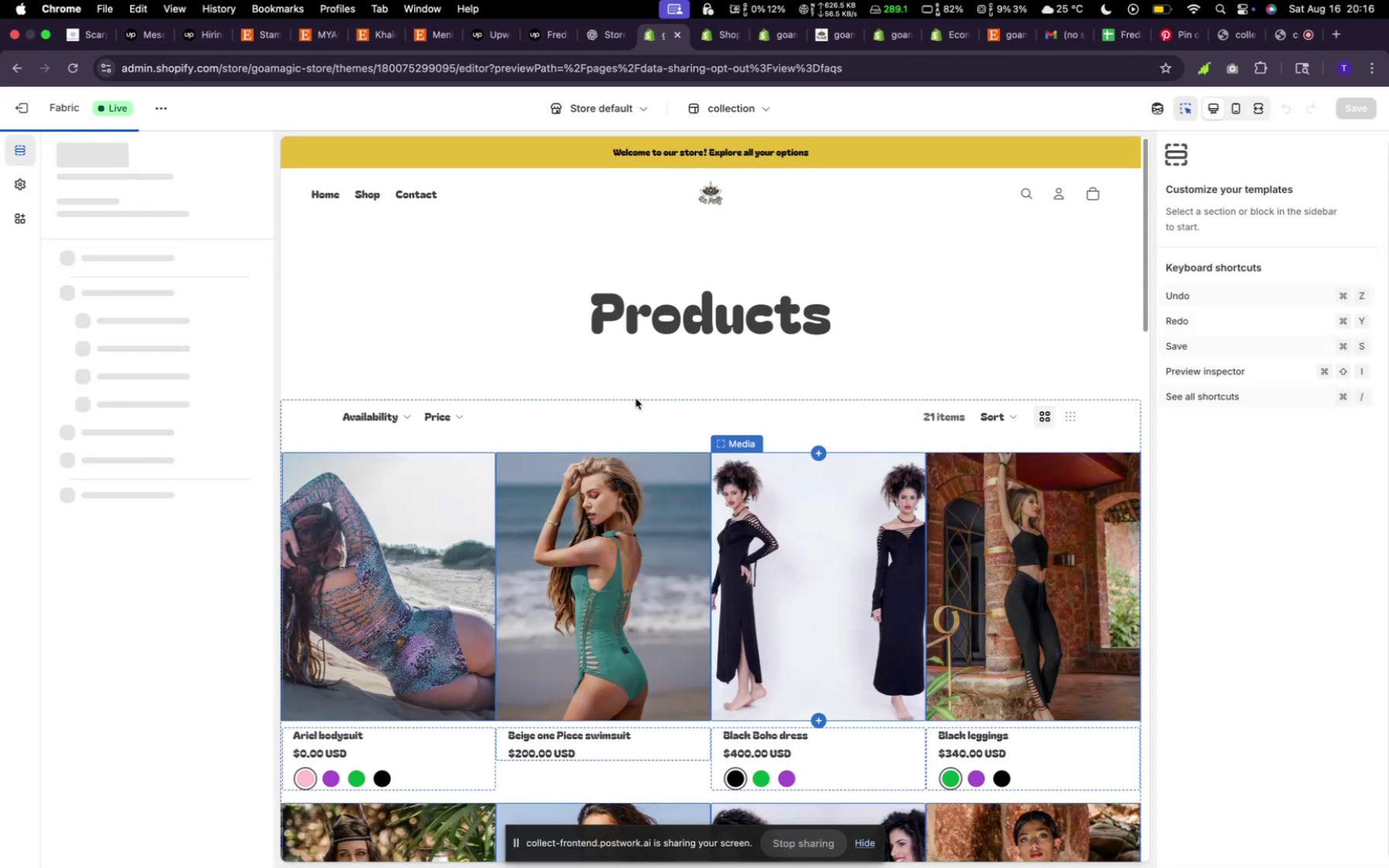 
left_click([638, 111])
 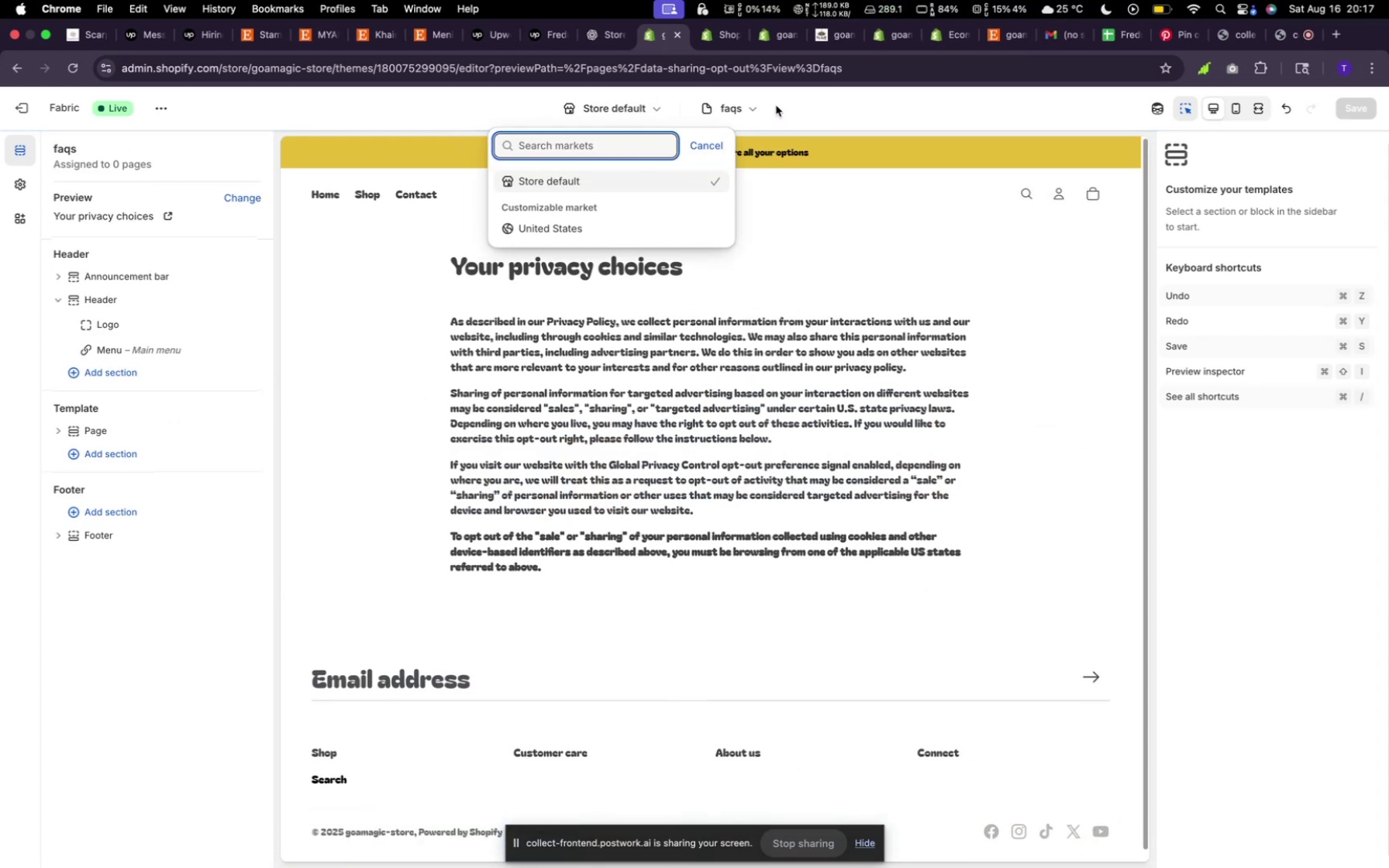 
left_click([746, 106])
 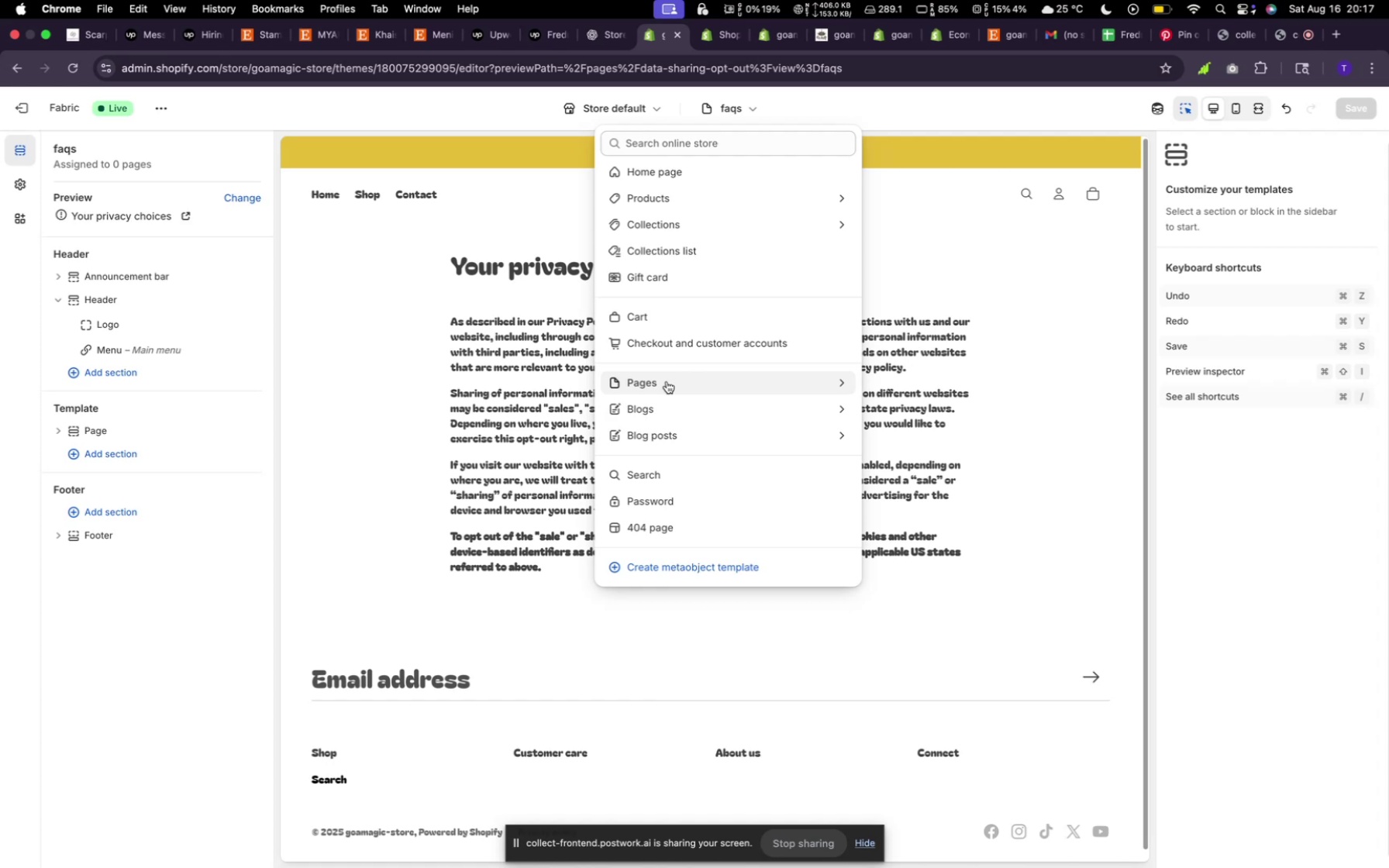 
left_click([667, 381])
 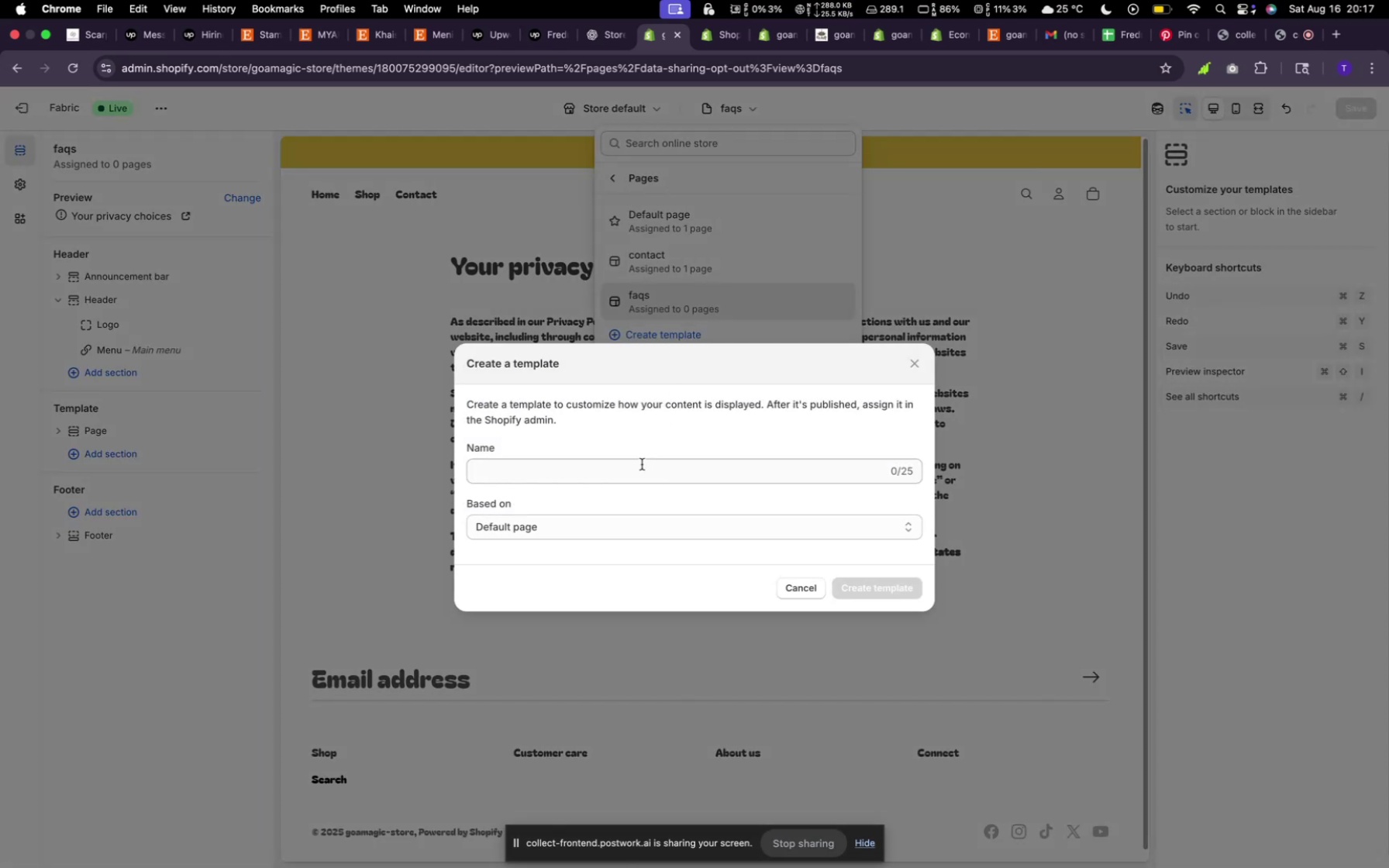 
type(About us)
 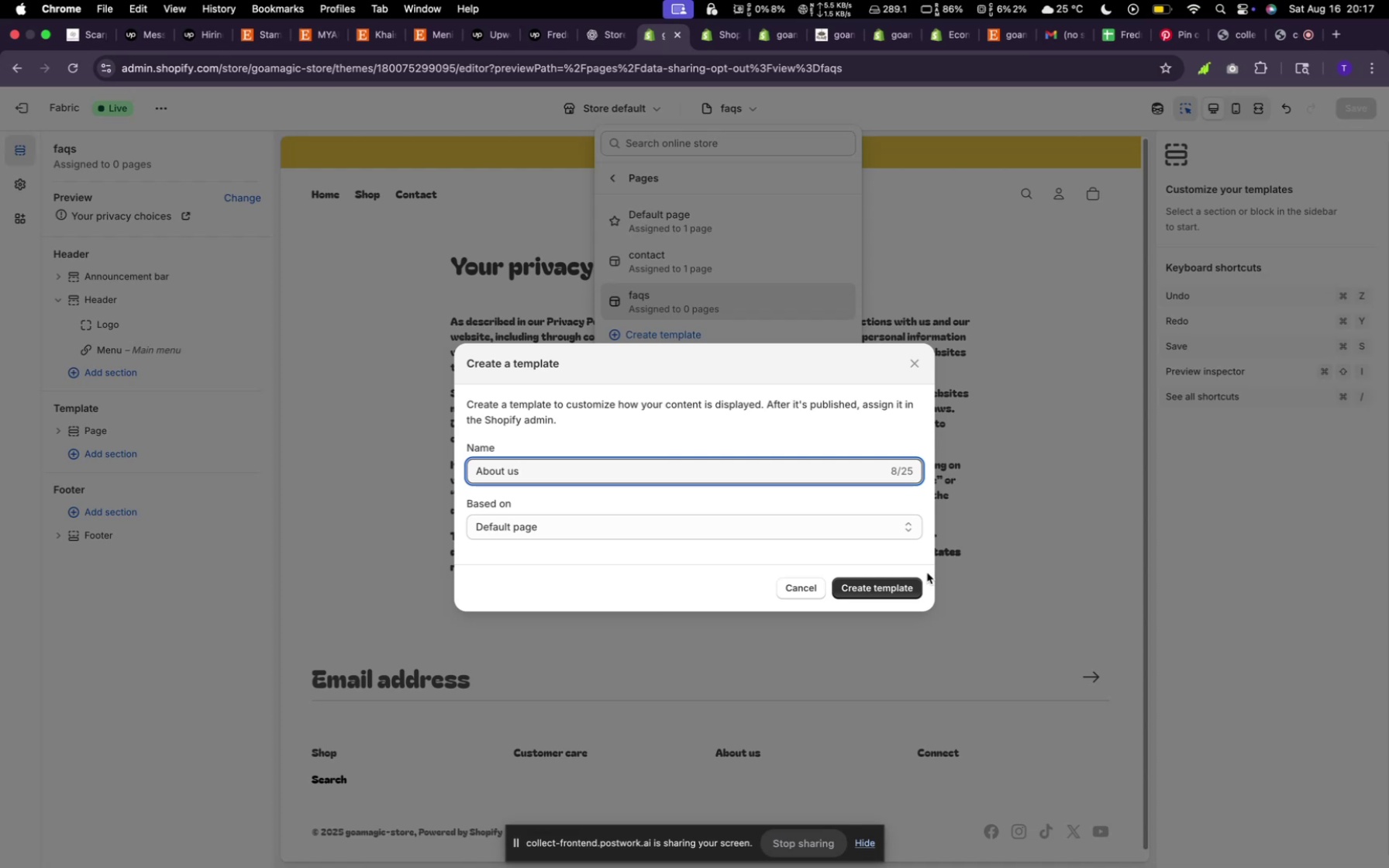 
left_click([914, 584])
 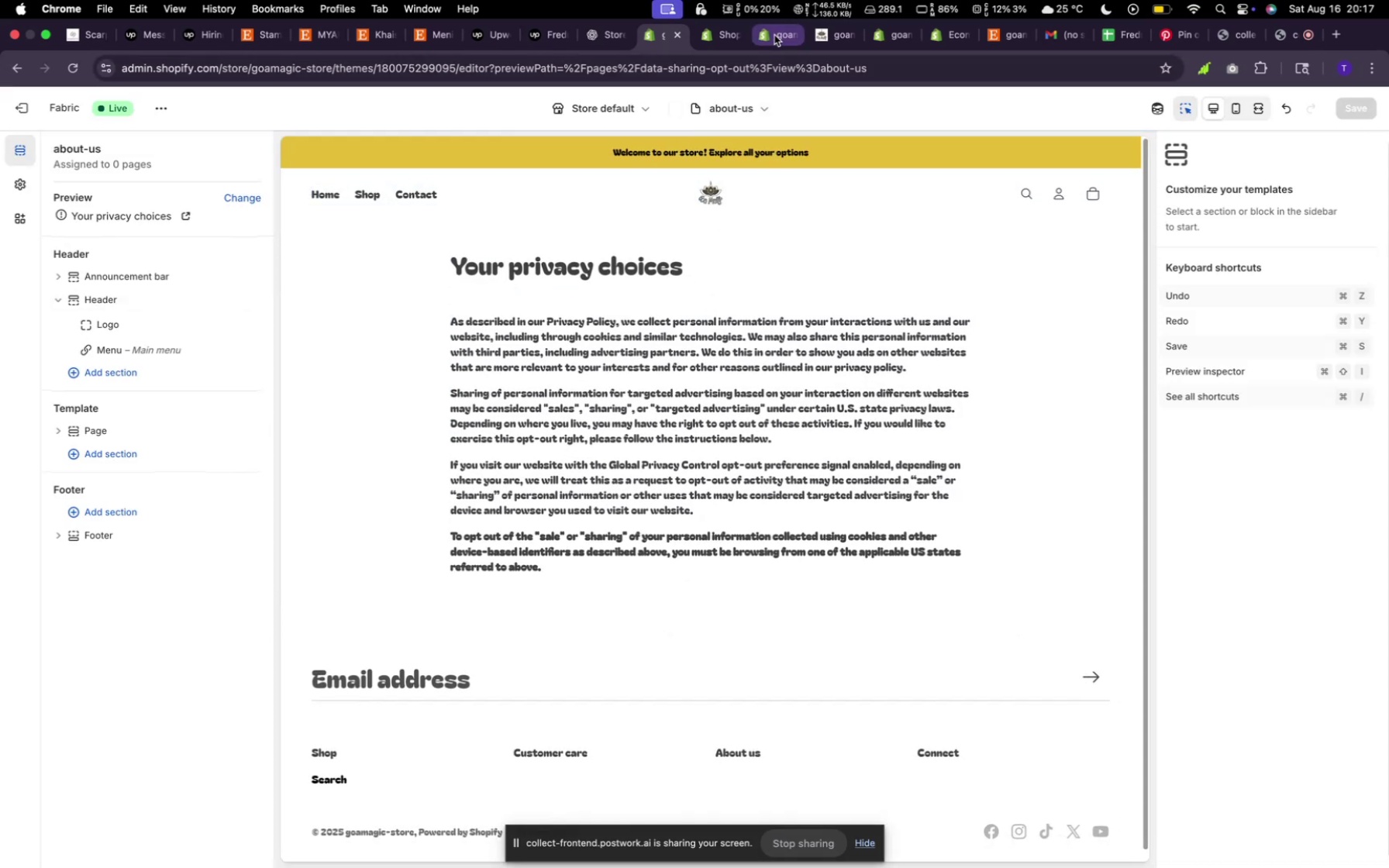 
wait(6.9)
 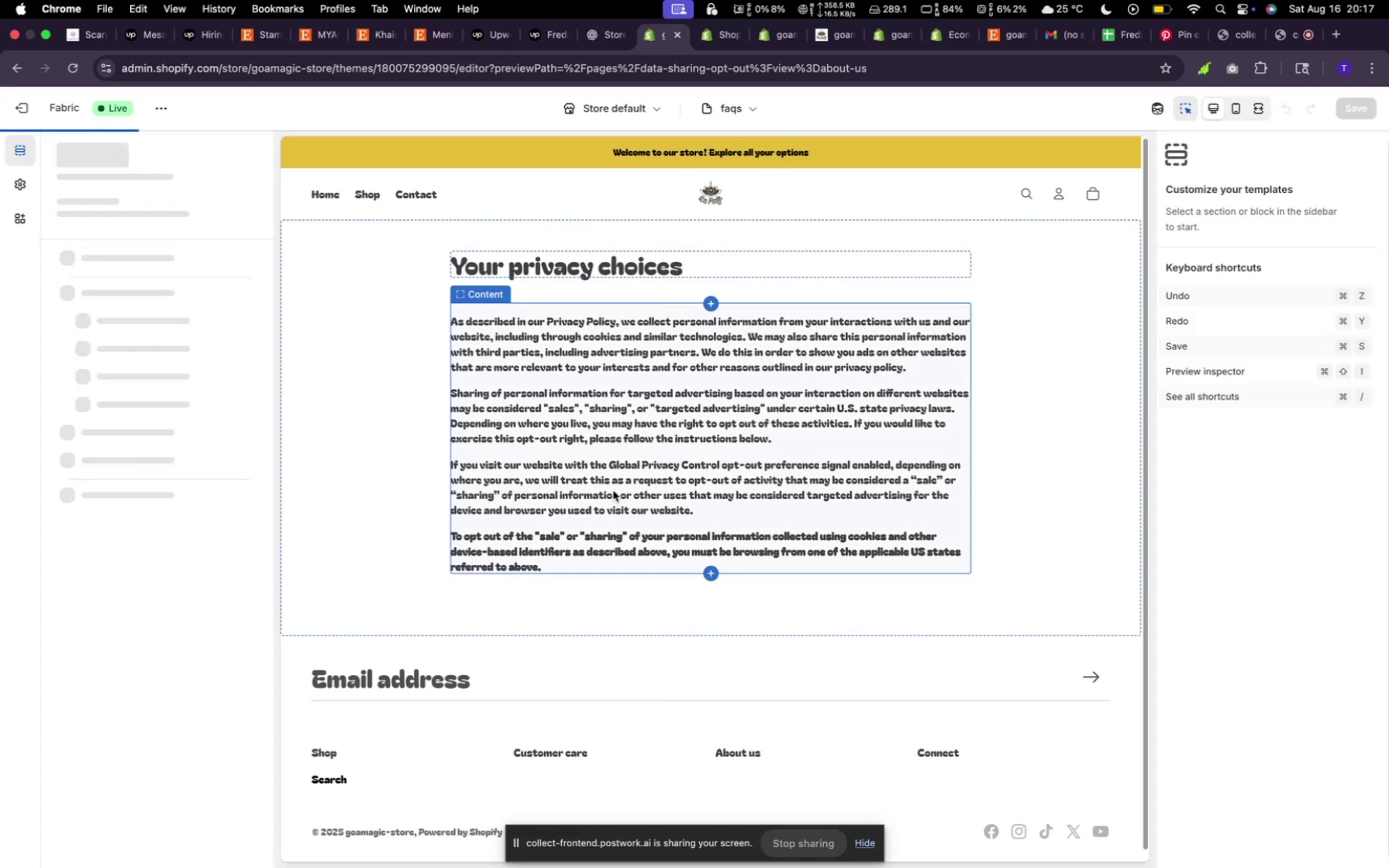 
left_click([716, 41])
 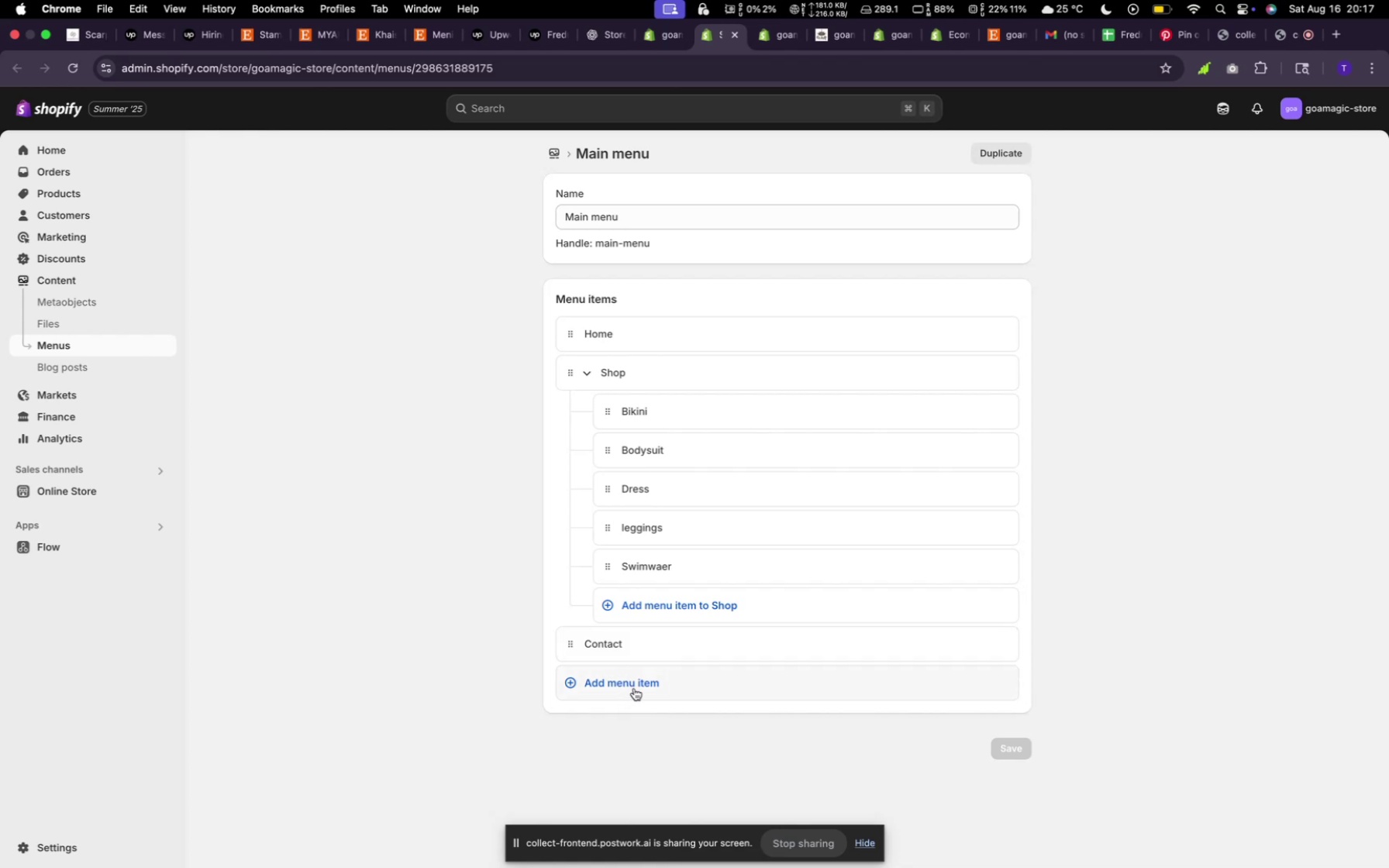 
wait(6.42)
 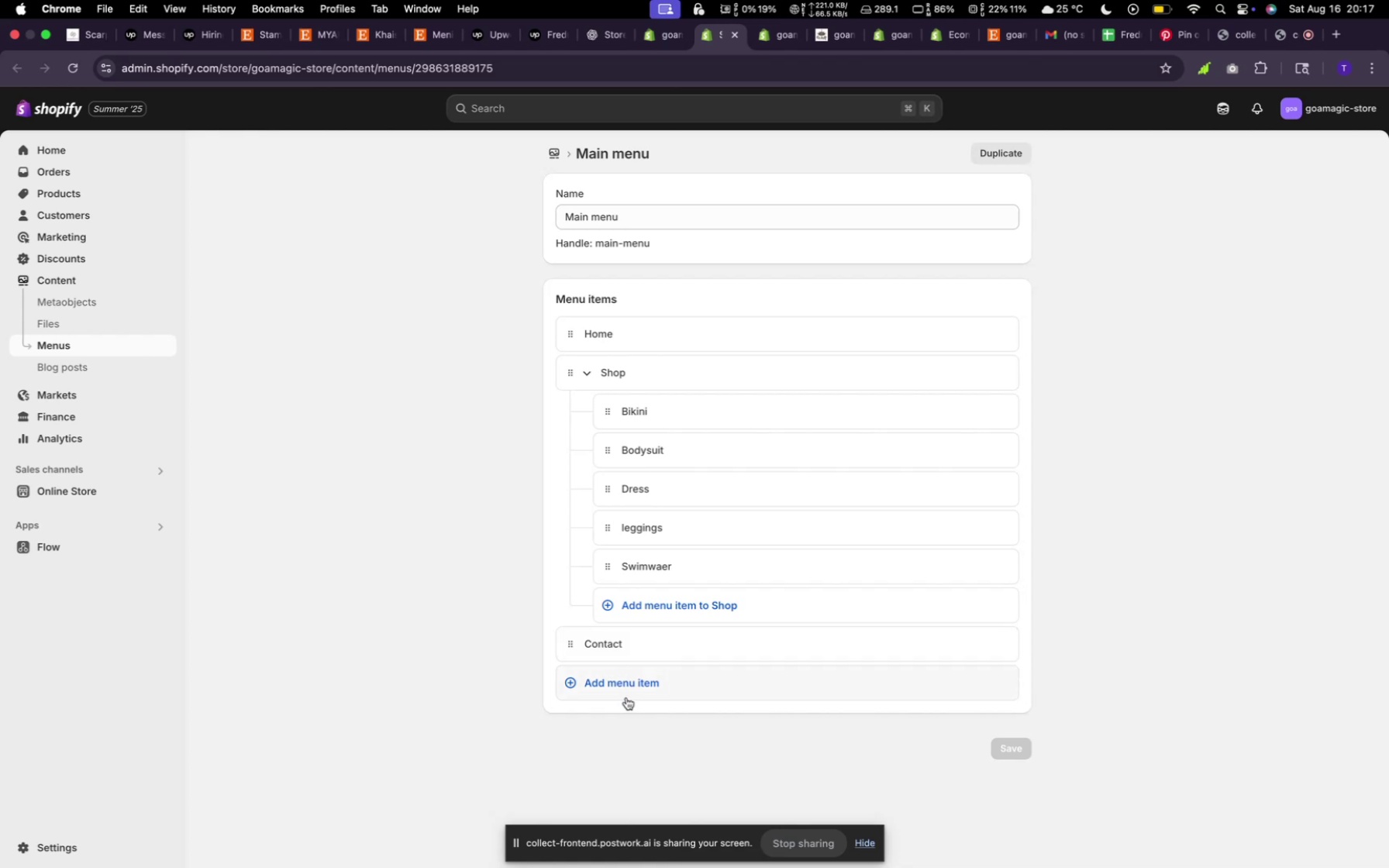 
left_click([634, 688])
 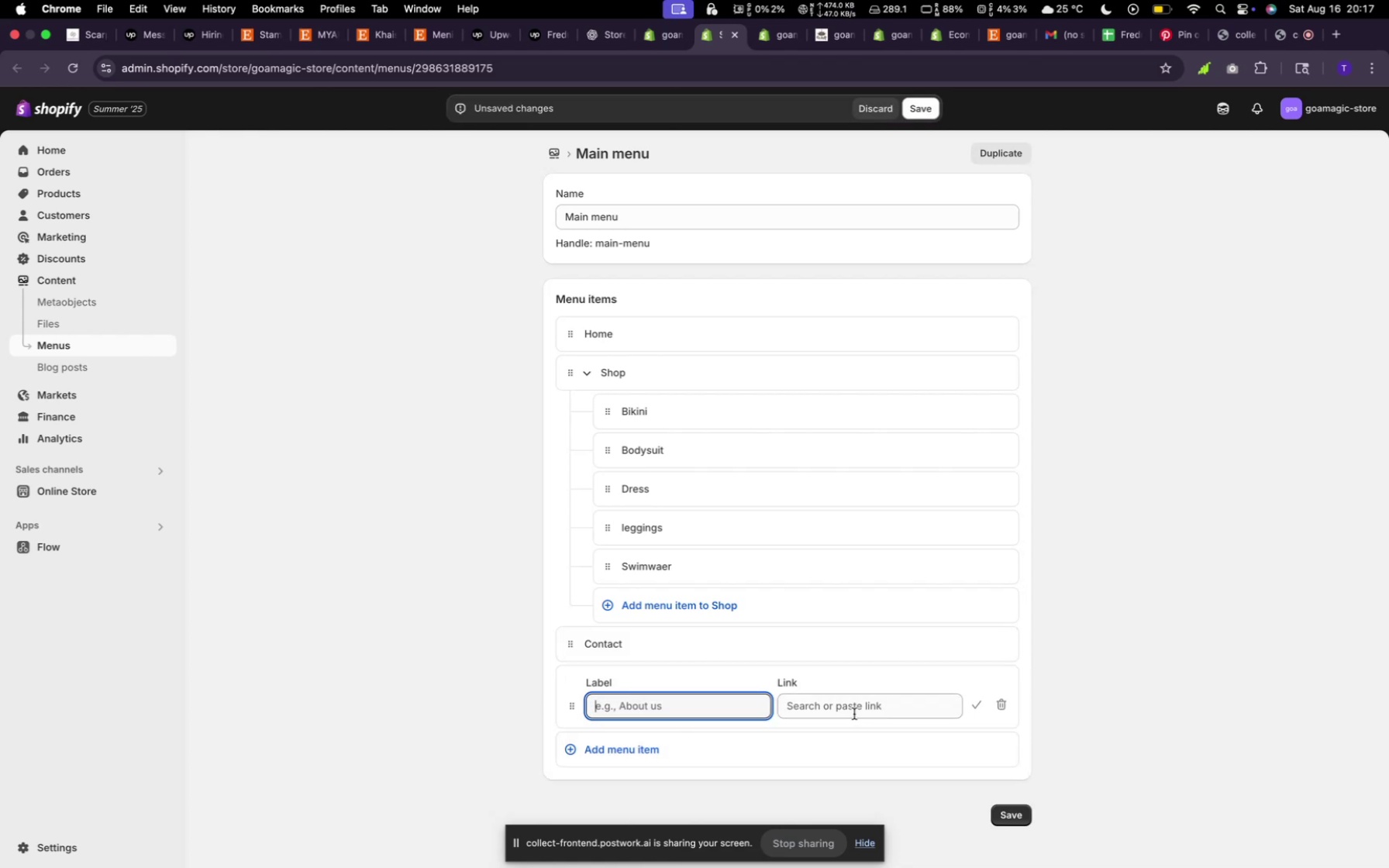 
left_click([853, 707])
 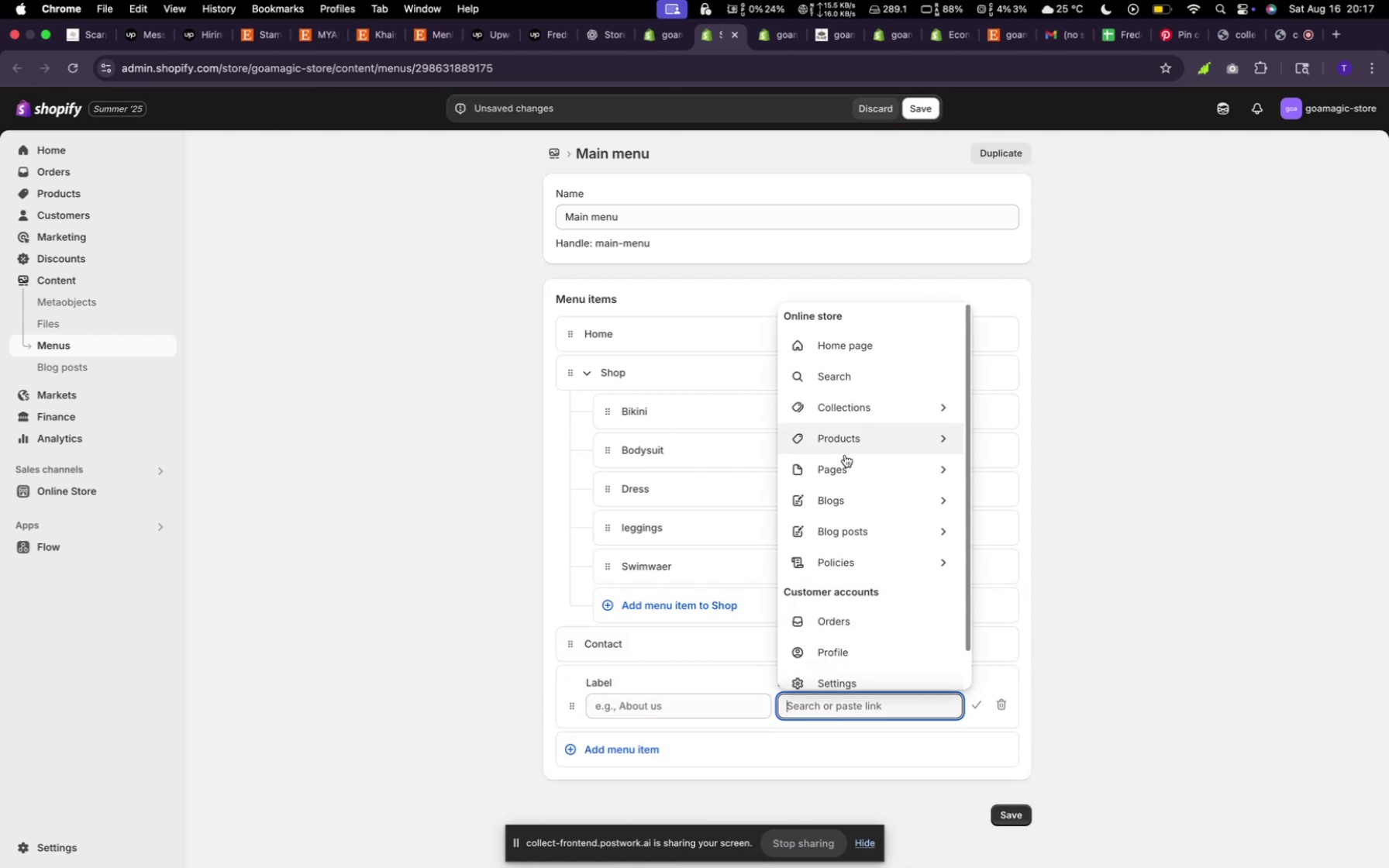 
left_click([846, 463])
 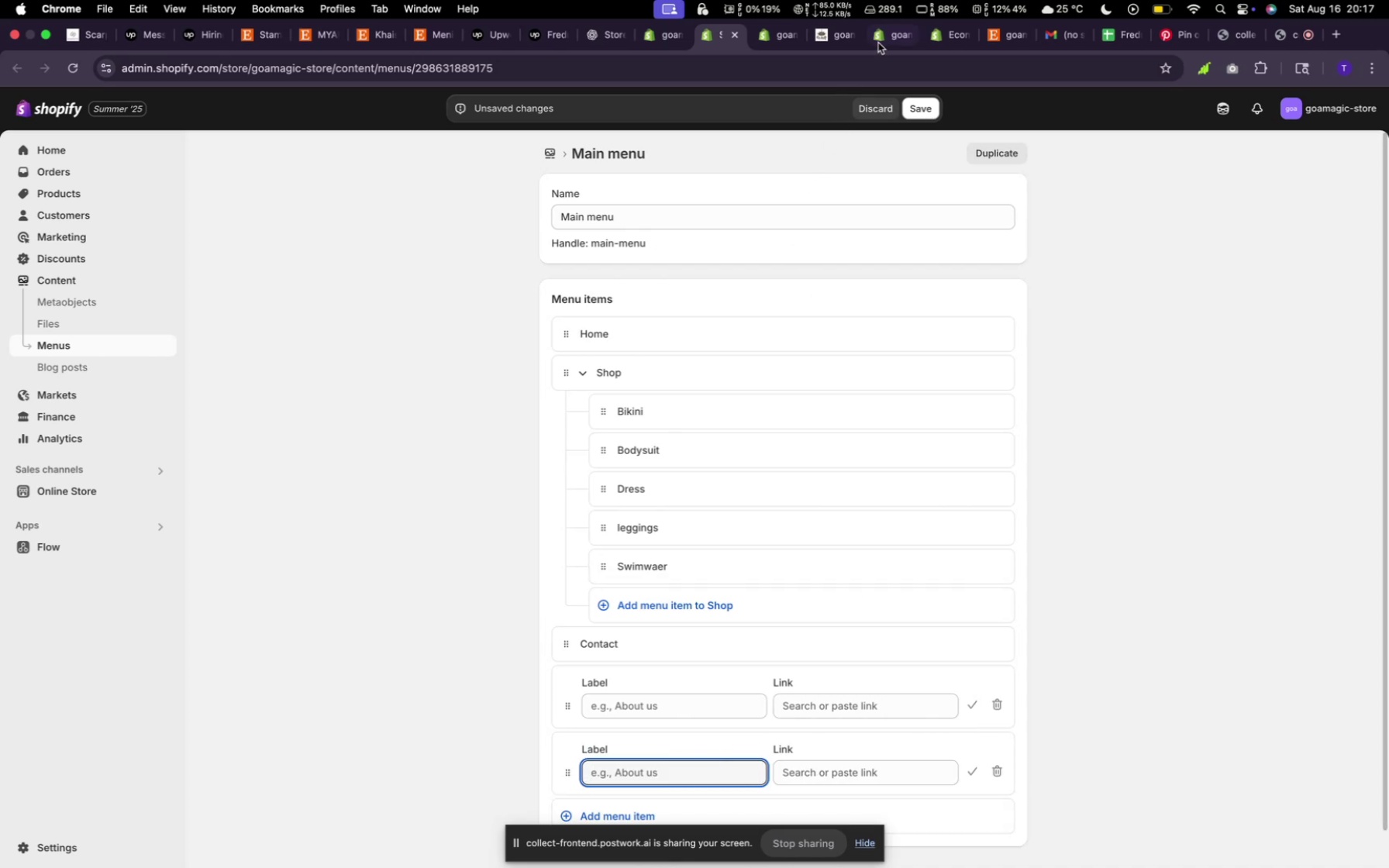 
wait(5.51)
 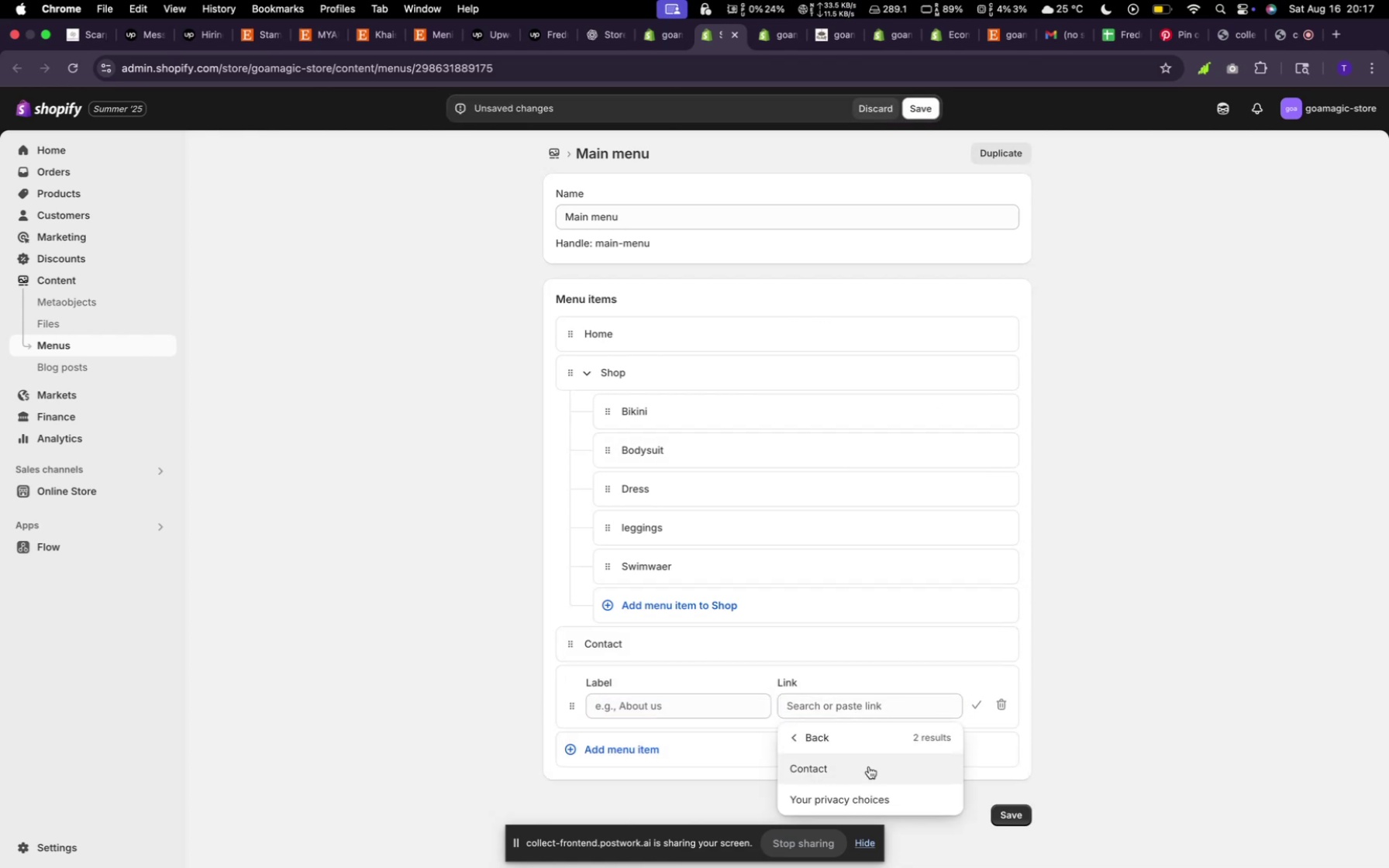 
left_click([881, 41])
 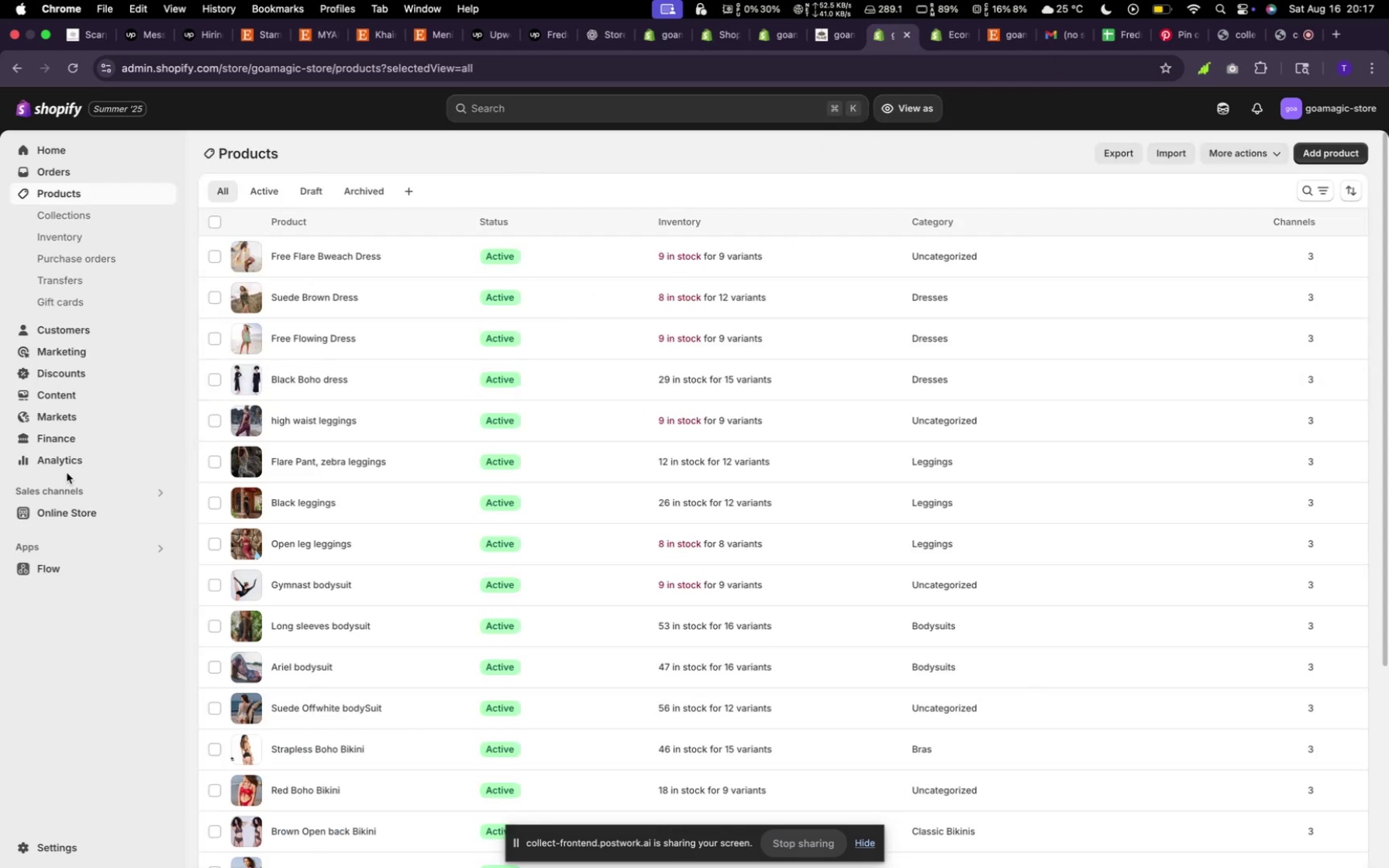 
left_click([75, 513])
 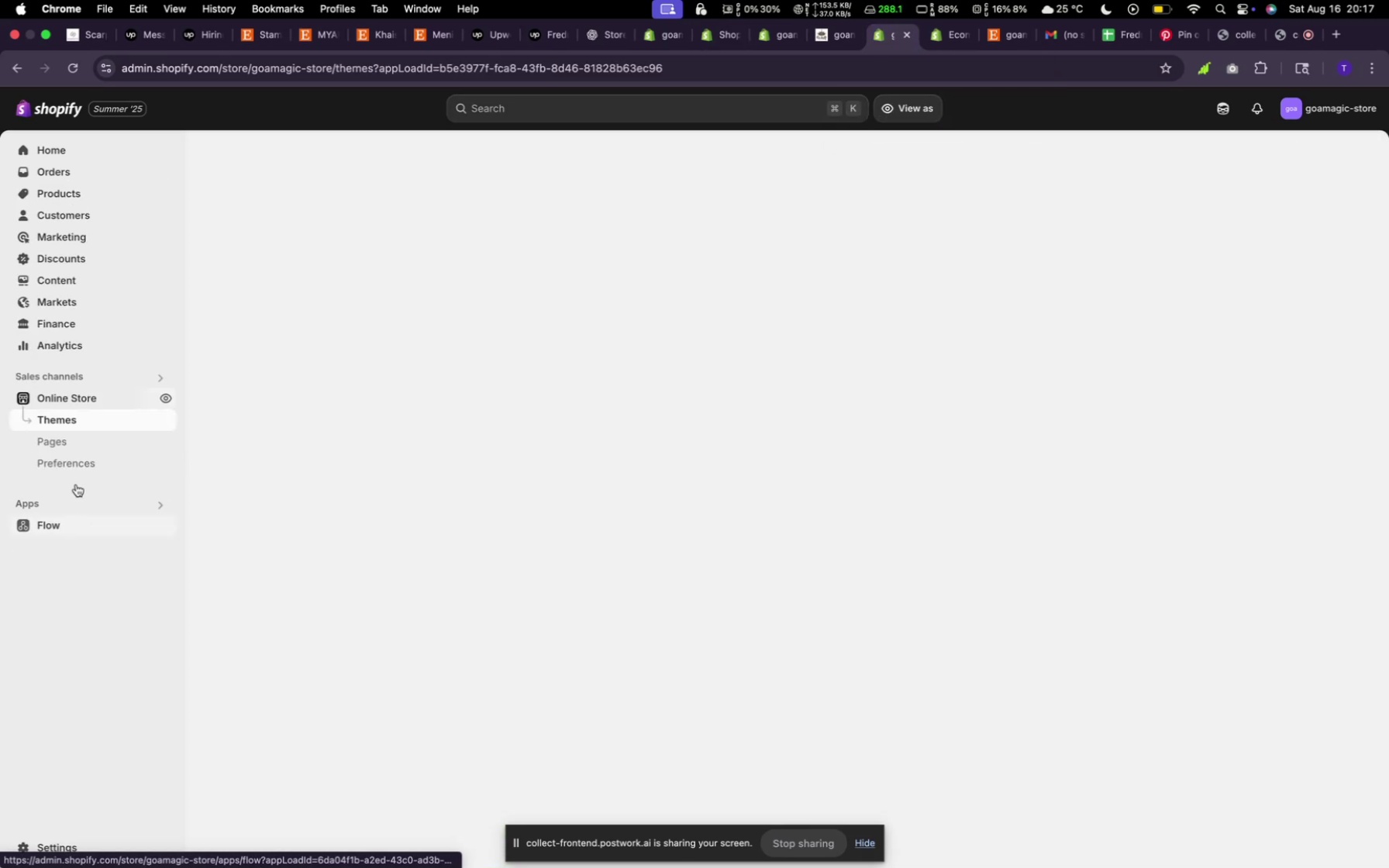 
left_click([71, 439])
 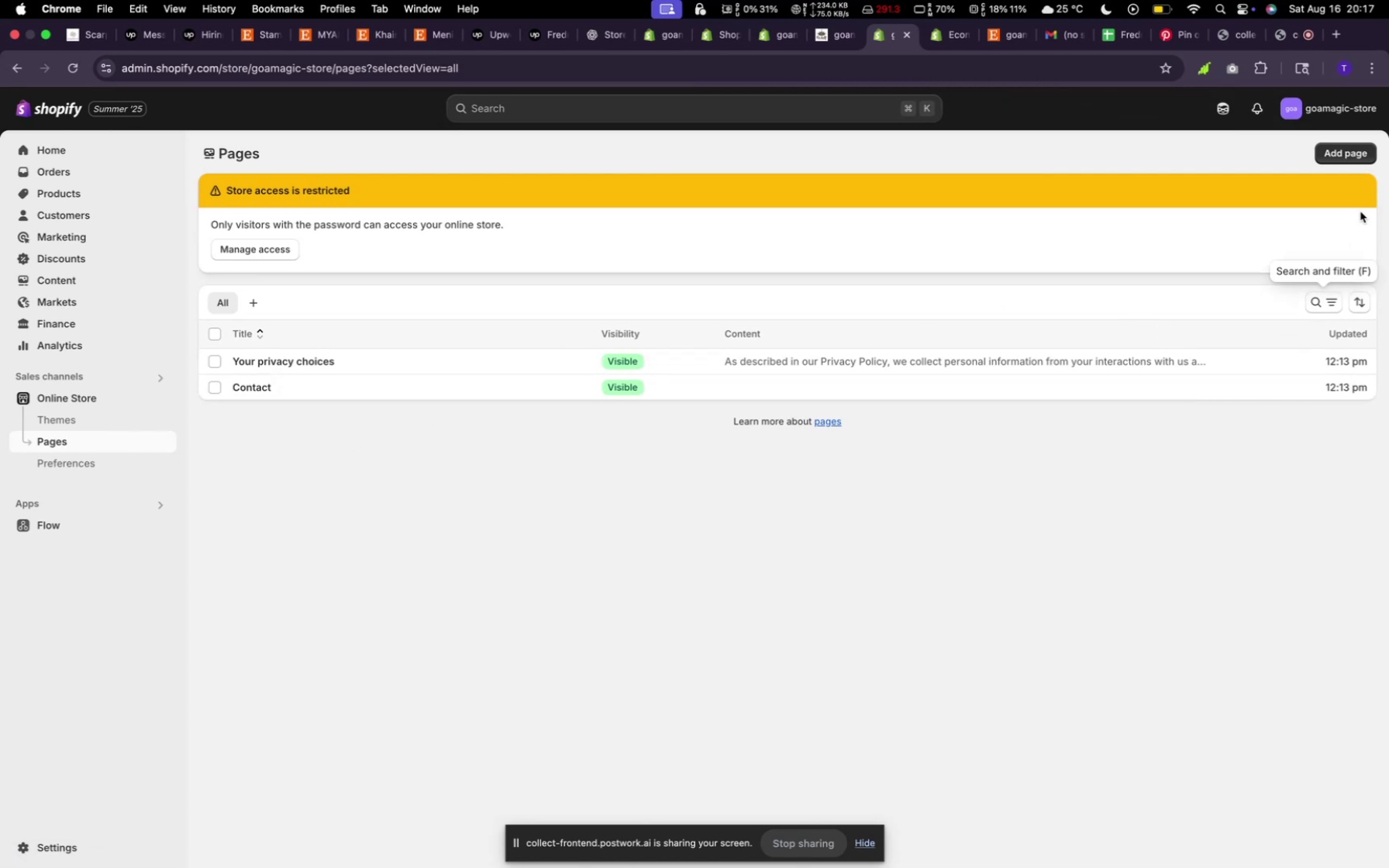 
wait(5.39)
 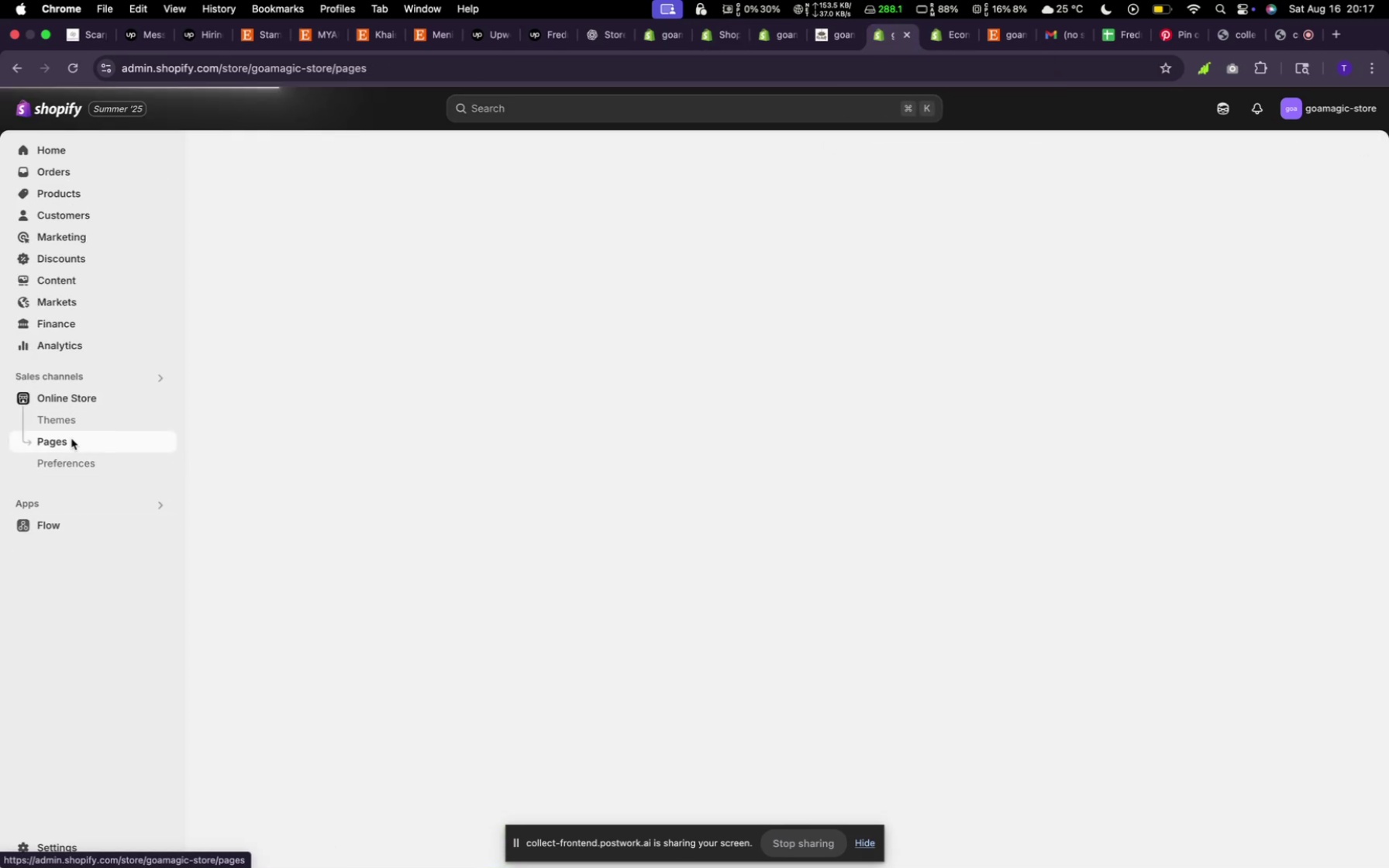 
left_click([1356, 155])
 